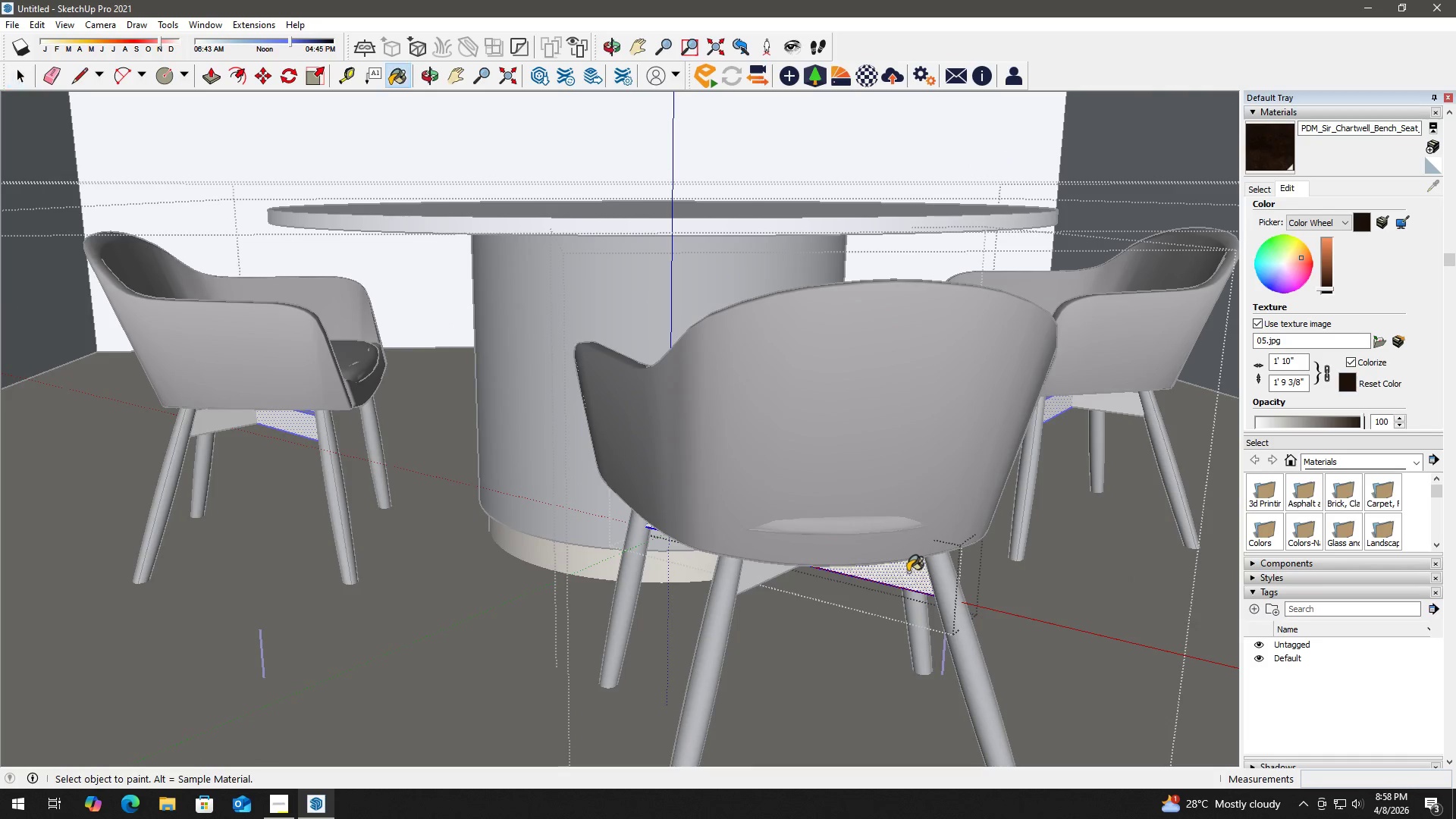 
triple_click([908, 572])
 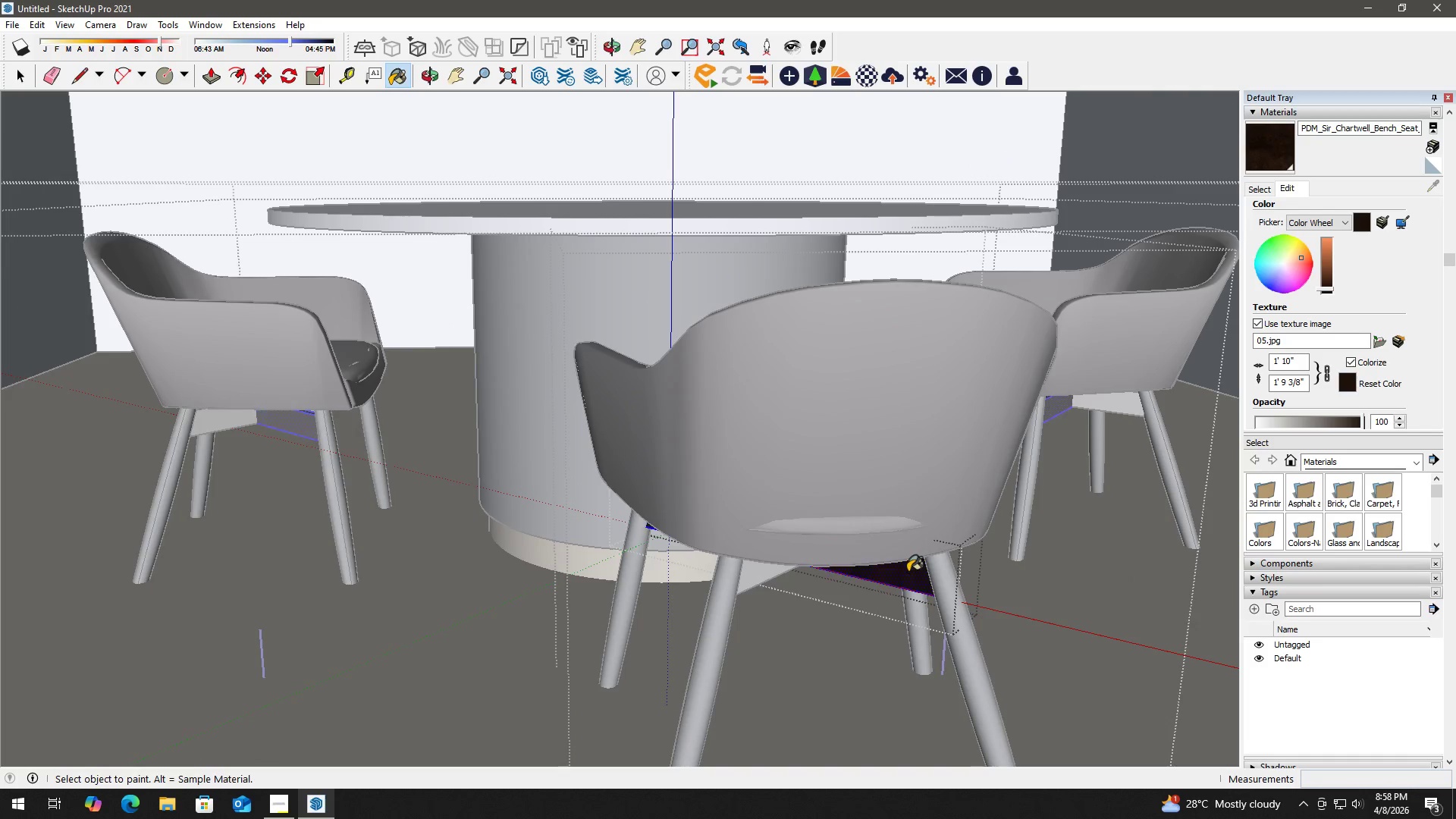 
triple_click([908, 572])
 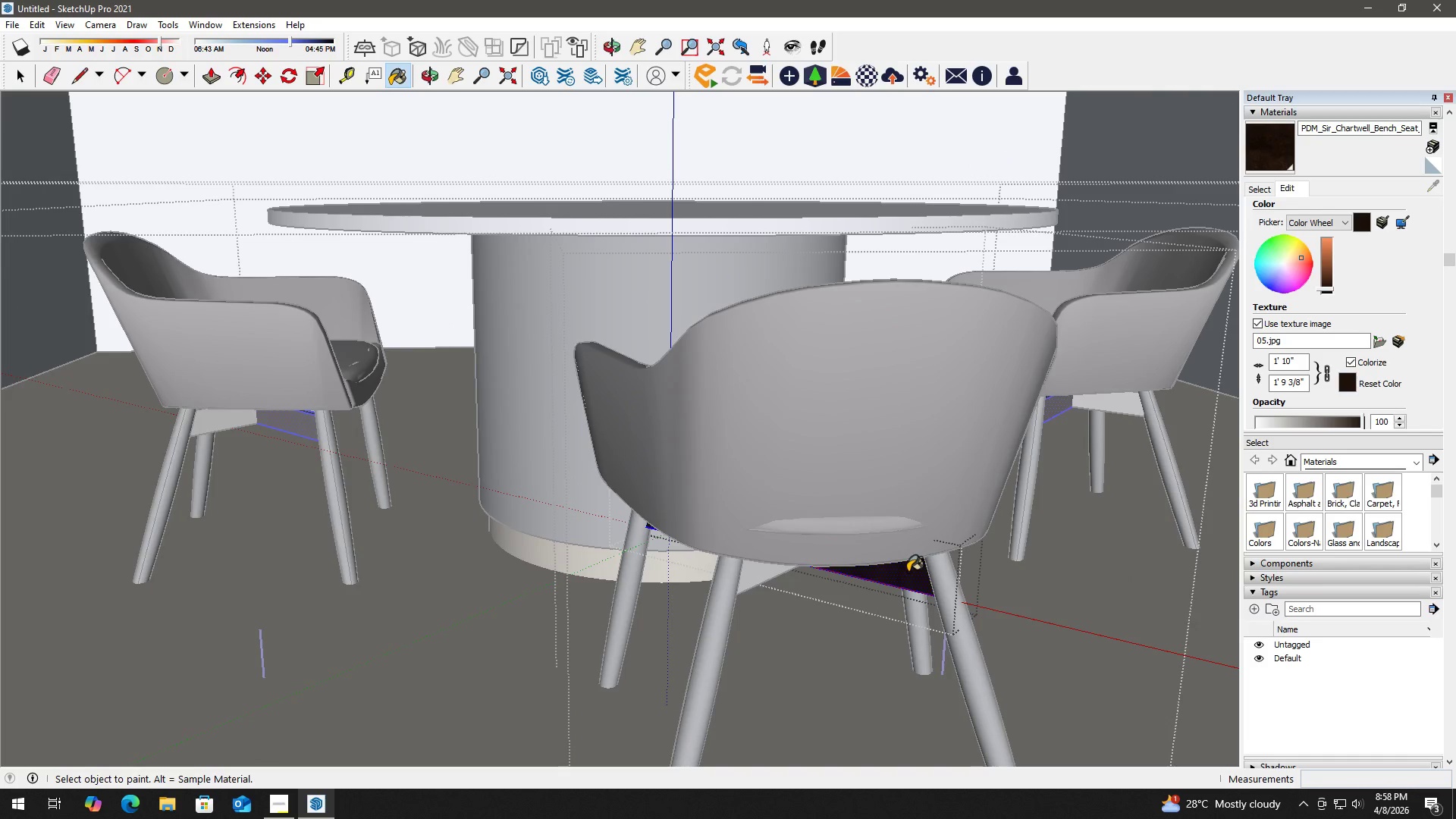 
triple_click([908, 572])
 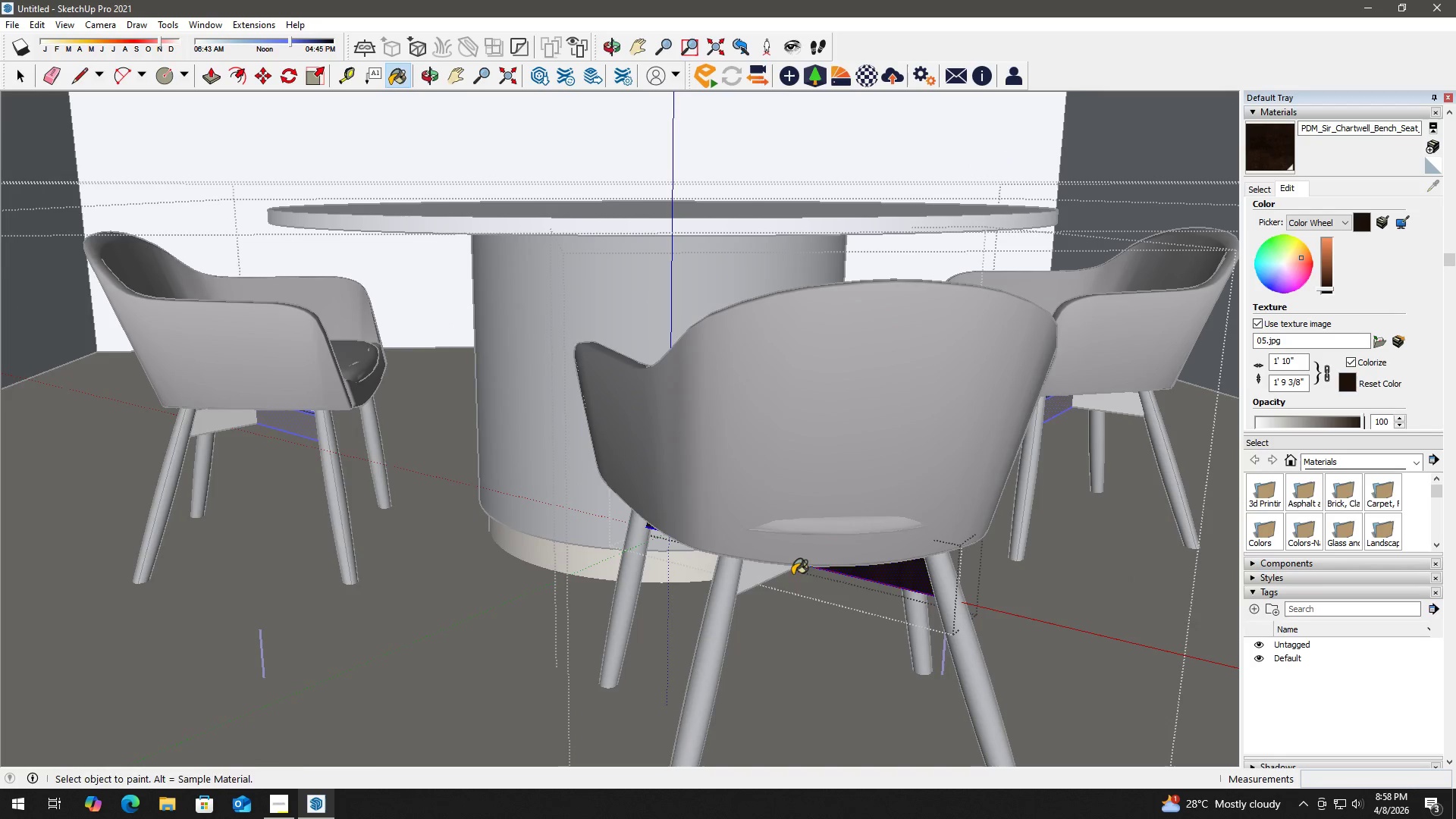 
key(Space)
 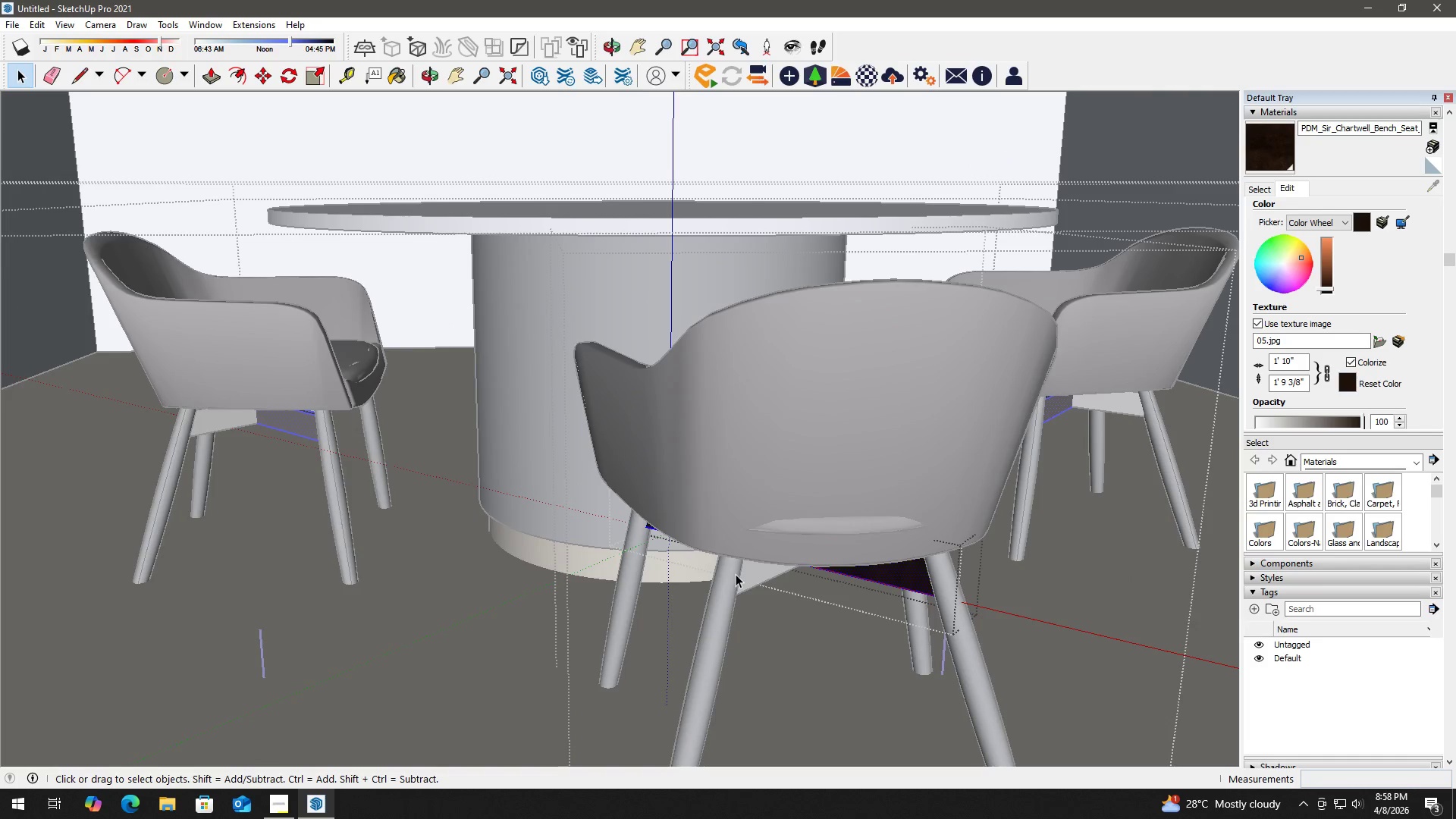 
key(Escape)
 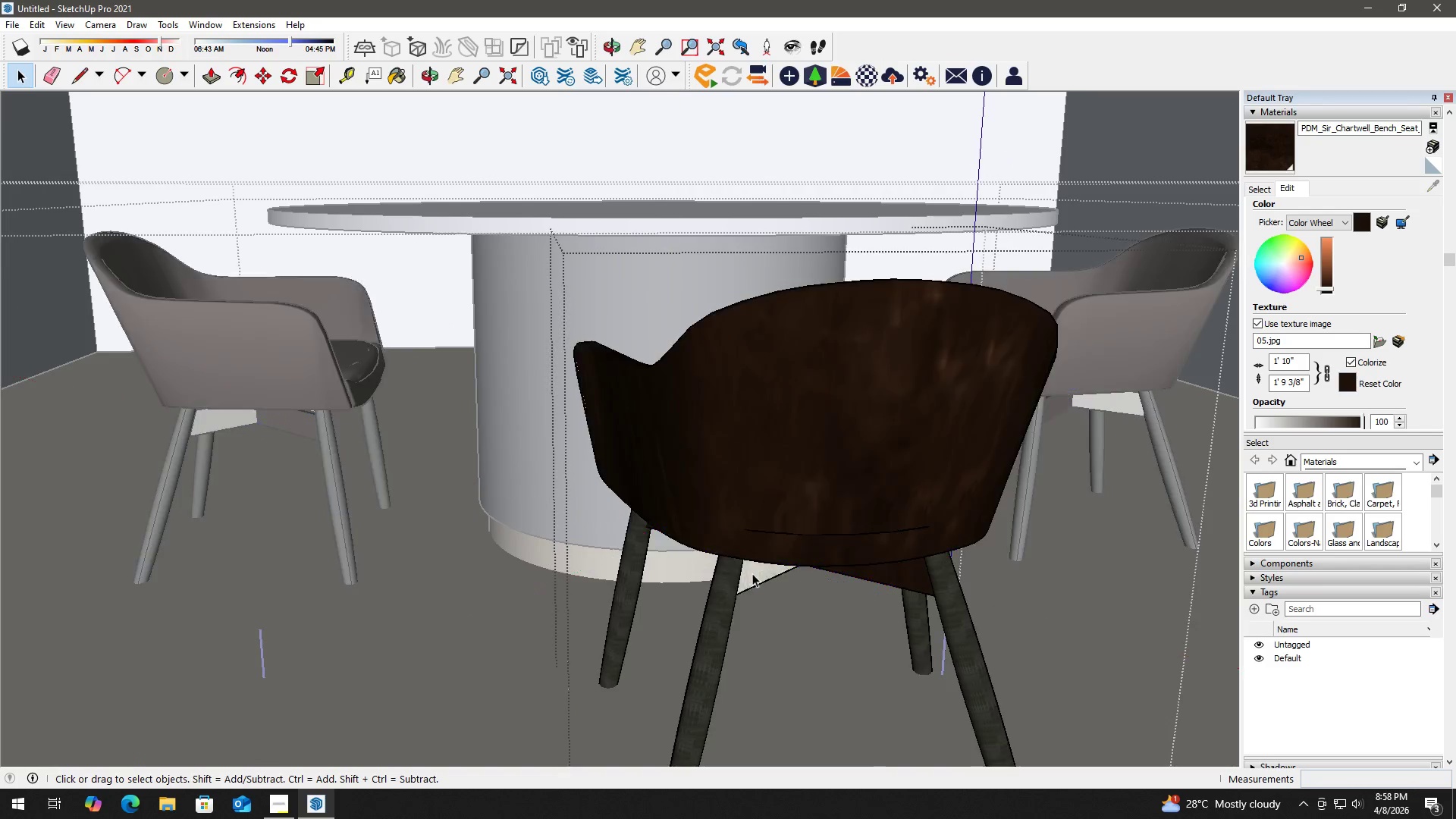 
double_click([752, 573])
 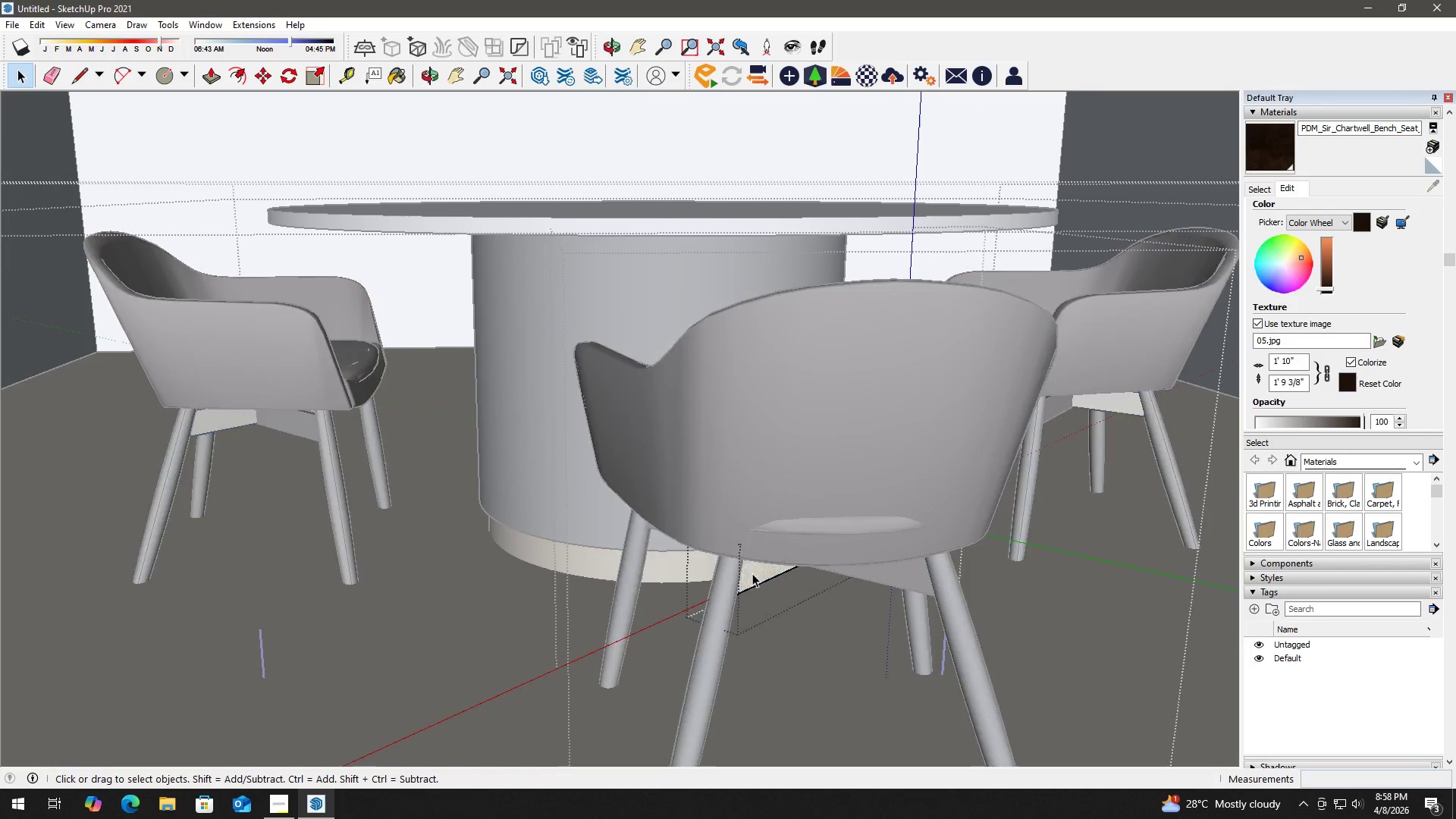 
triple_click([752, 573])
 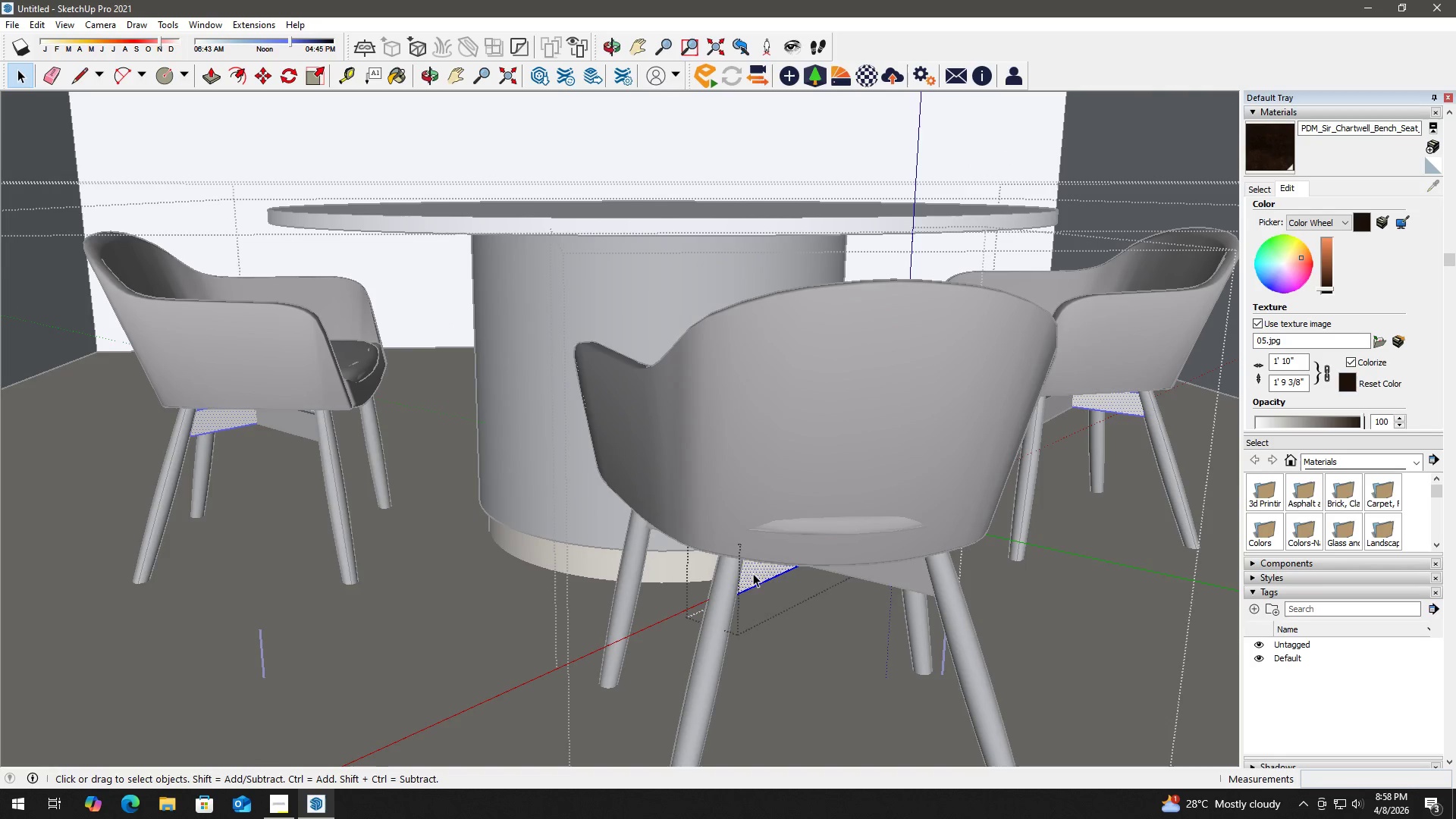 
triple_click([753, 573])
 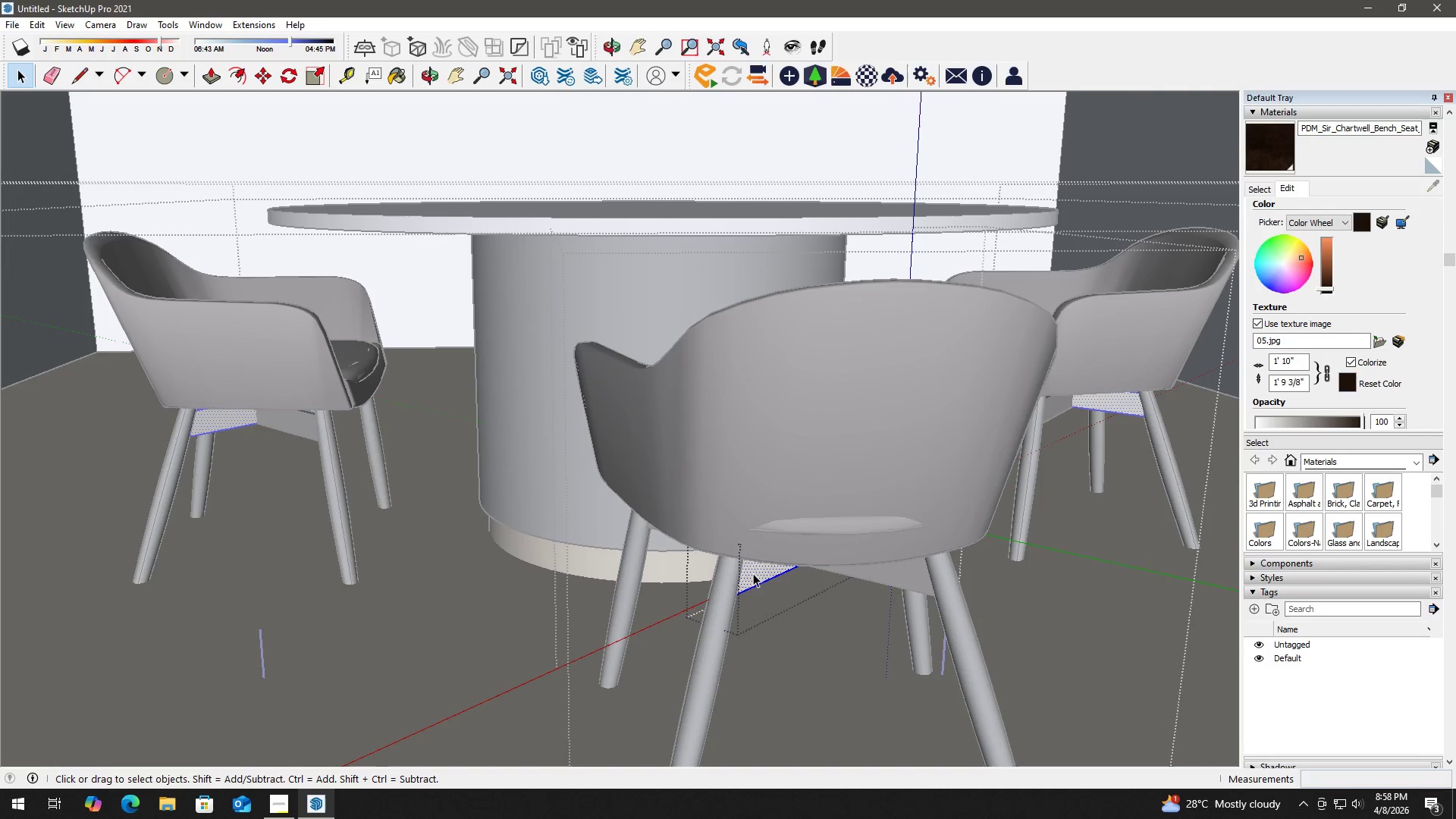 
triple_click([753, 573])
 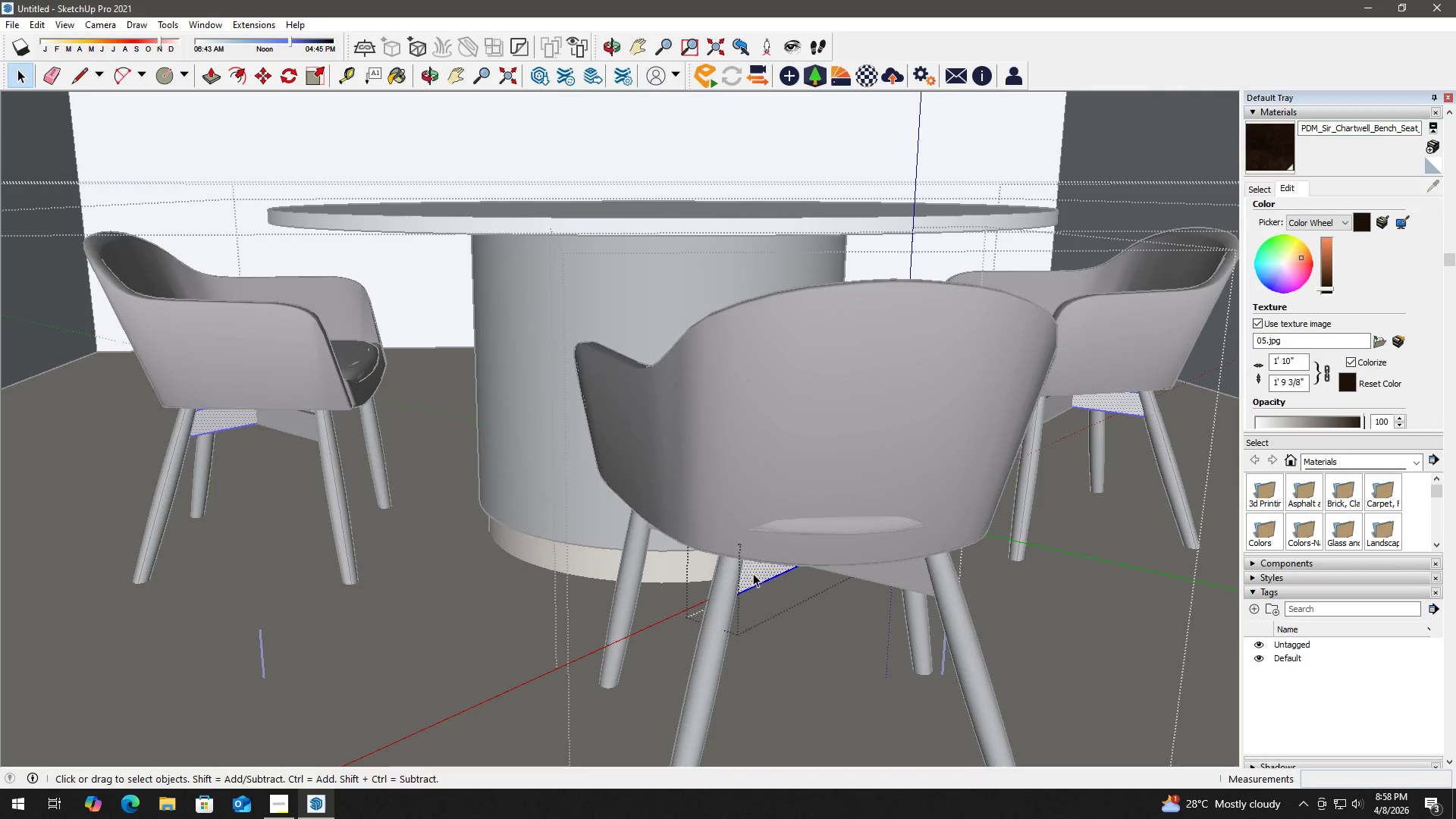 
key(B)
 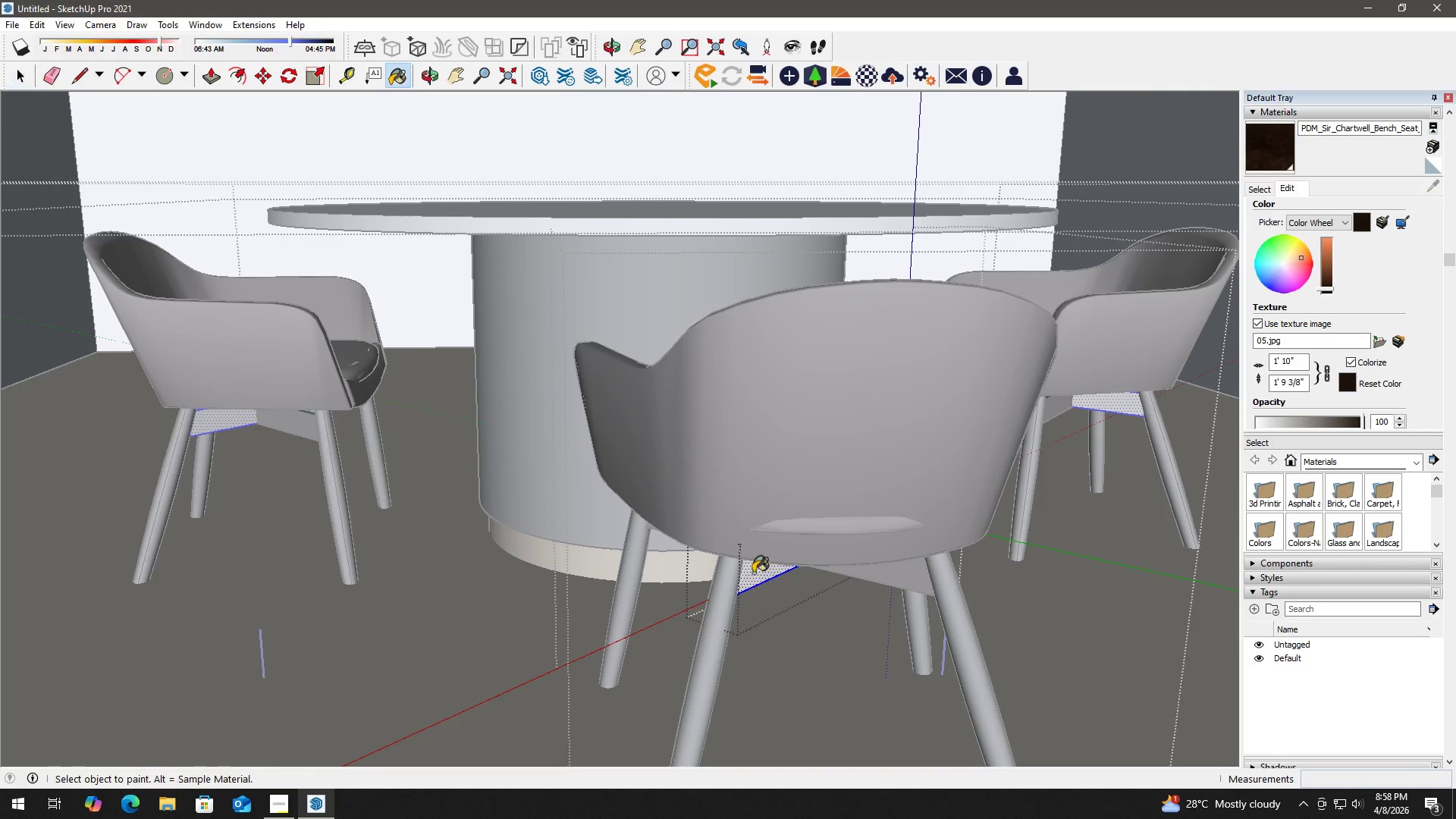 
triple_click([753, 573])
 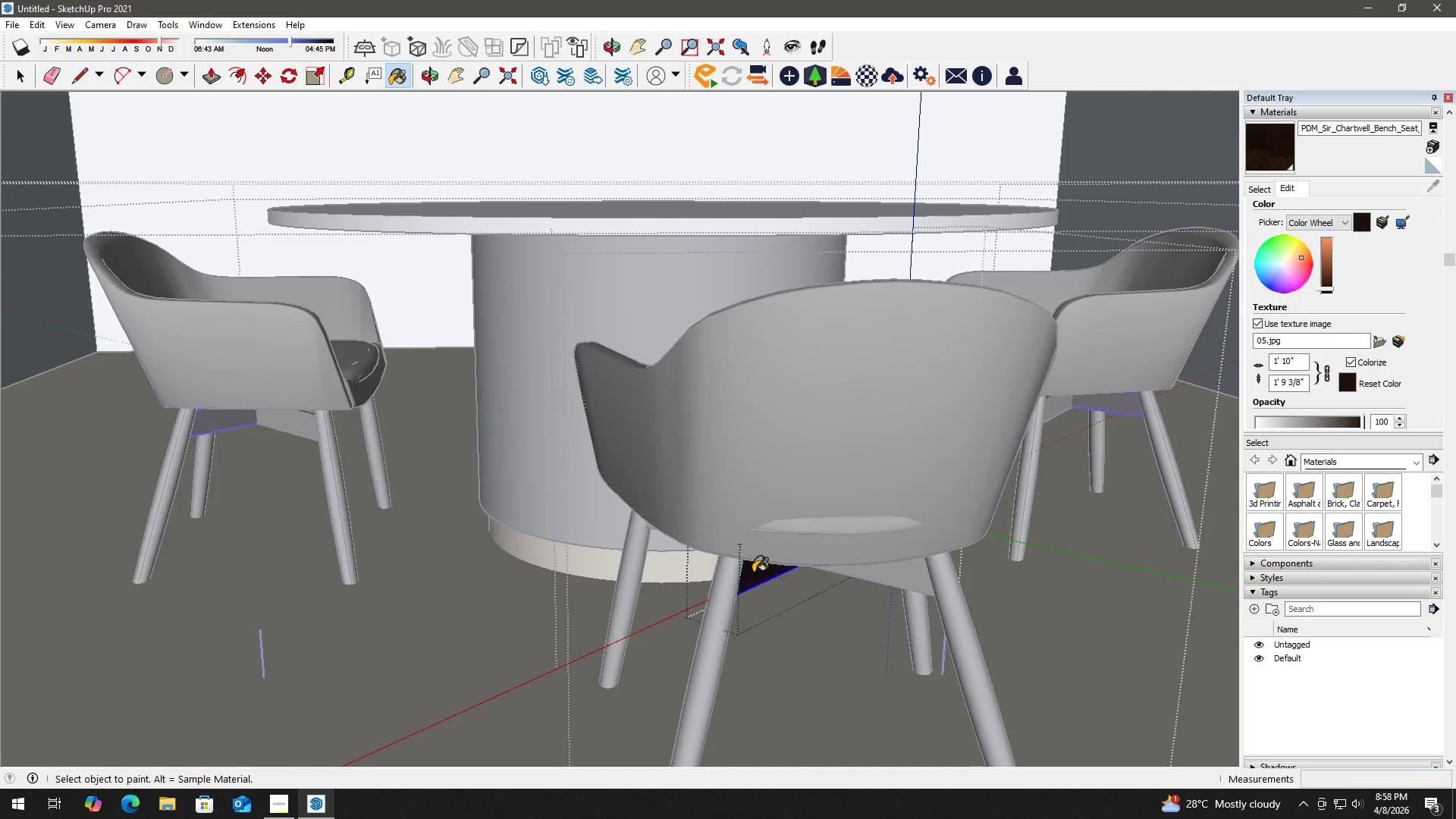 
triple_click([753, 573])
 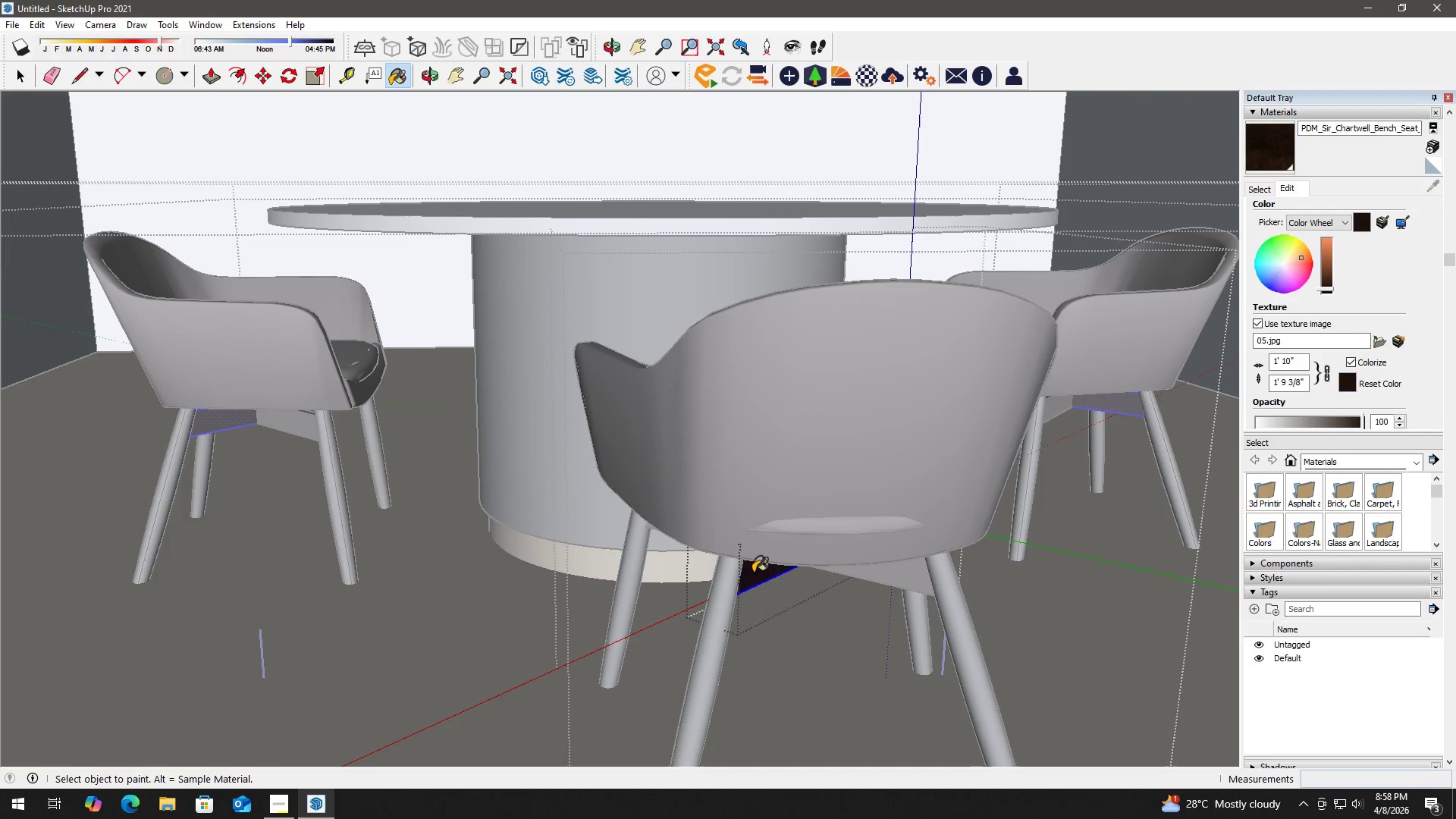 
triple_click([753, 573])
 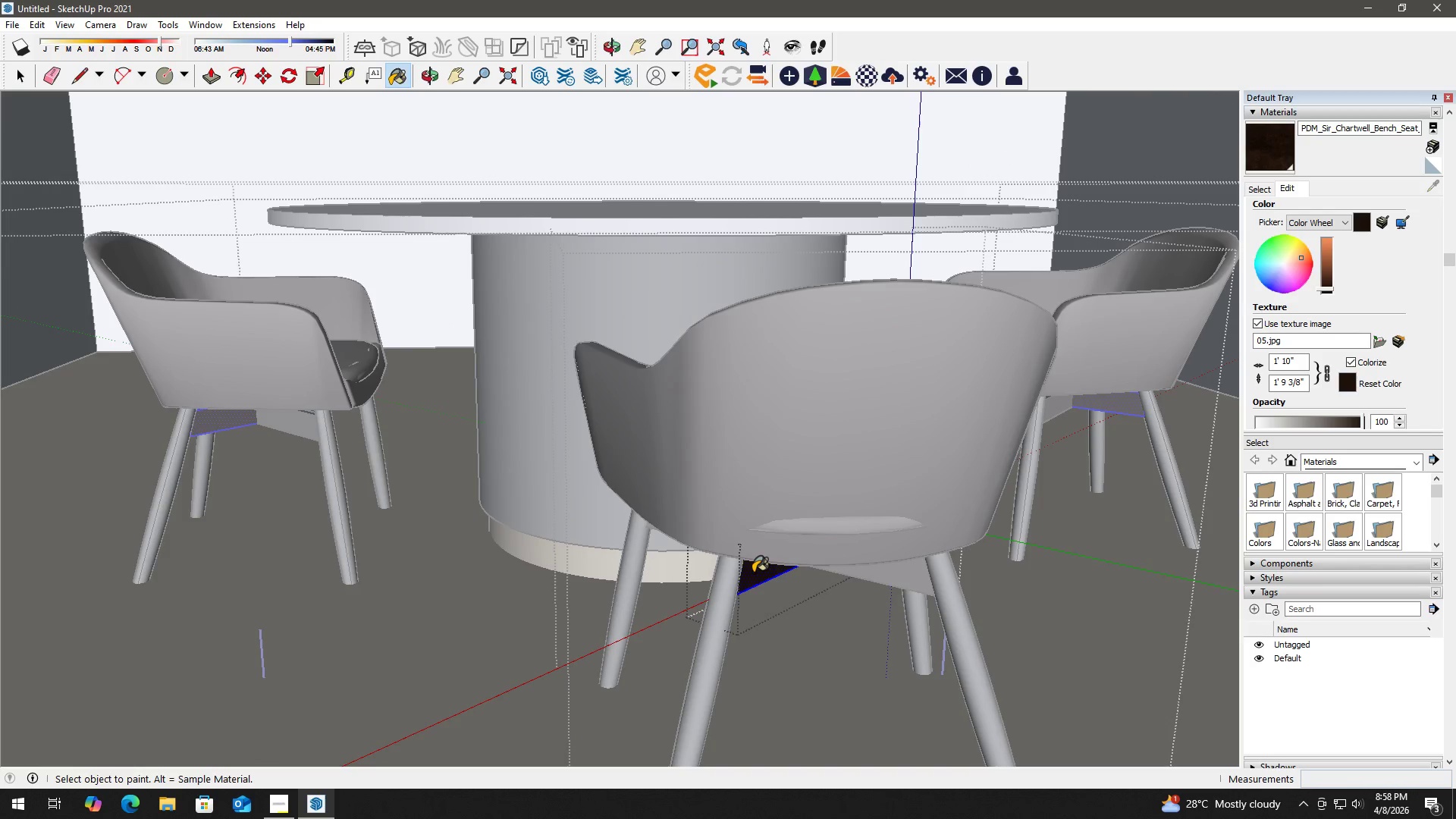 
key(Space)
 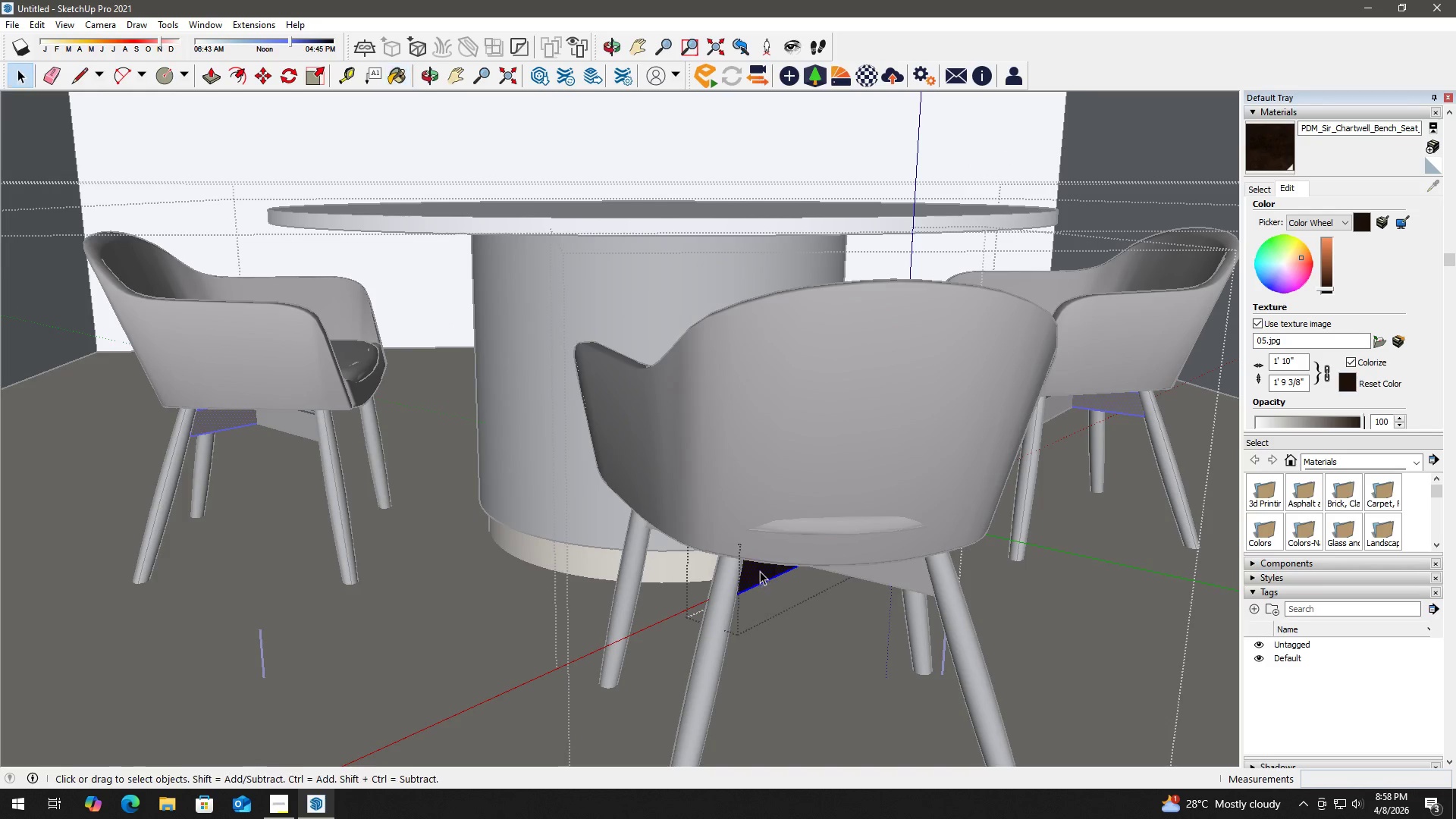 
key(Escape)
 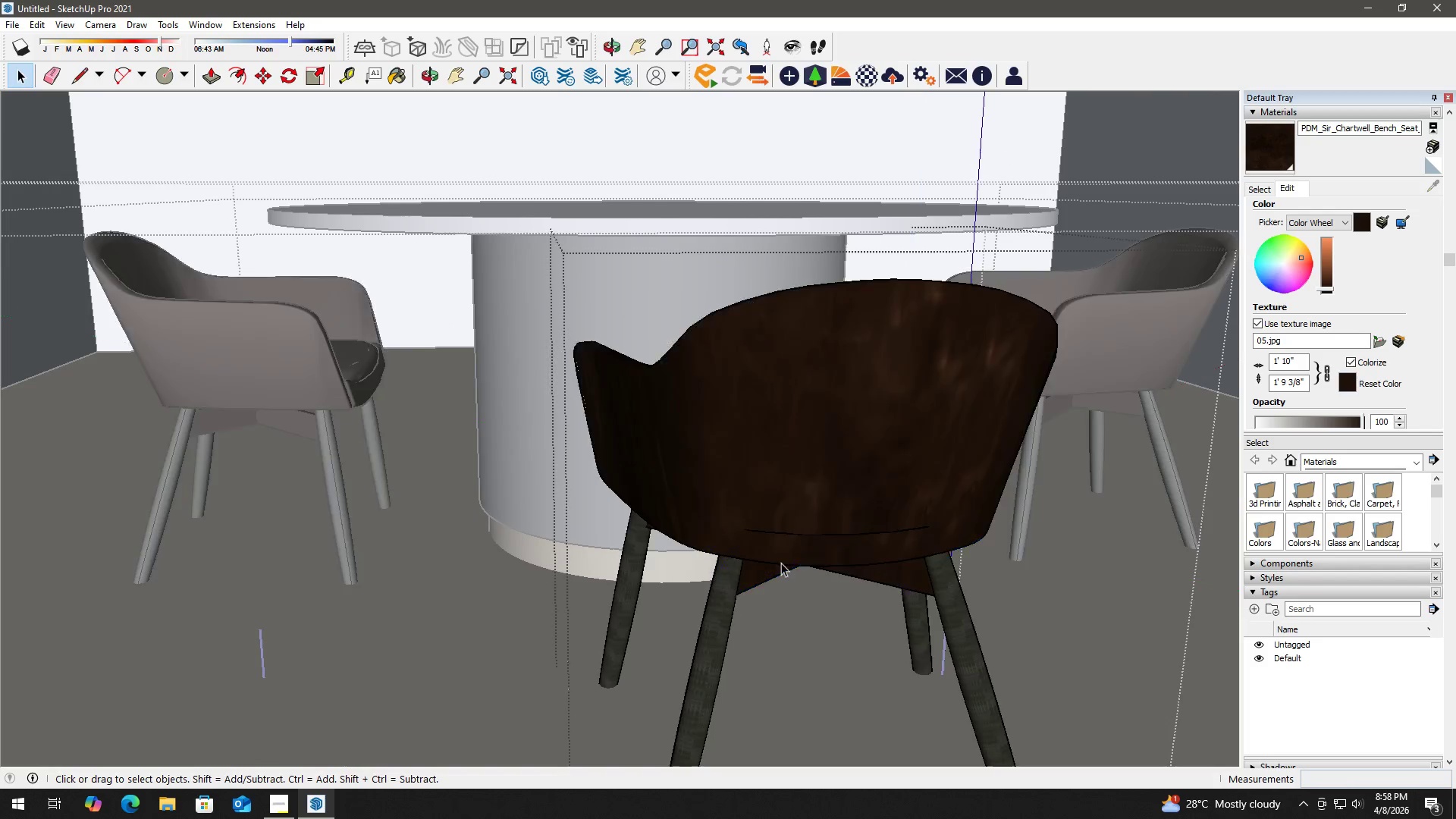 
key(Escape)
 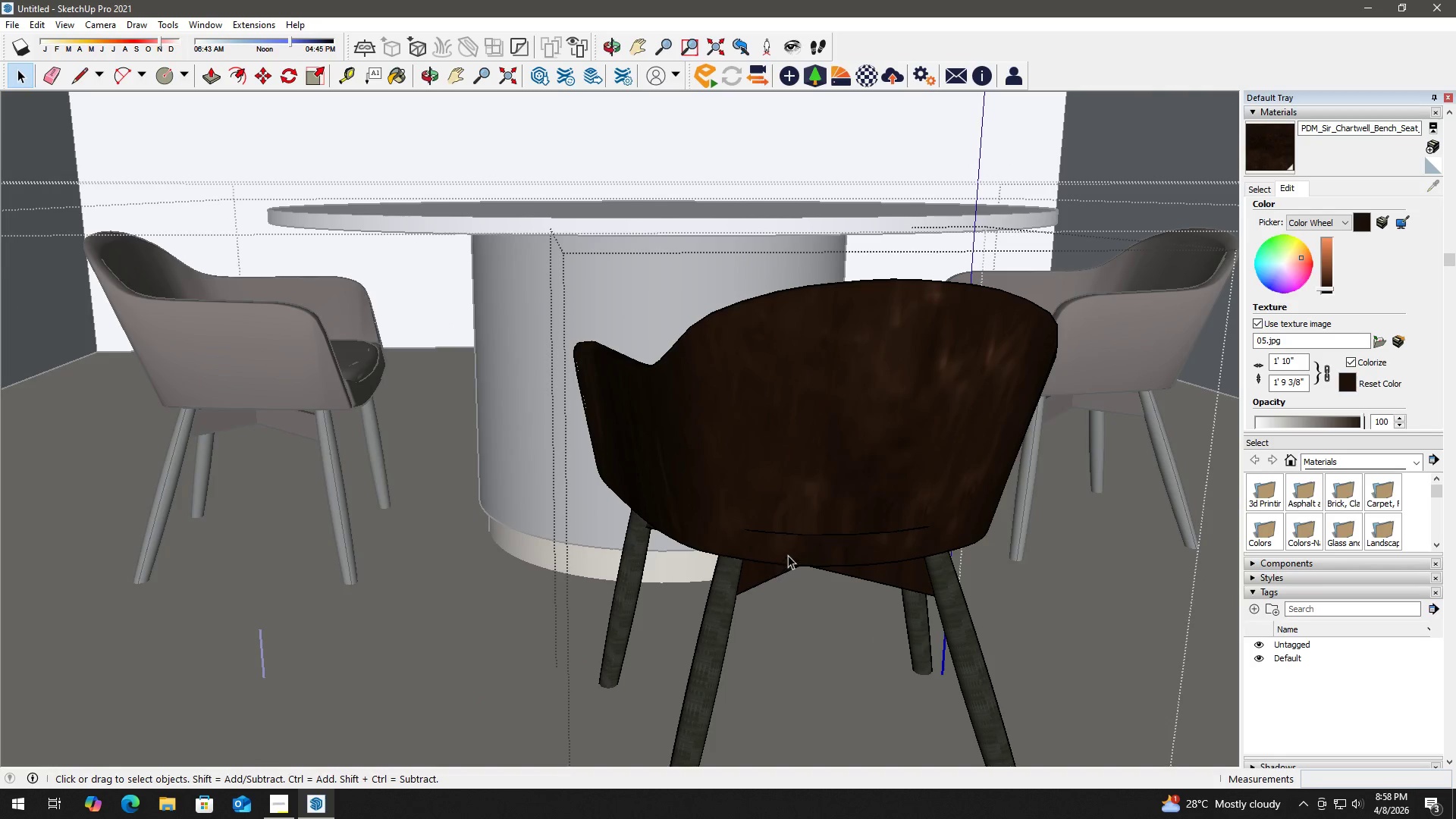 
key(Escape)
 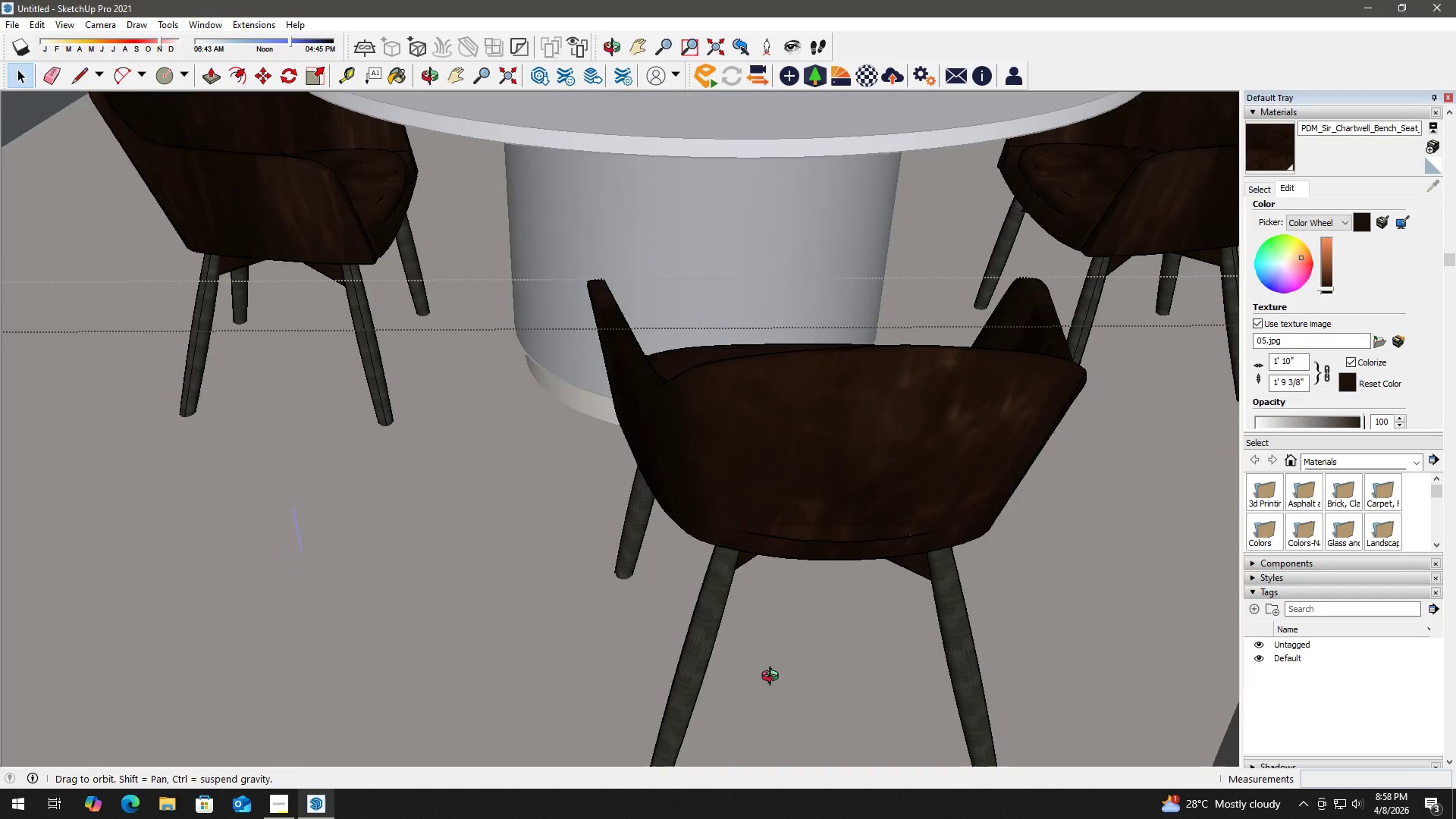 
key(Escape)
 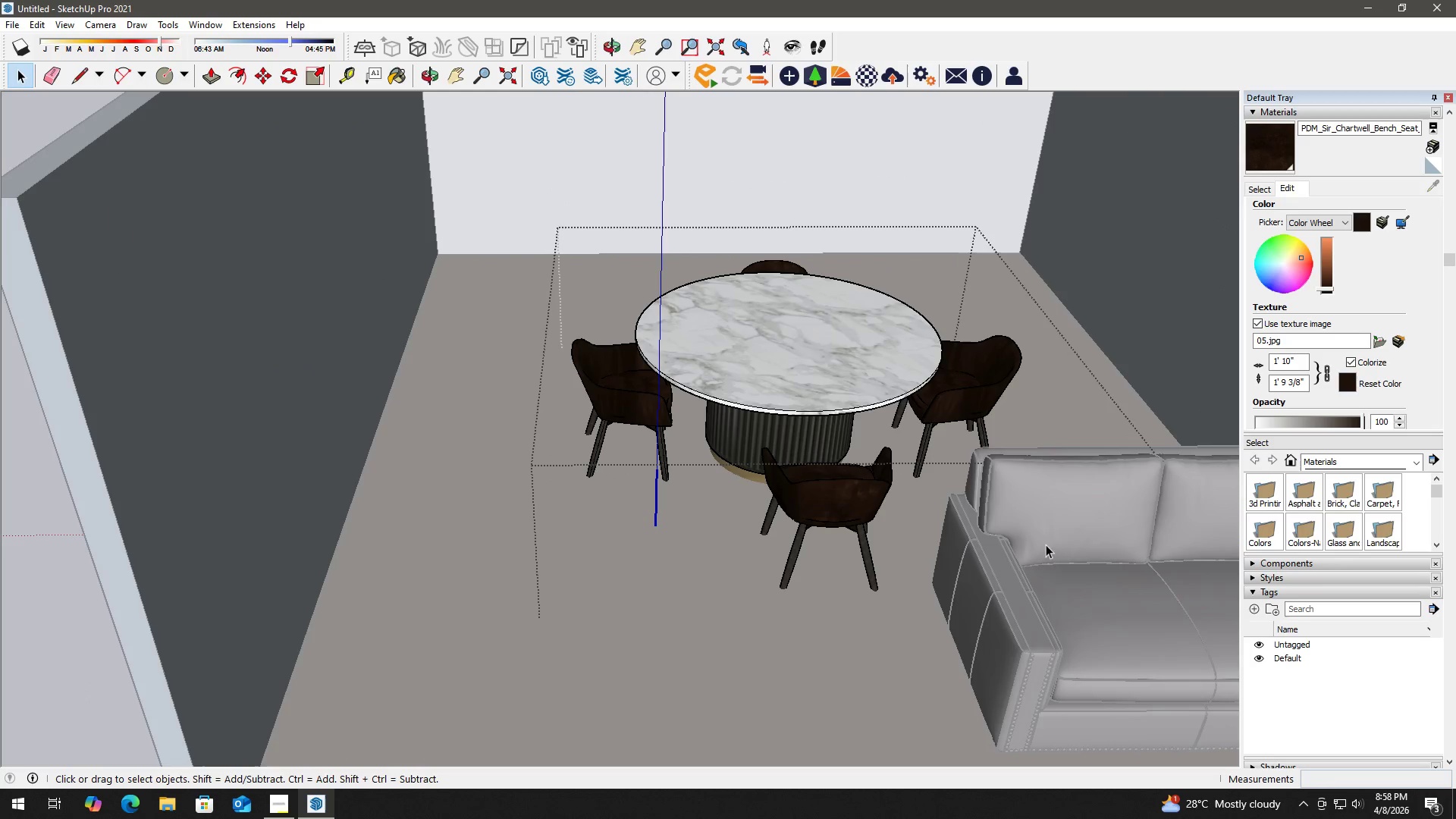 
scroll: coordinate [821, 513], scroll_direction: down, amount: 16.0
 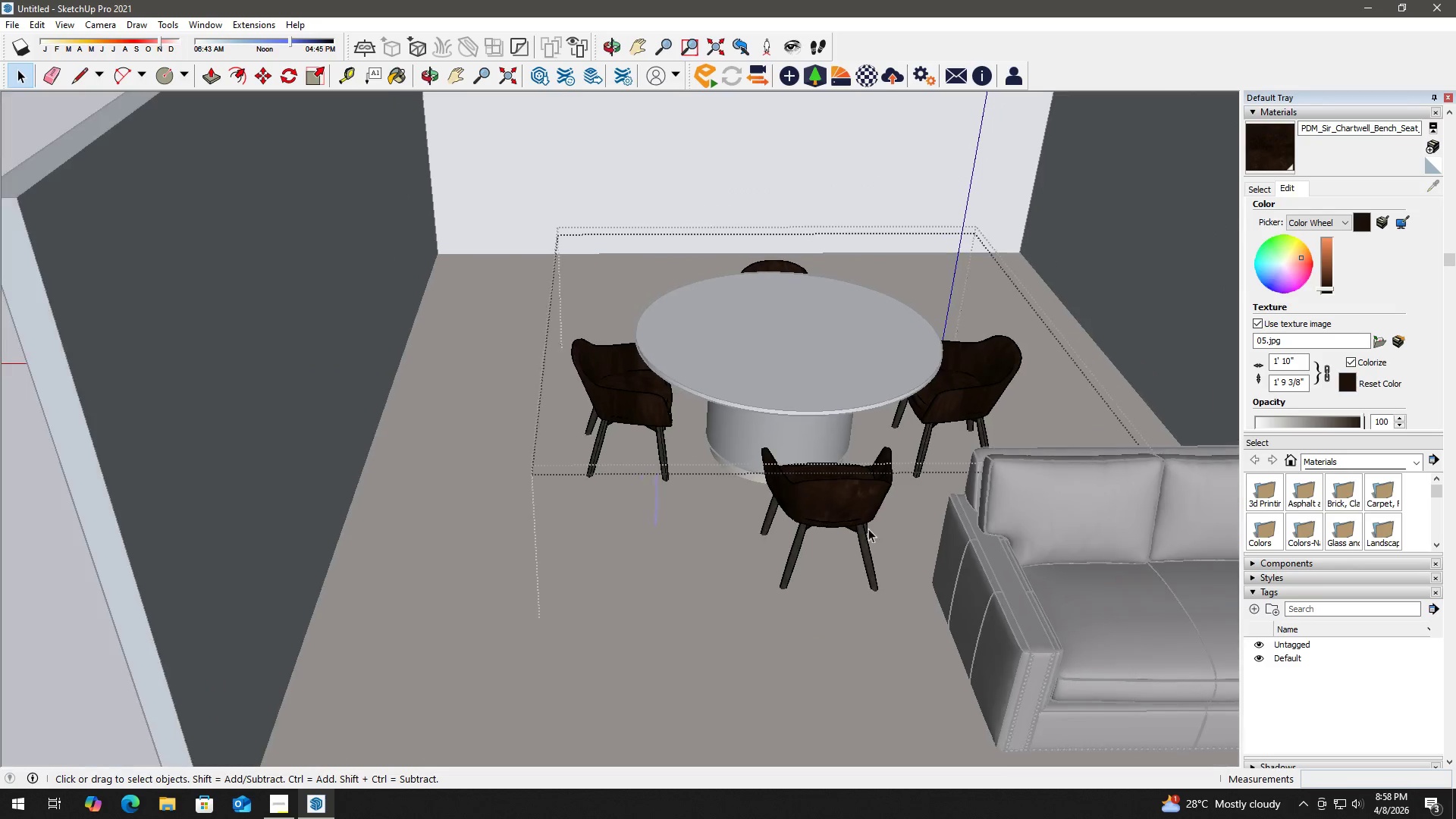 
left_click([1056, 541])
 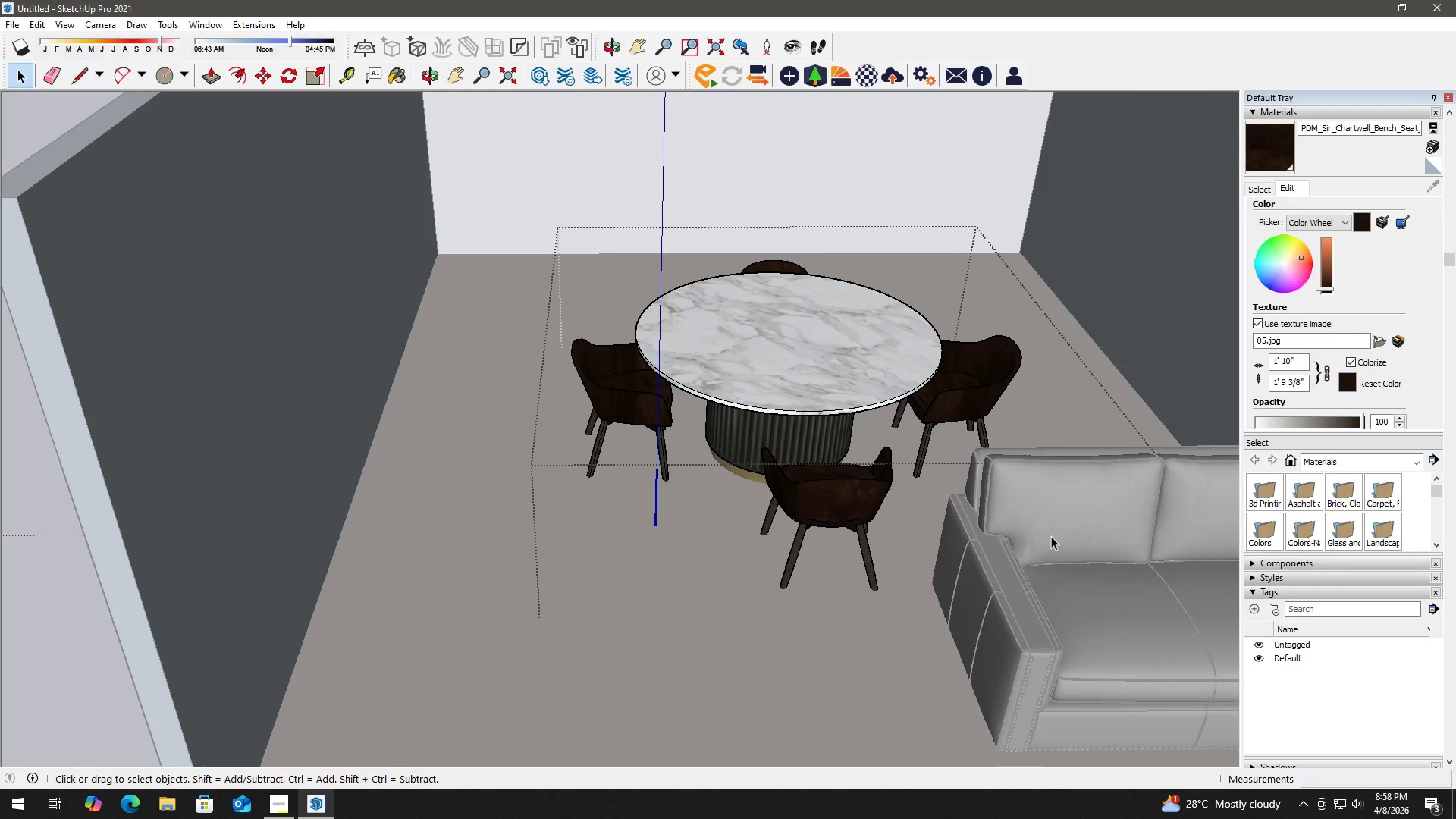 
key(Escape)
 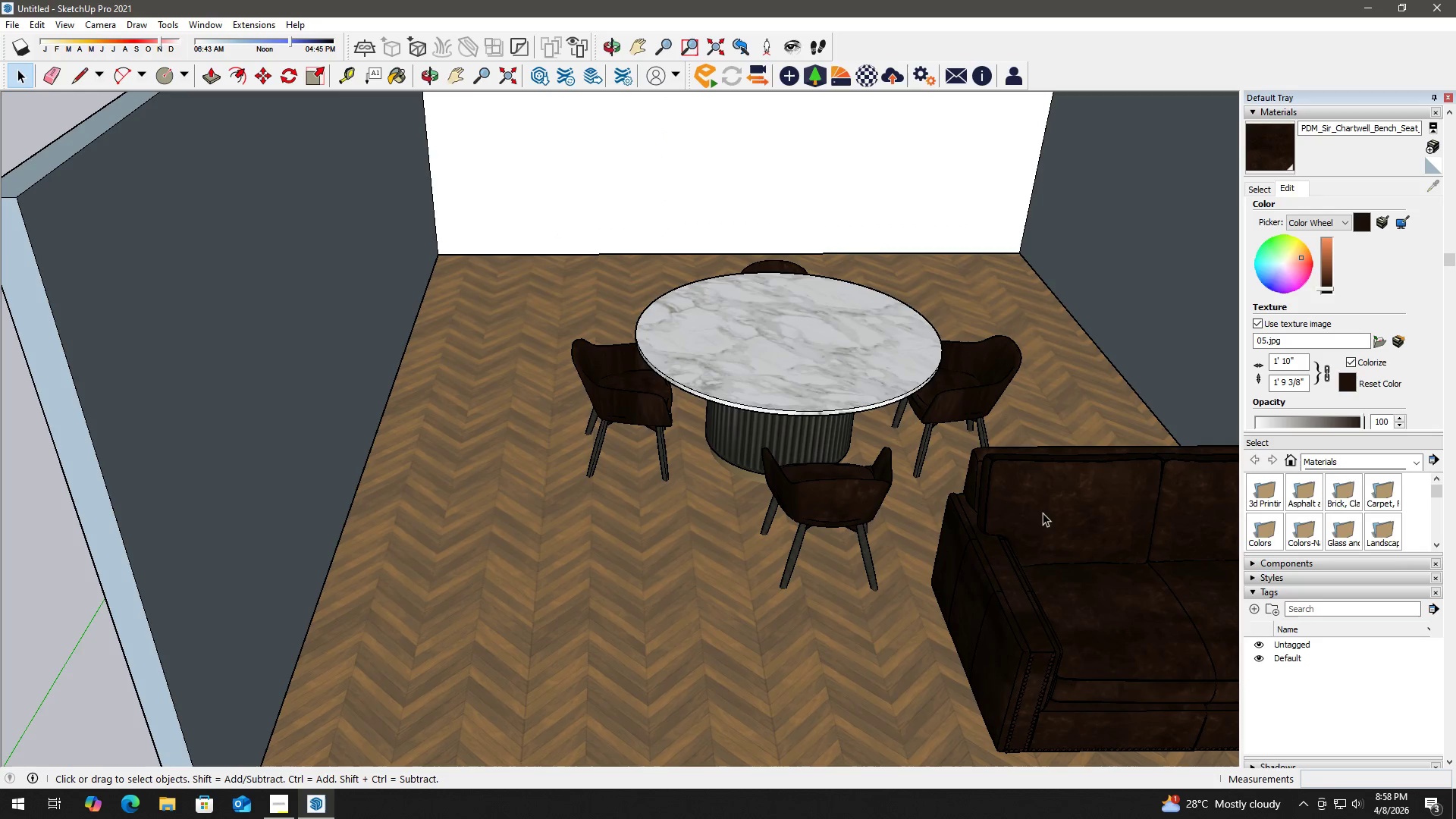 
left_click([1043, 513])
 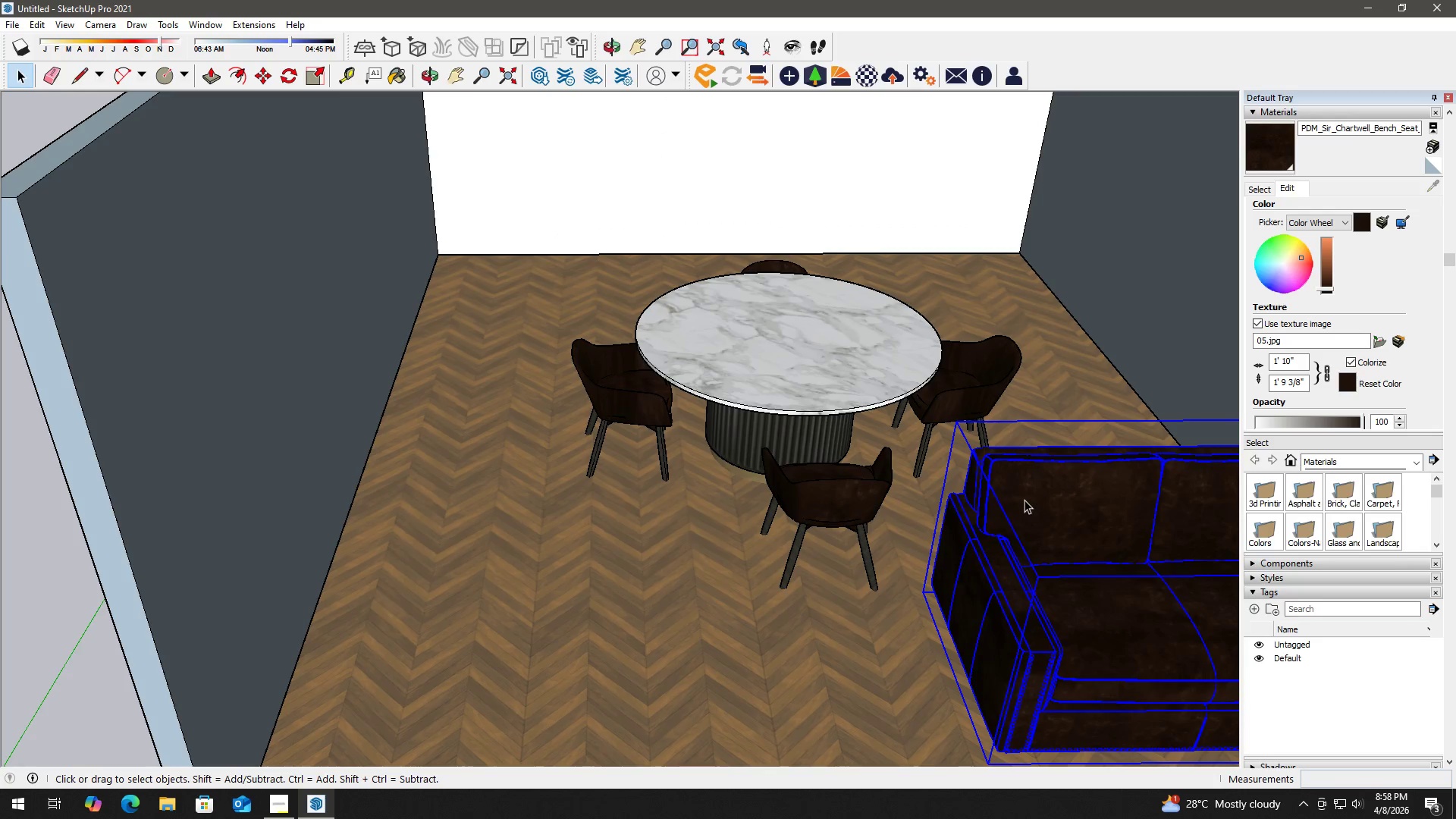 
scroll: coordinate [1022, 497], scroll_direction: down, amount: 2.0
 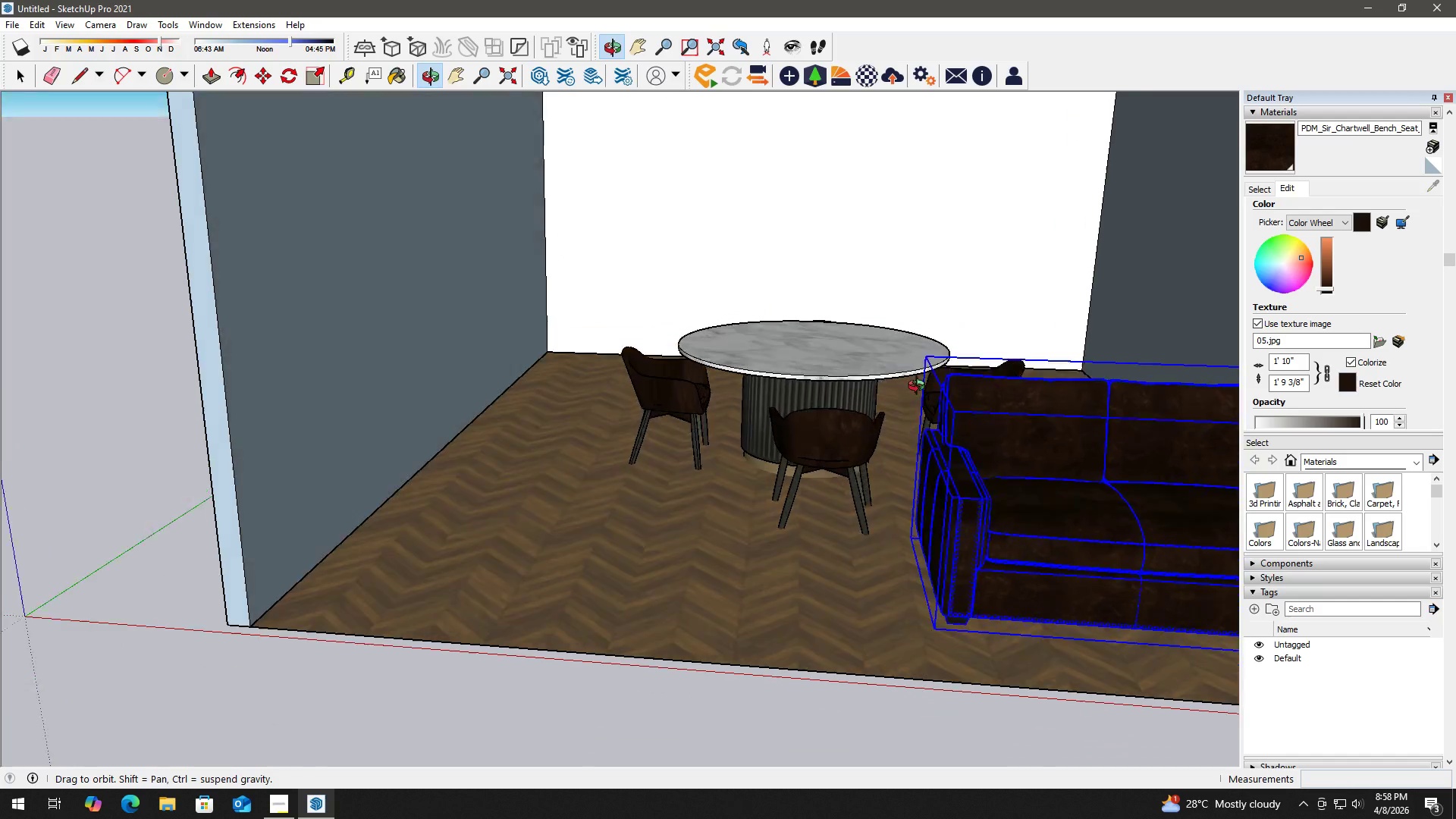 
key(Delete)
 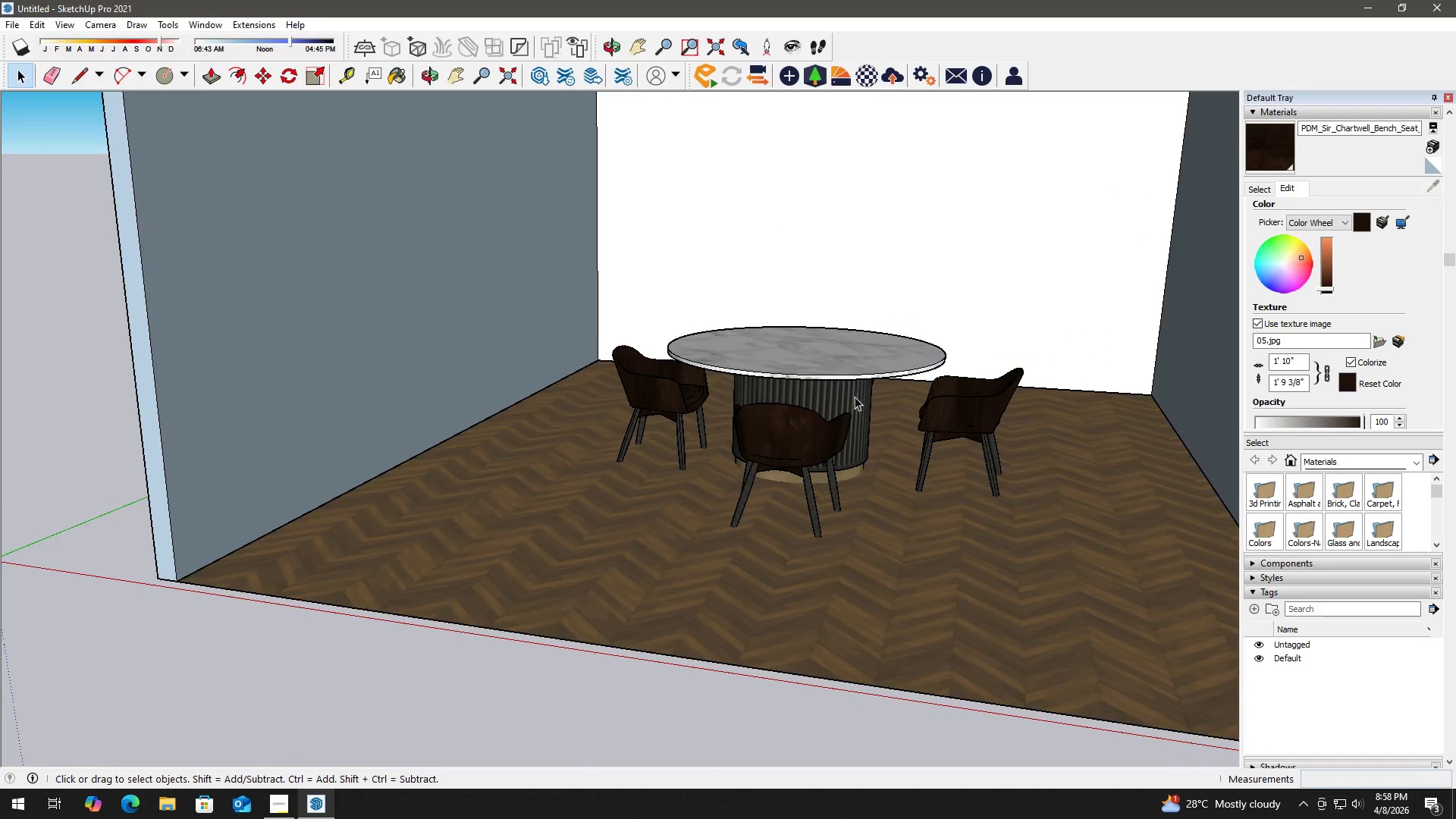 
scroll: coordinate [852, 397], scroll_direction: down, amount: 2.0
 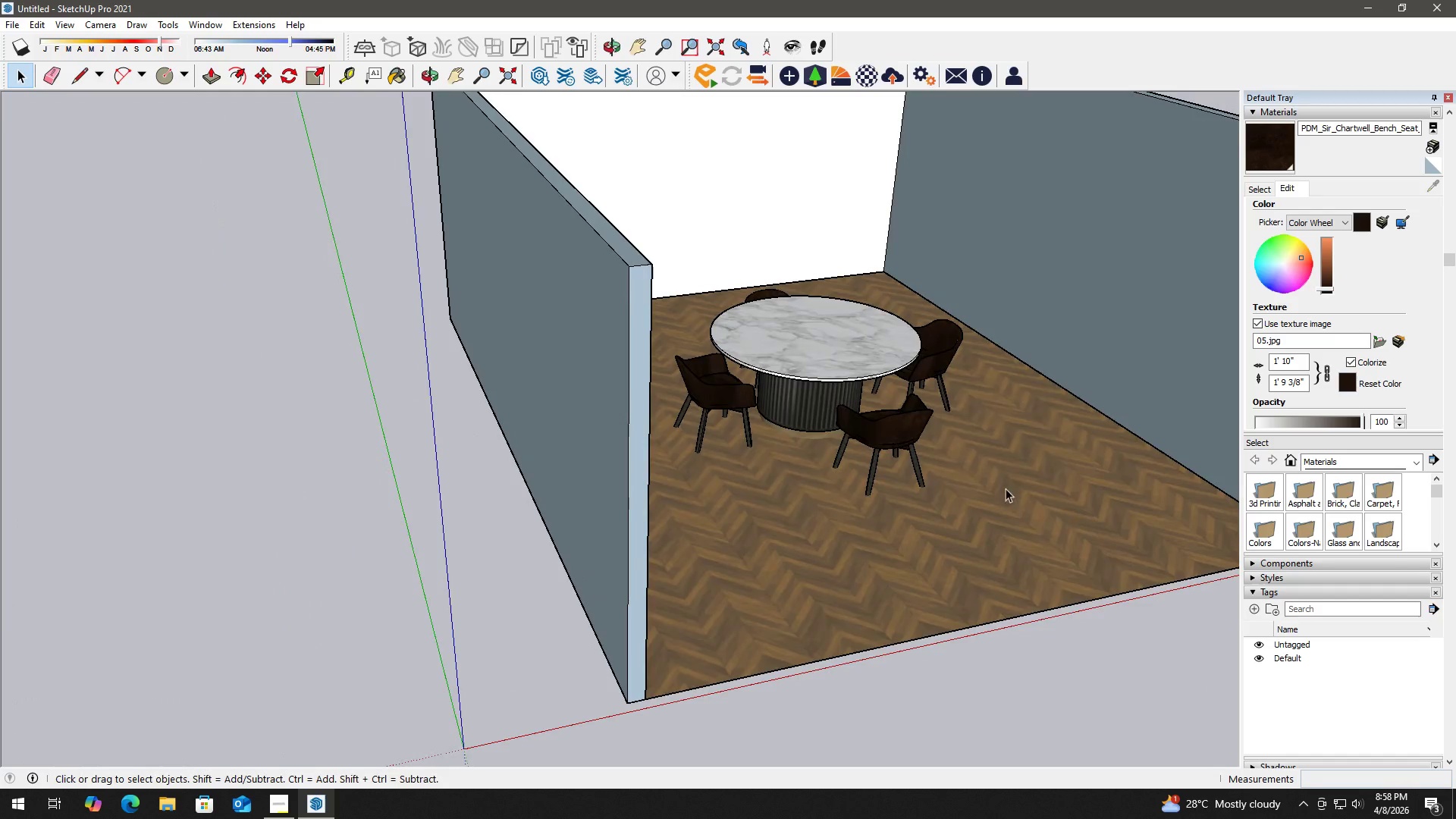 
scroll: coordinate [871, 410], scroll_direction: up, amount: 4.0
 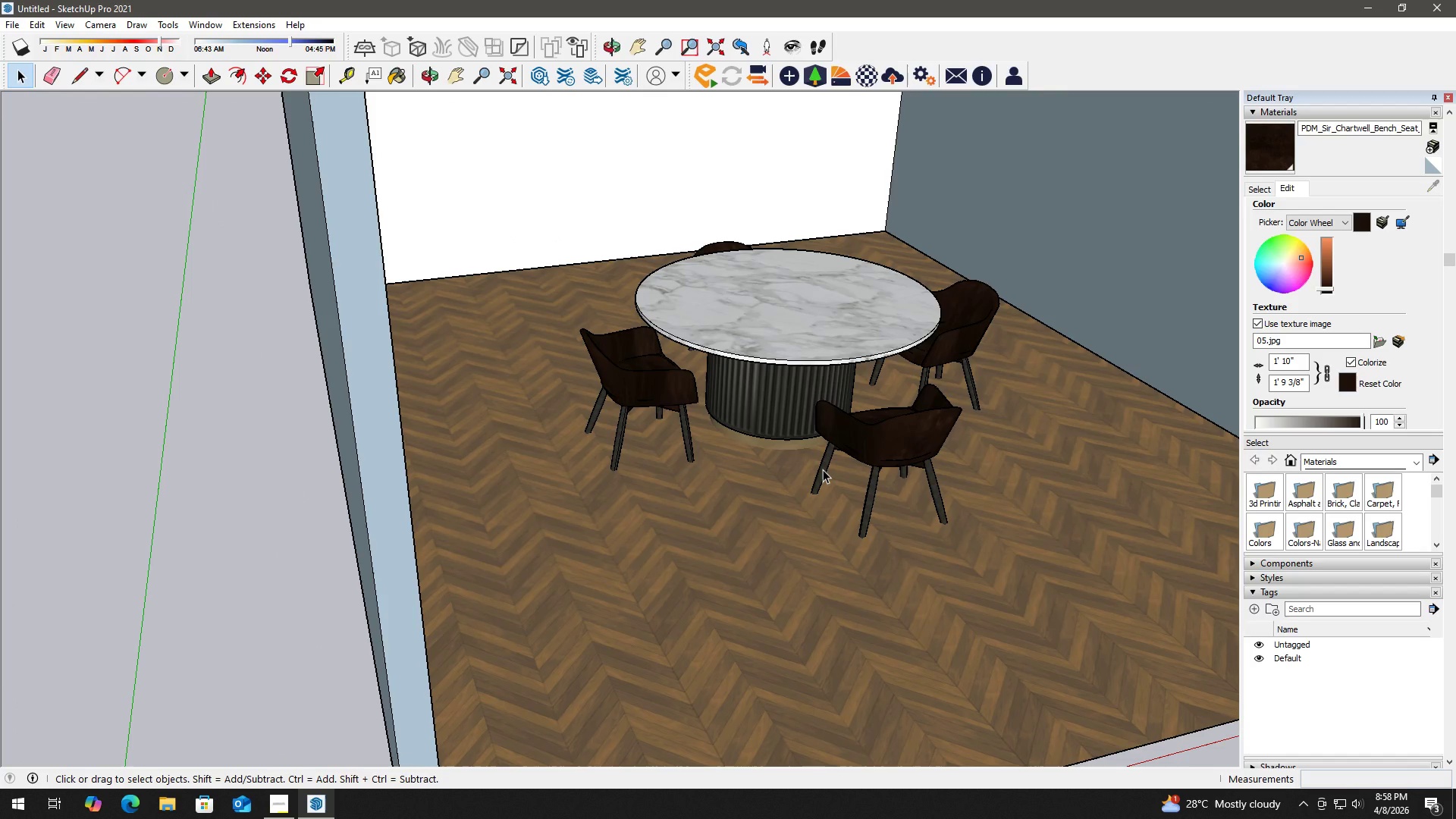 
wait(5.71)
 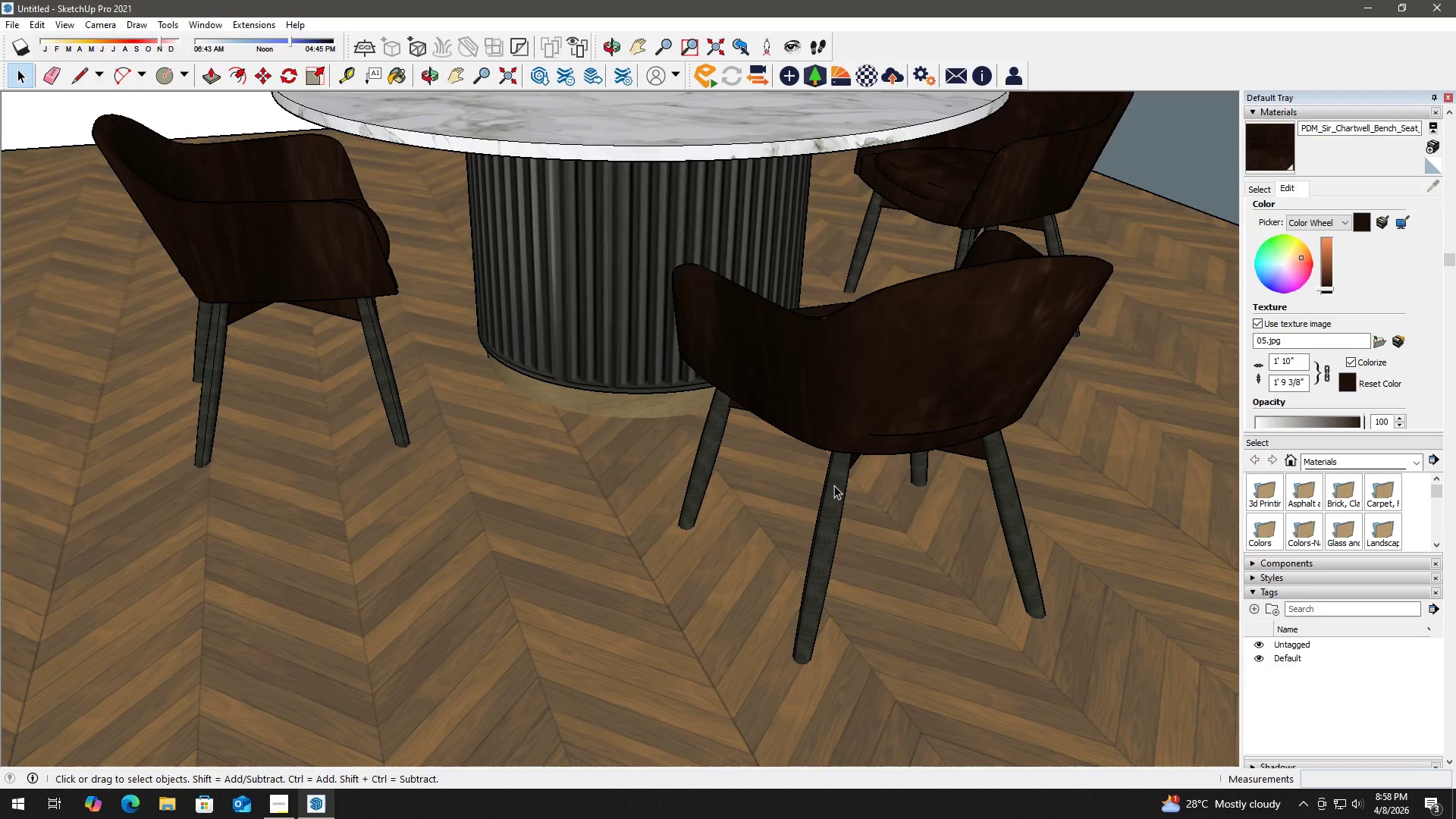 
double_click([834, 485])
 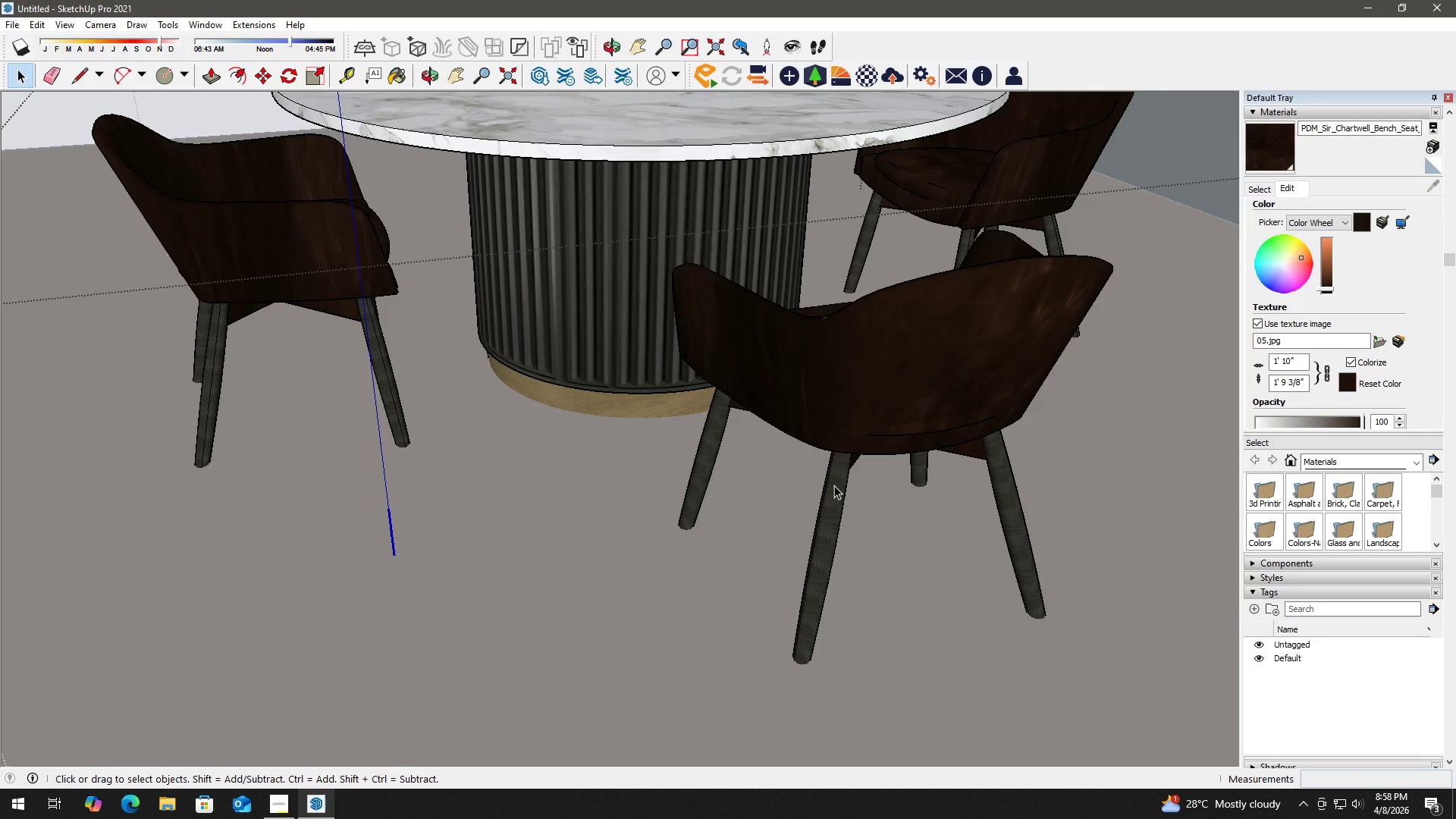 
triple_click([834, 485])
 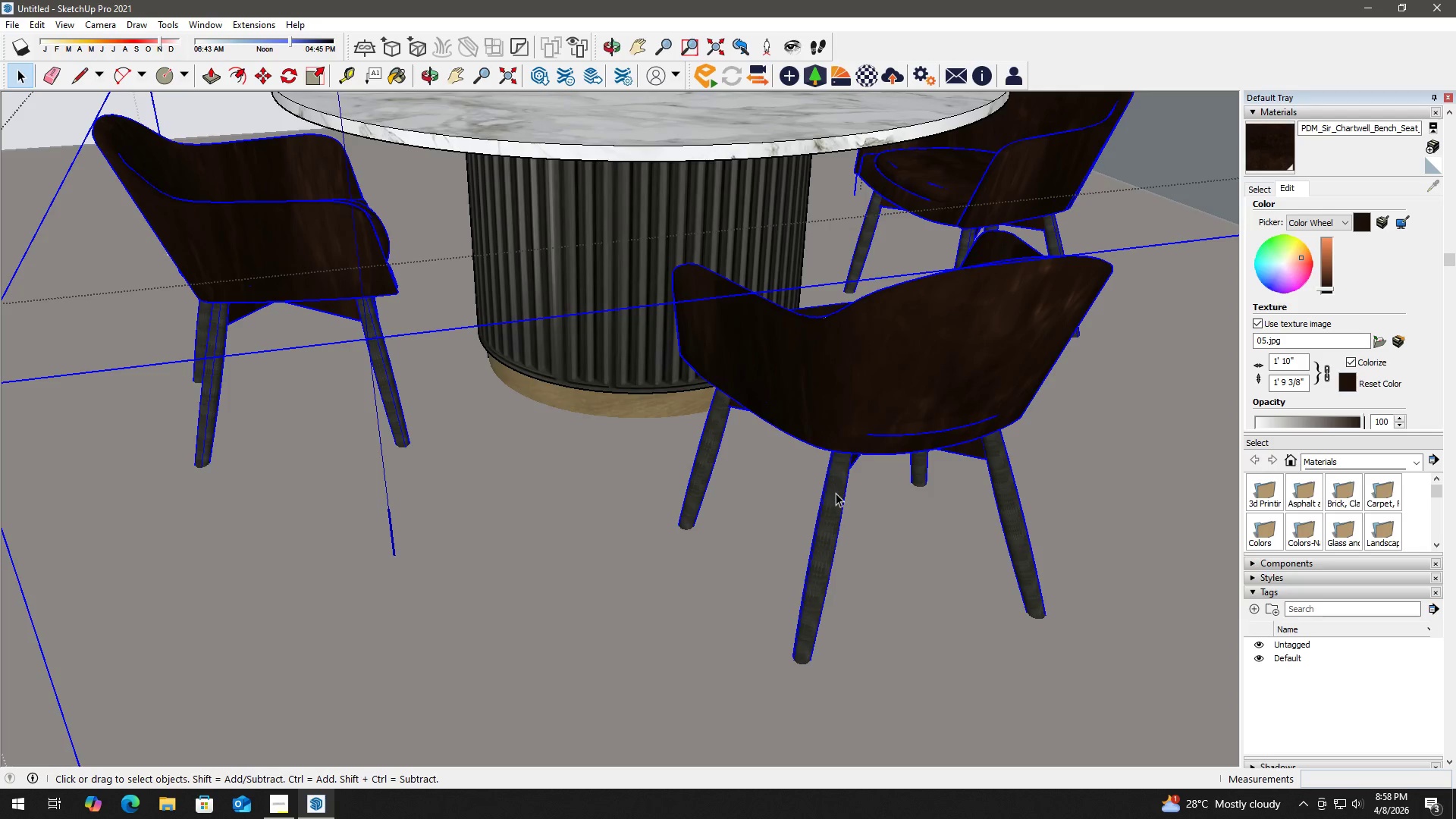 
scroll: coordinate [833, 485], scroll_direction: up, amount: 10.0
 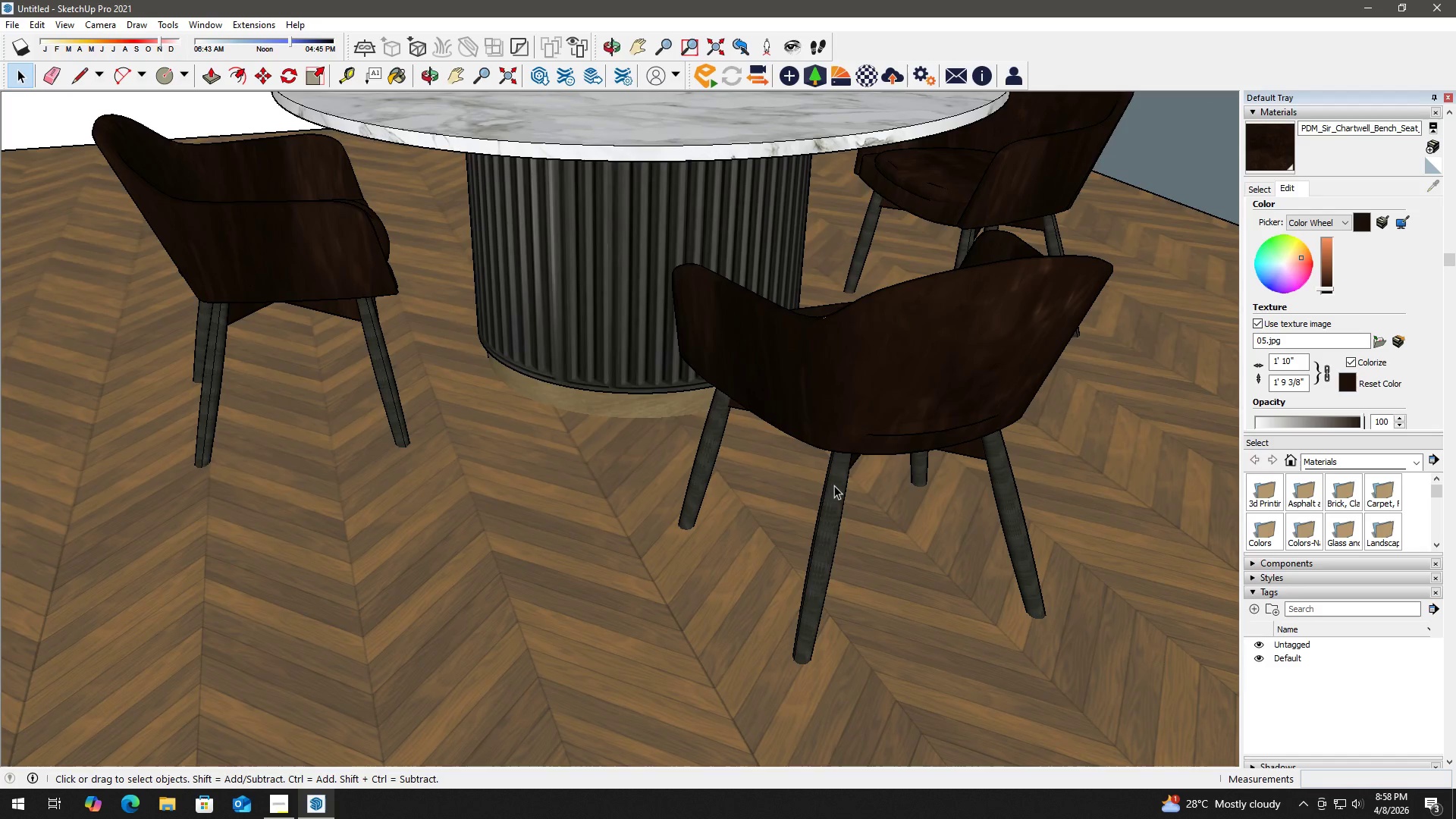 
triple_click([836, 493])
 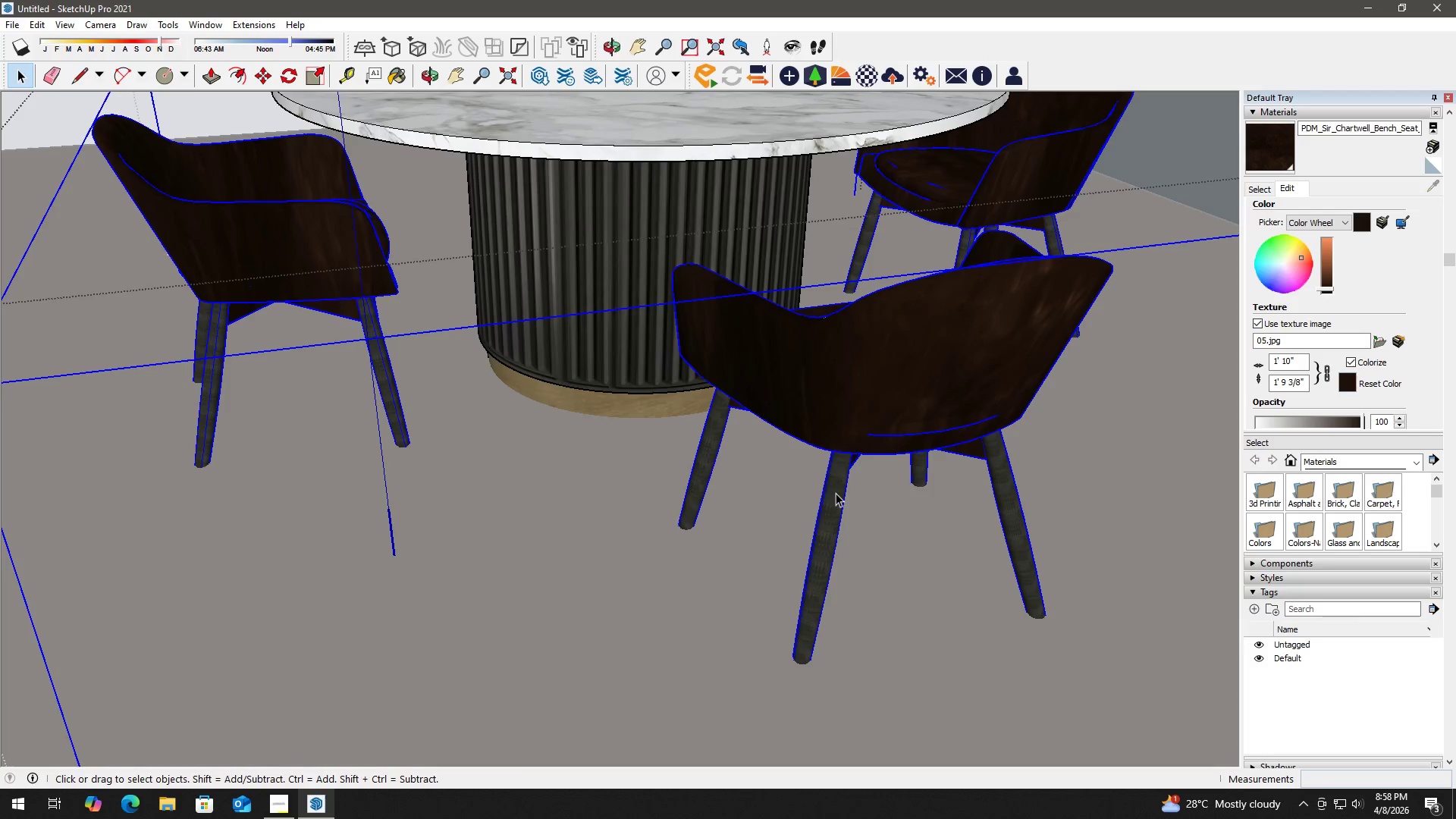 
triple_click([836, 493])
 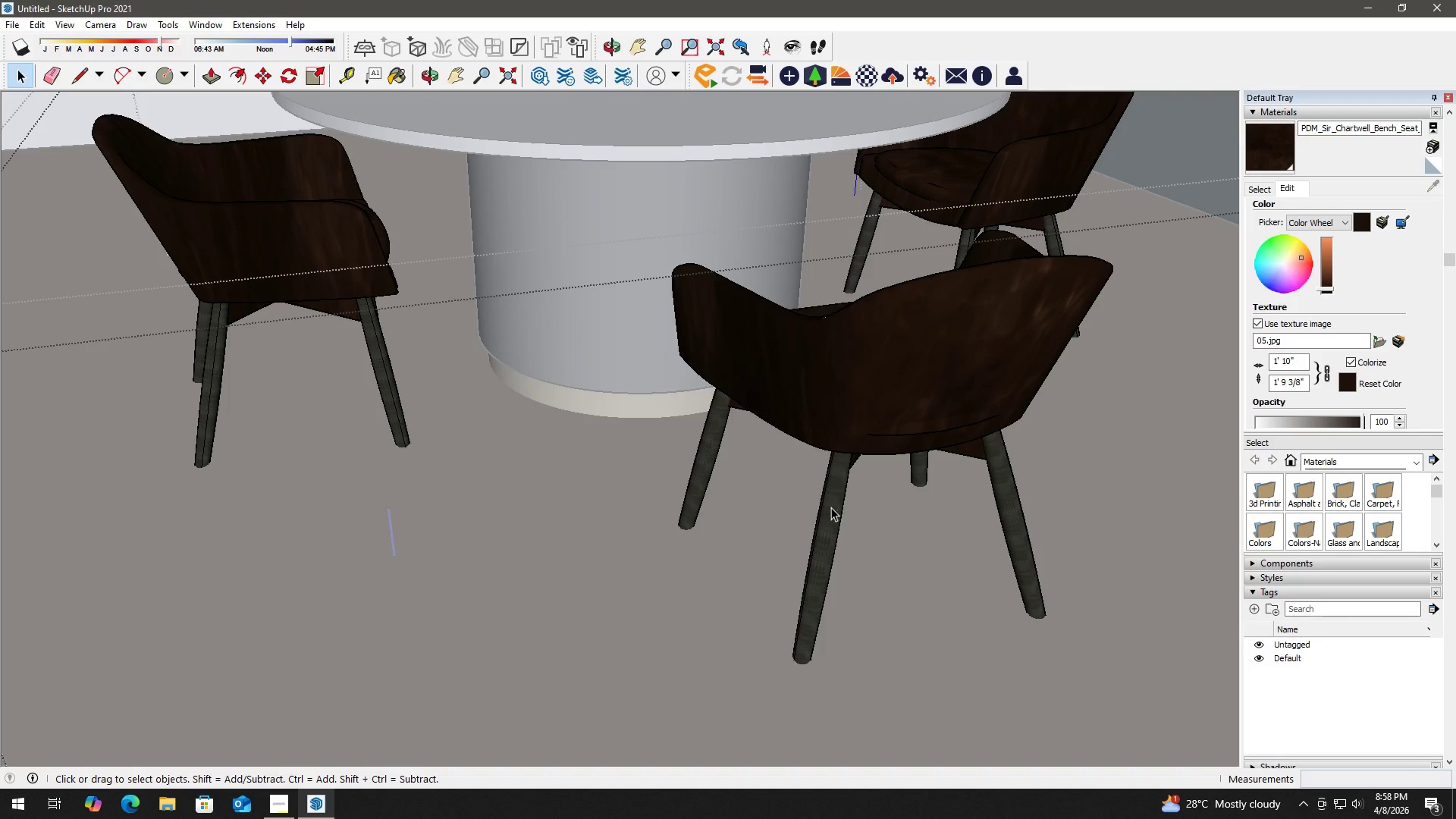 
double_click([831, 507])
 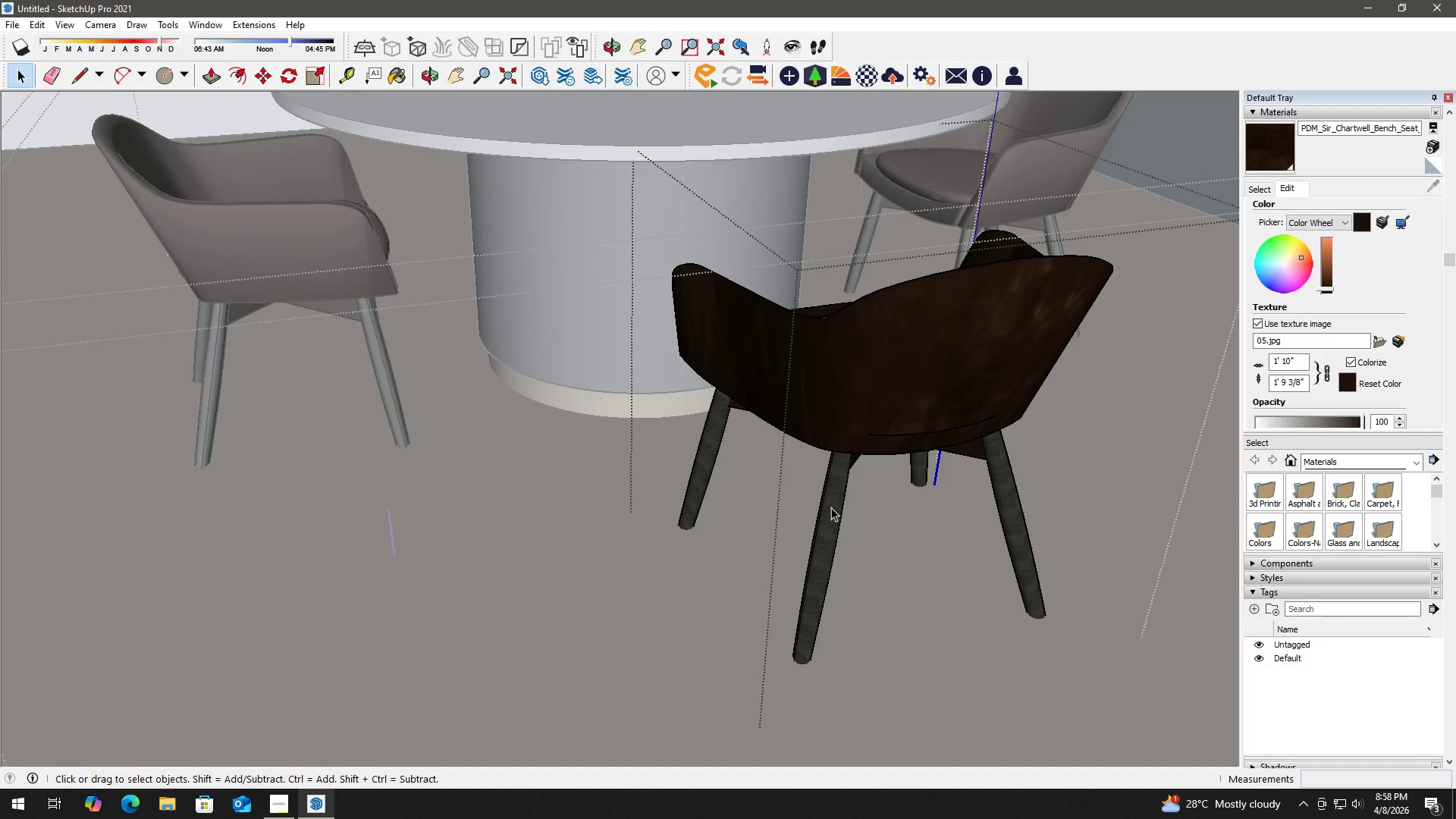 
triple_click([831, 507])
 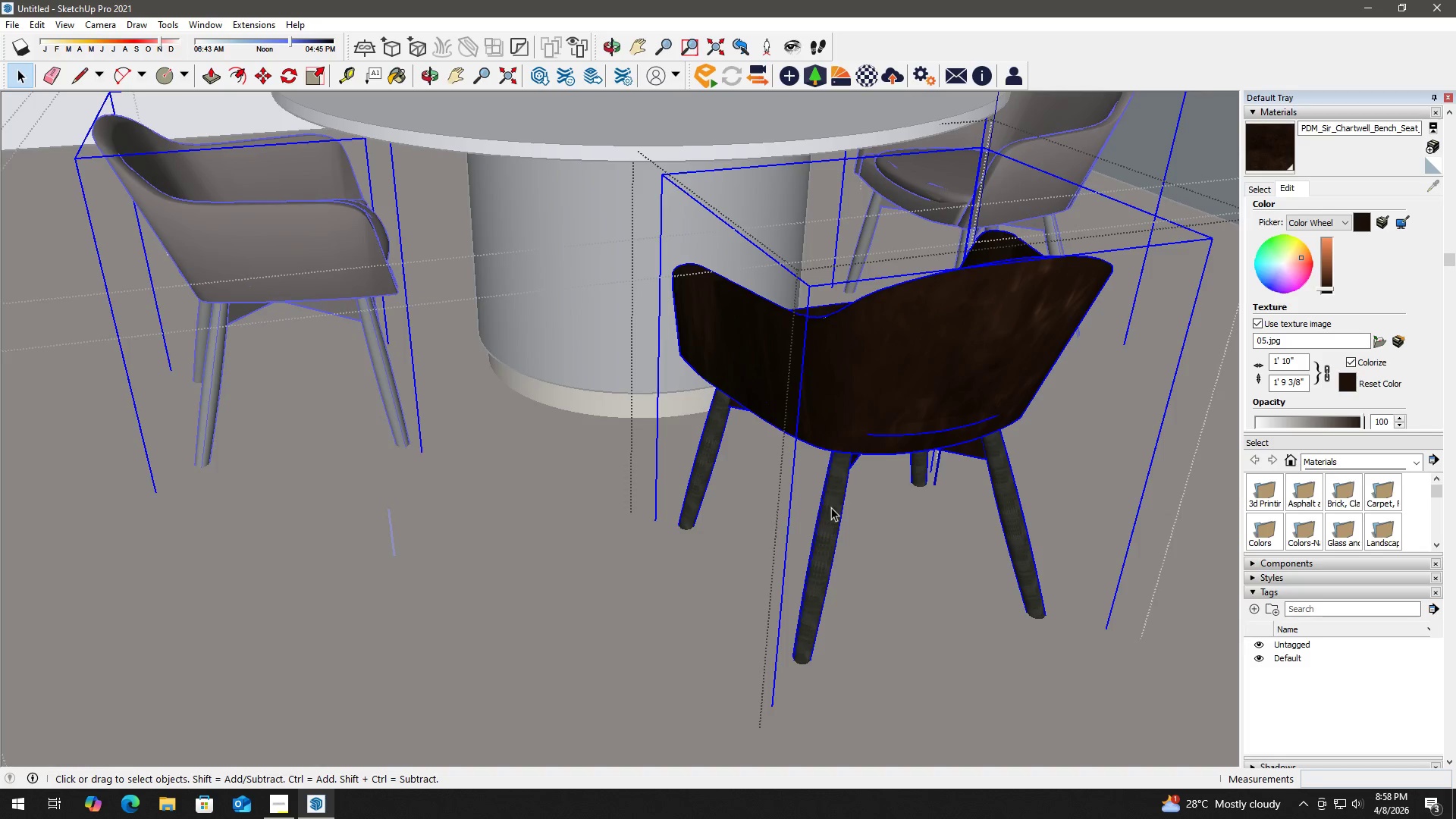 
triple_click([831, 507])
 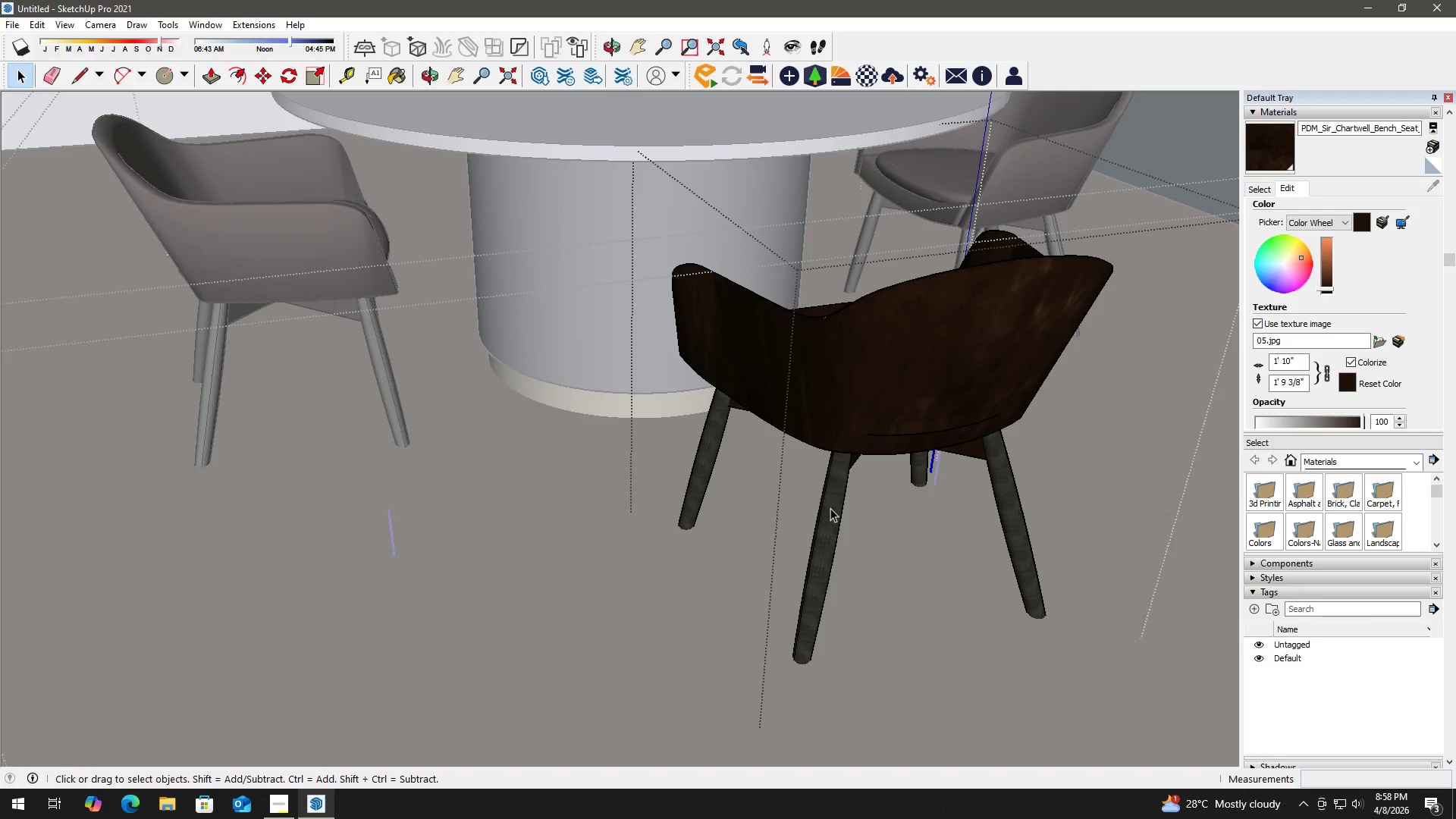 
triple_click([830, 510])
 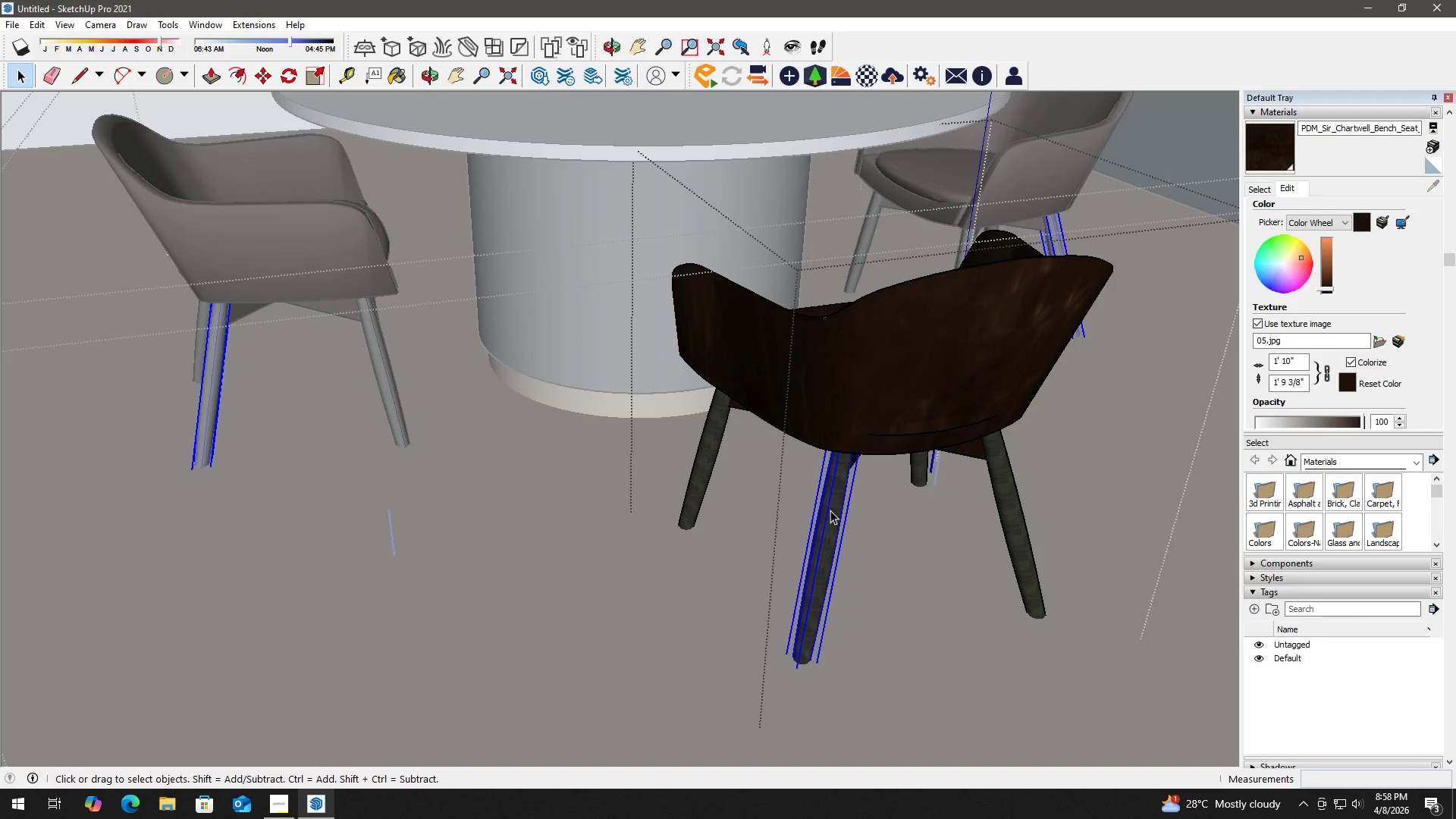 
triple_click([830, 510])
 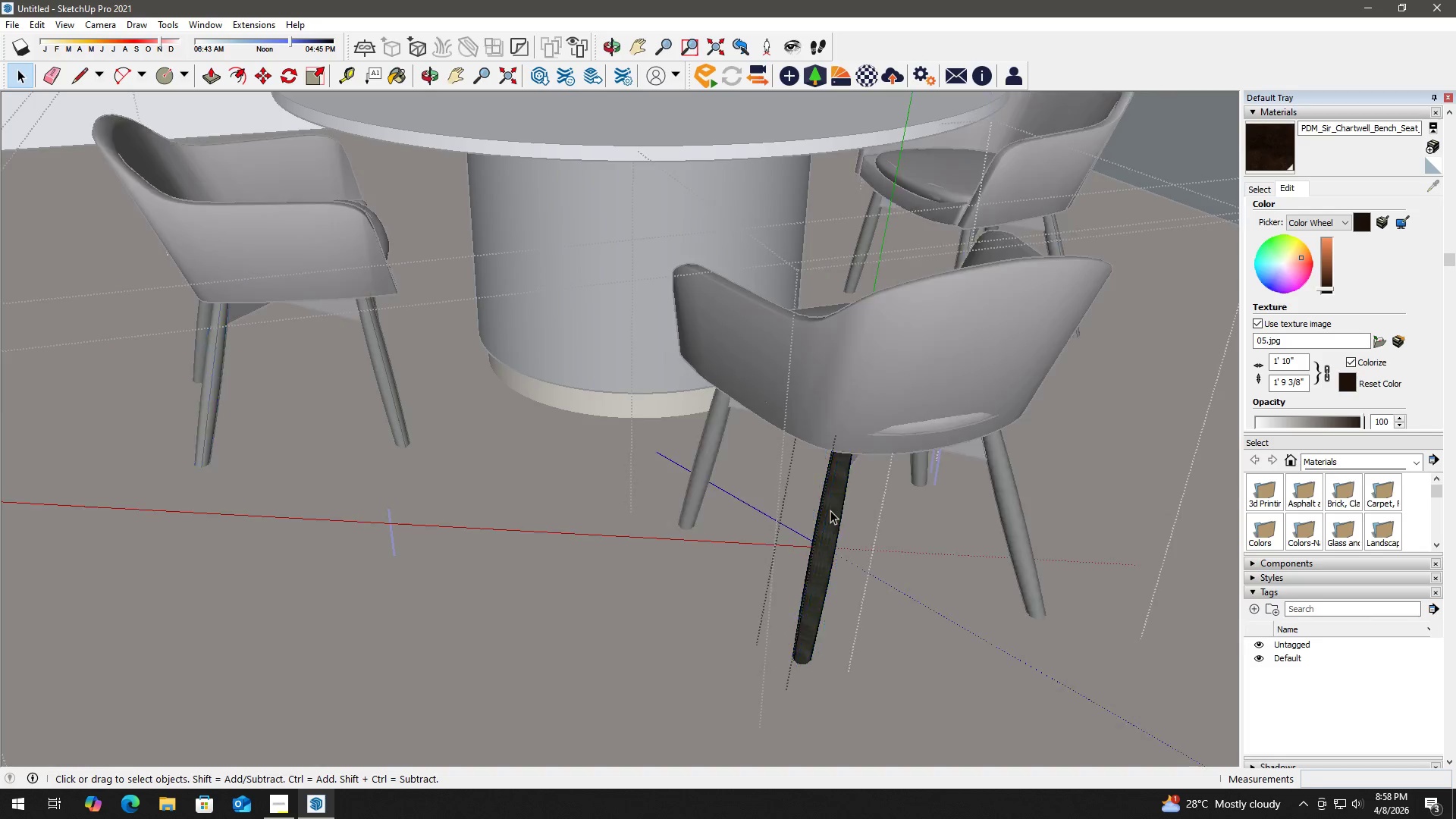 
triple_click([830, 510])
 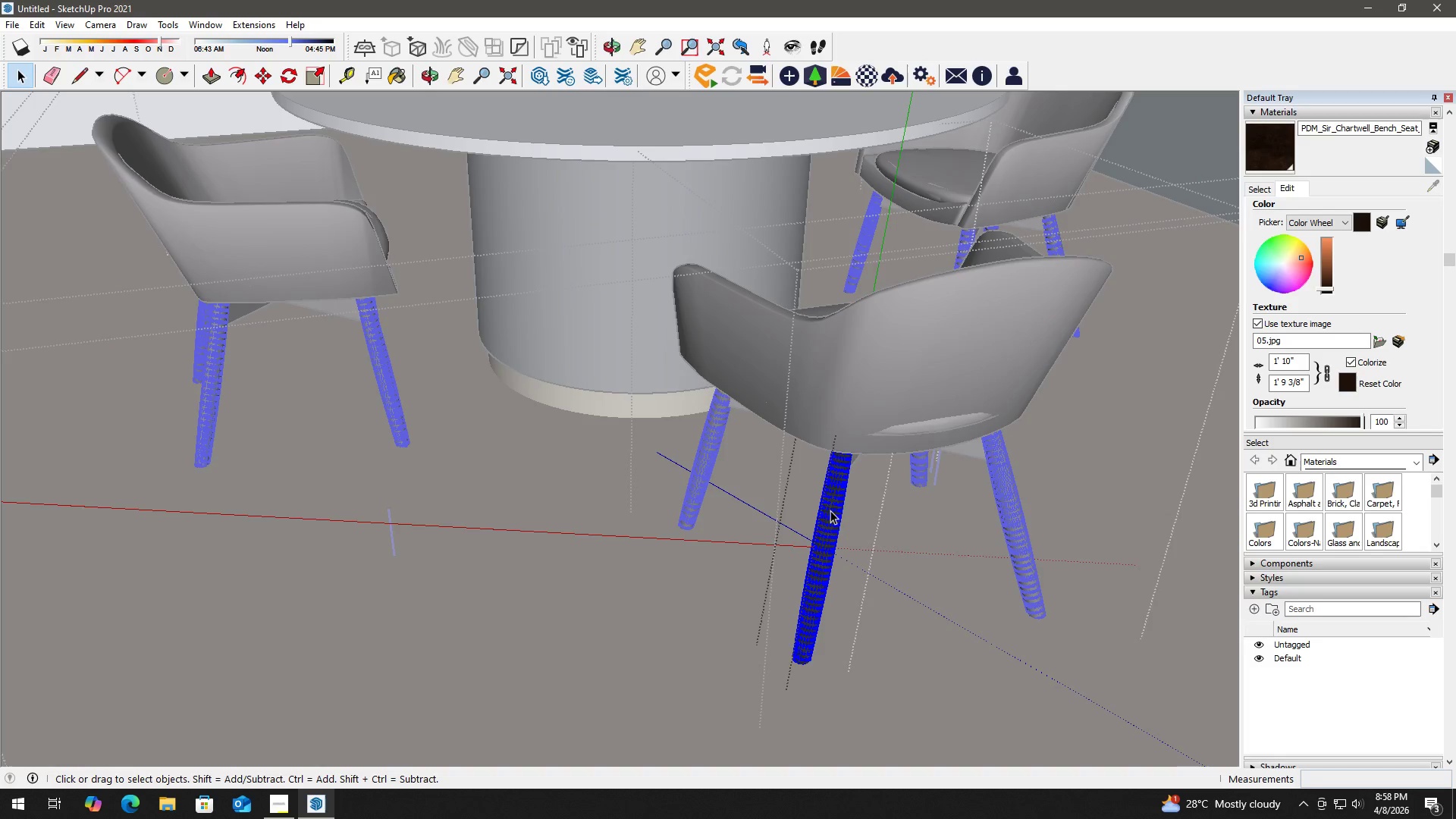 
triple_click([830, 510])
 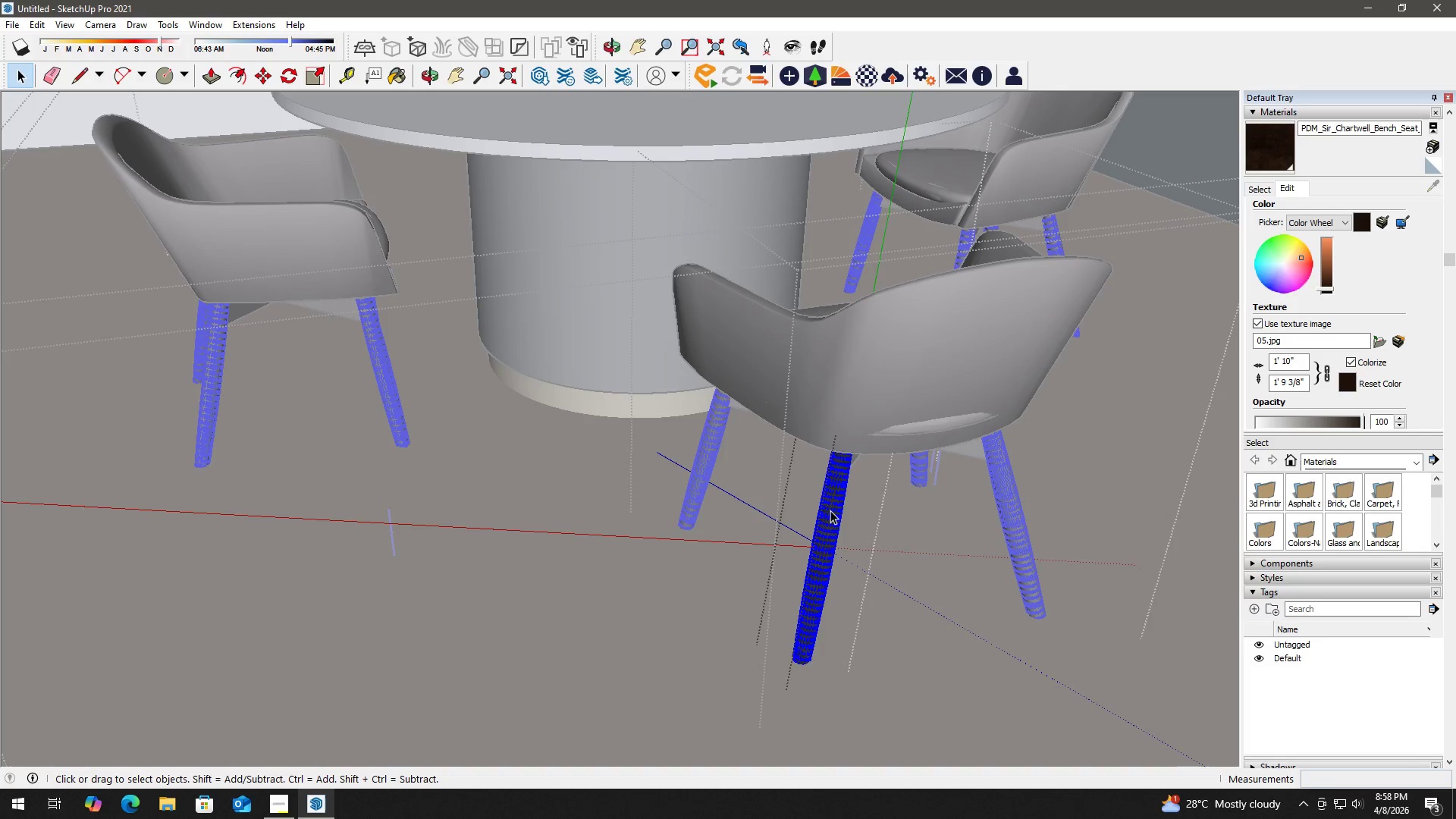 
triple_click([830, 510])
 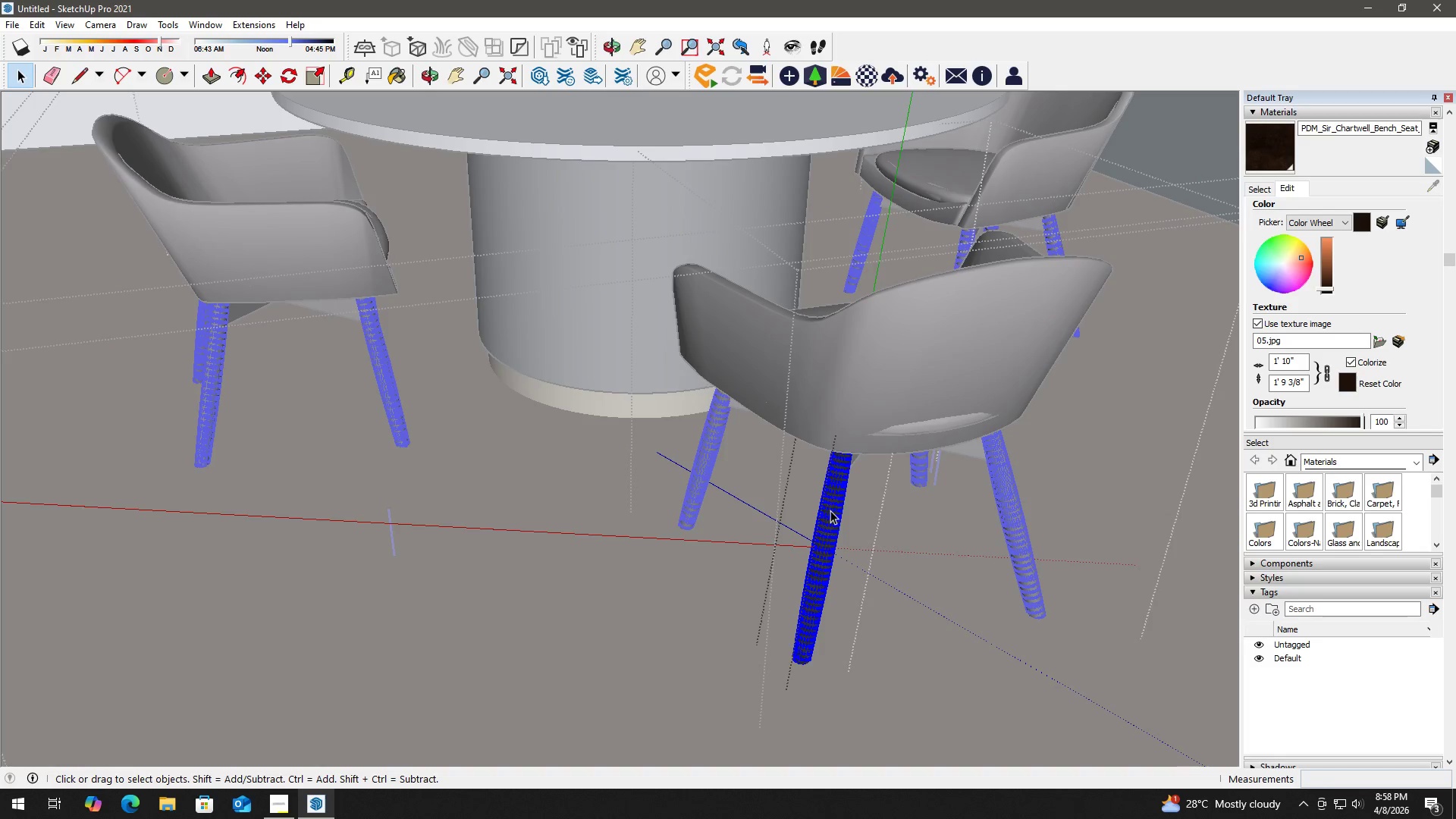 
triple_click([830, 510])
 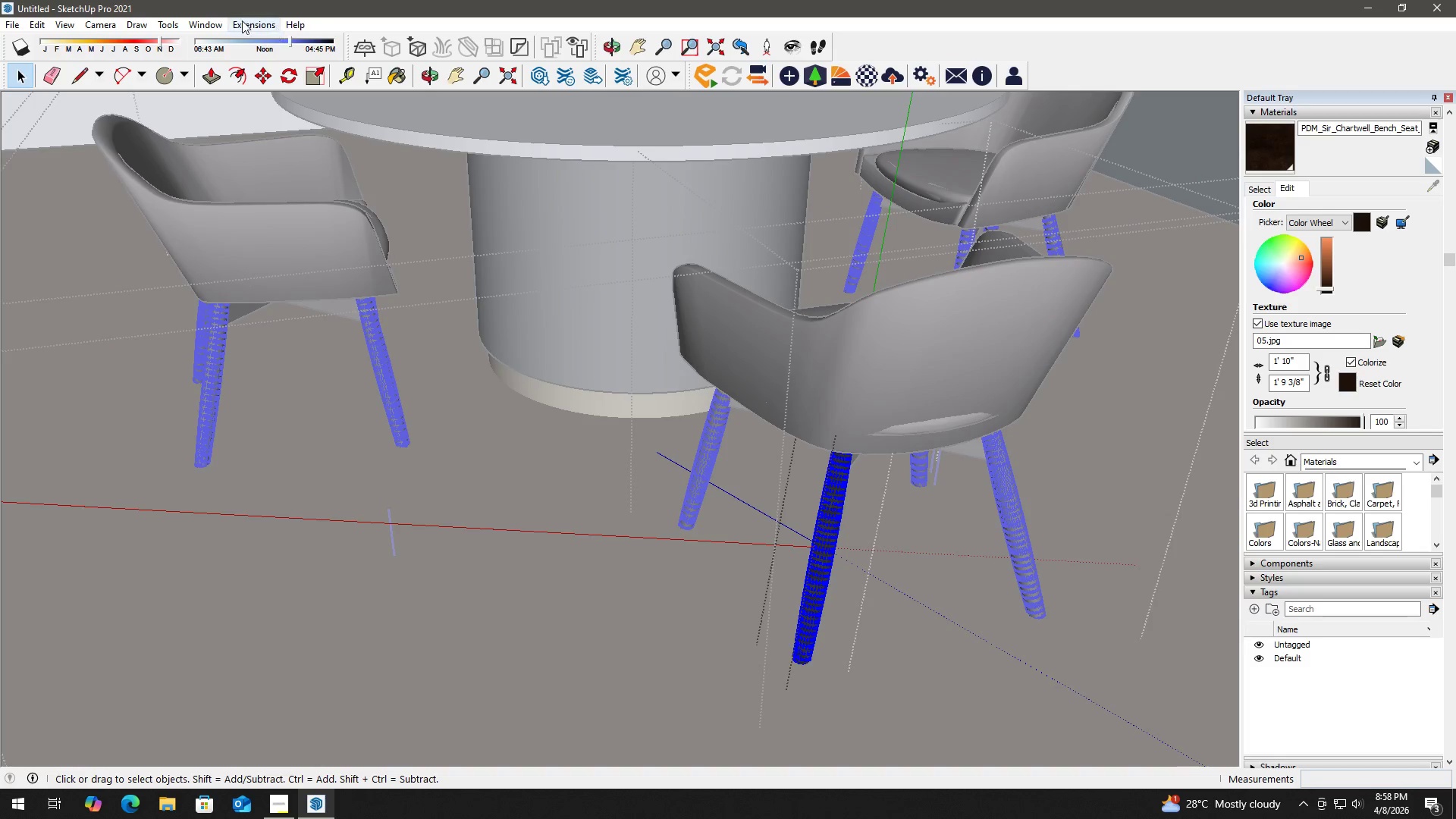 
left_click([240, 22])
 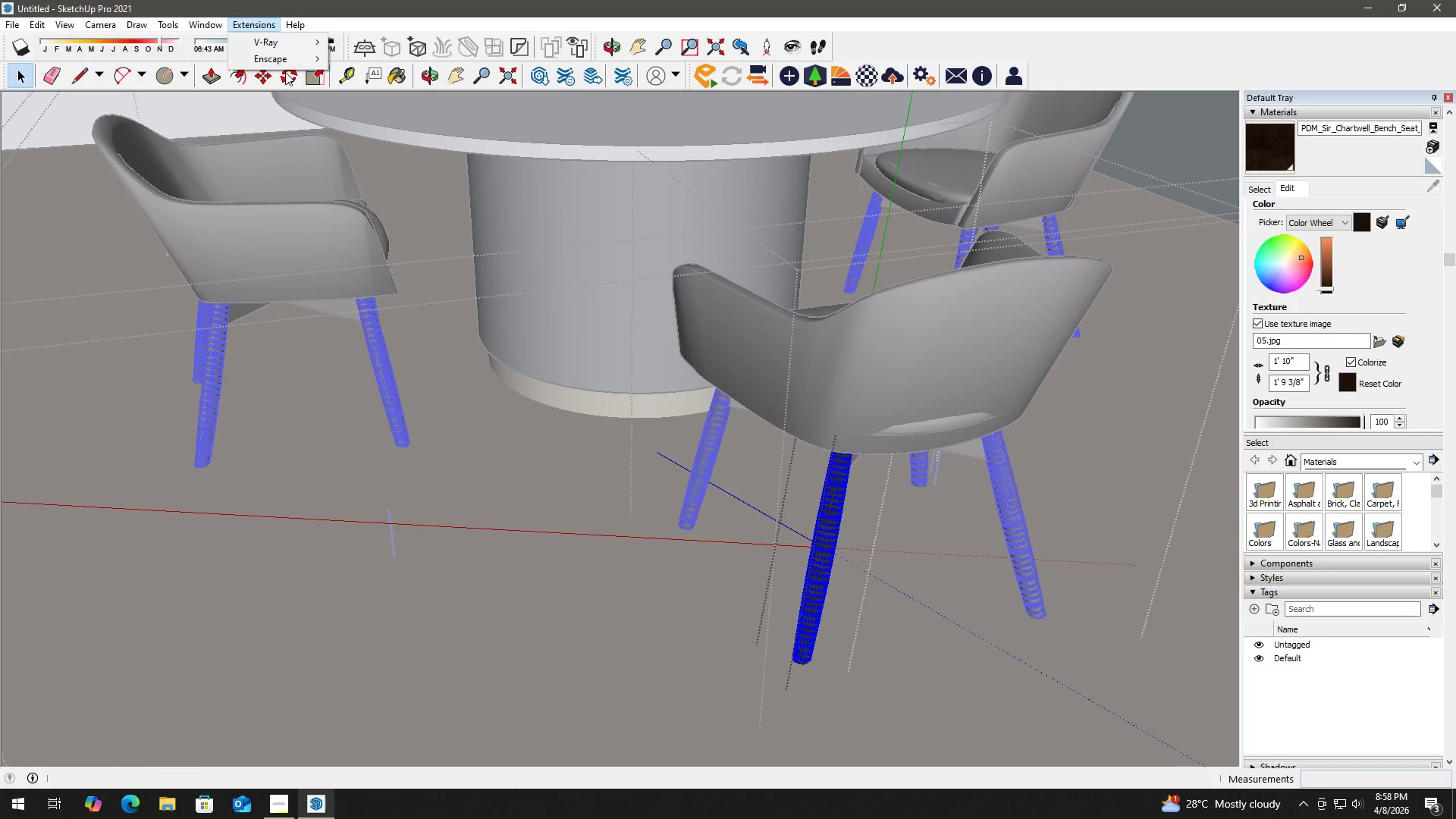 
left_click([290, 58])
 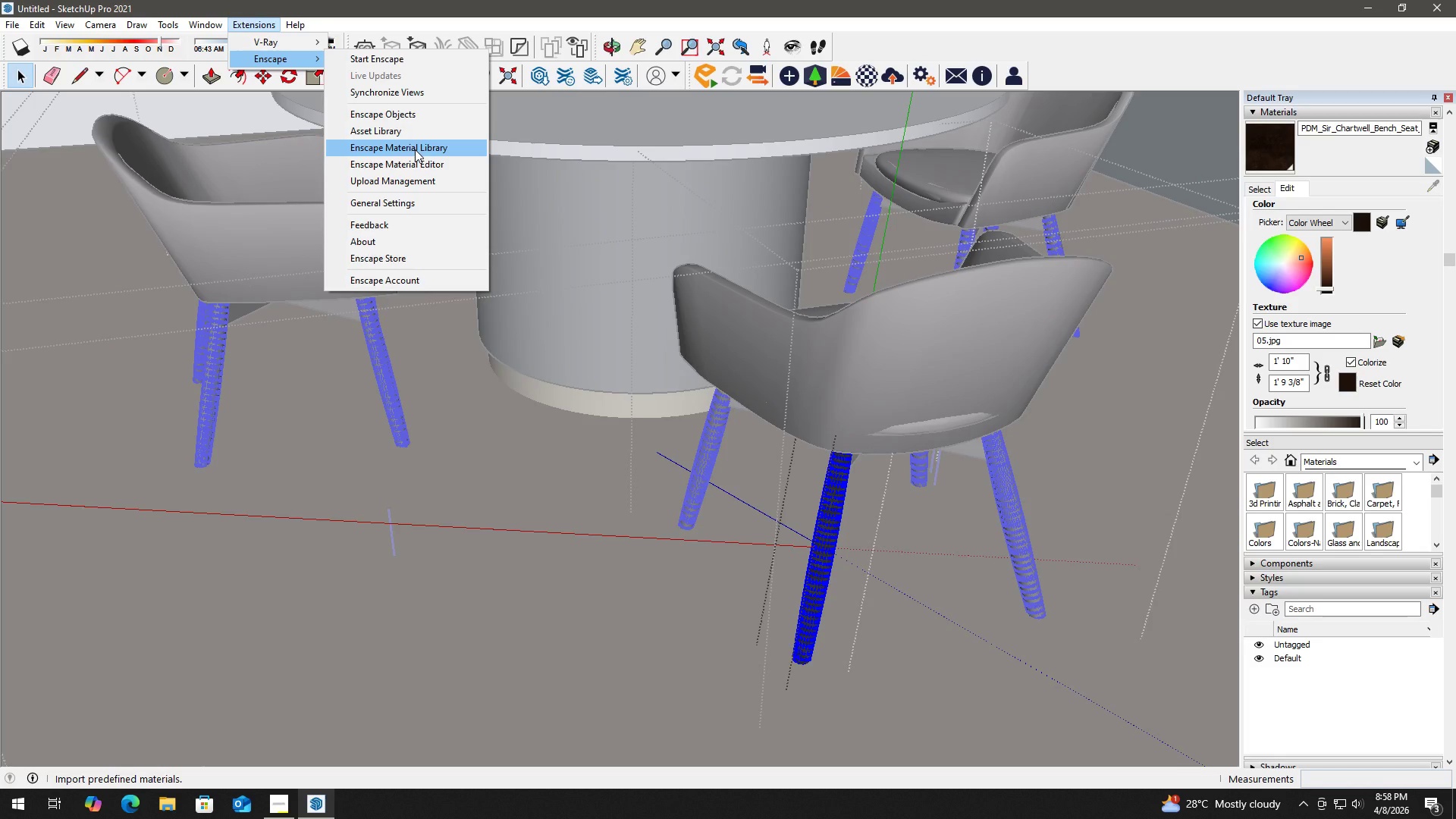 
left_click([415, 149])
 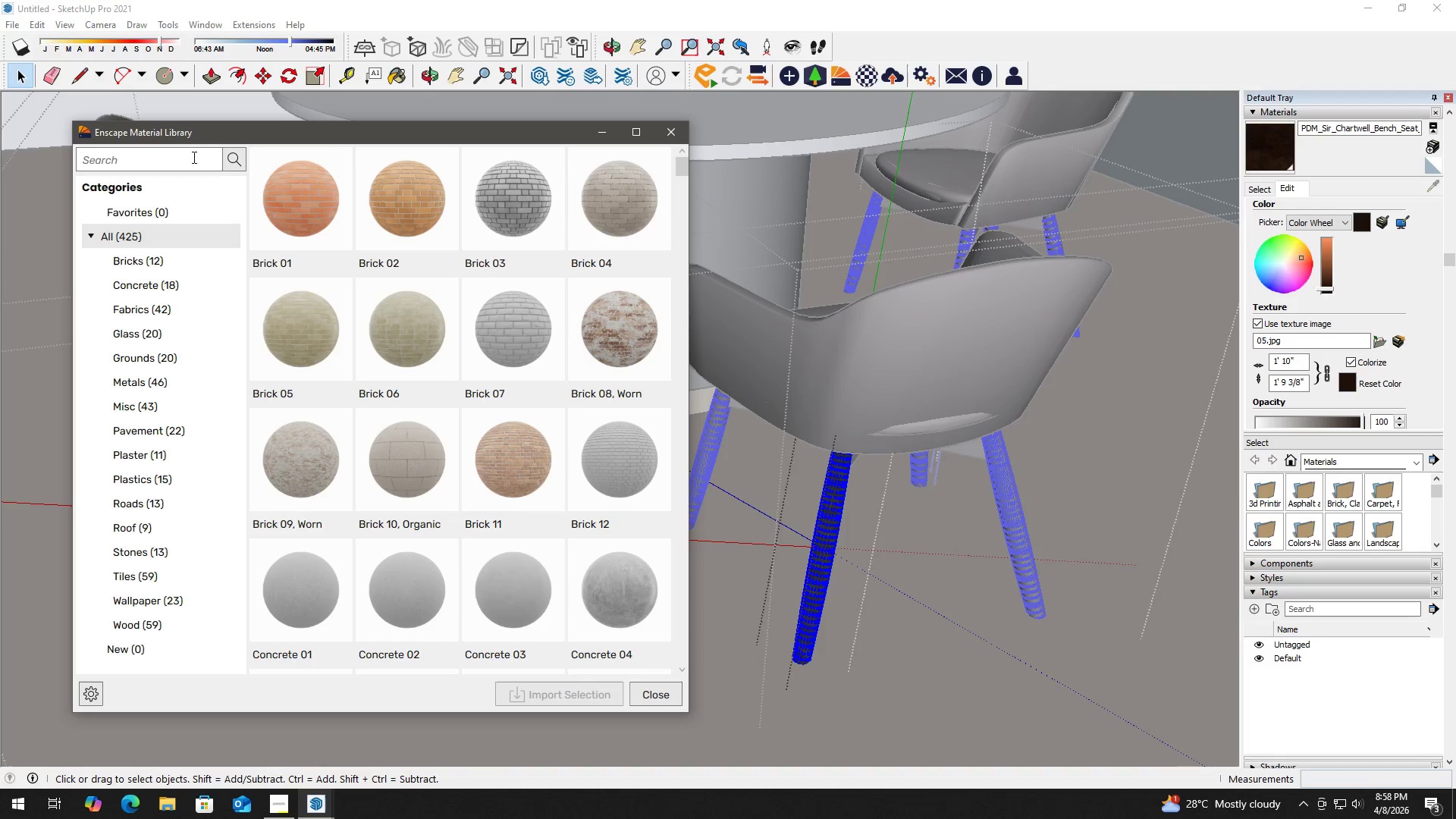 
left_click([191, 157])
 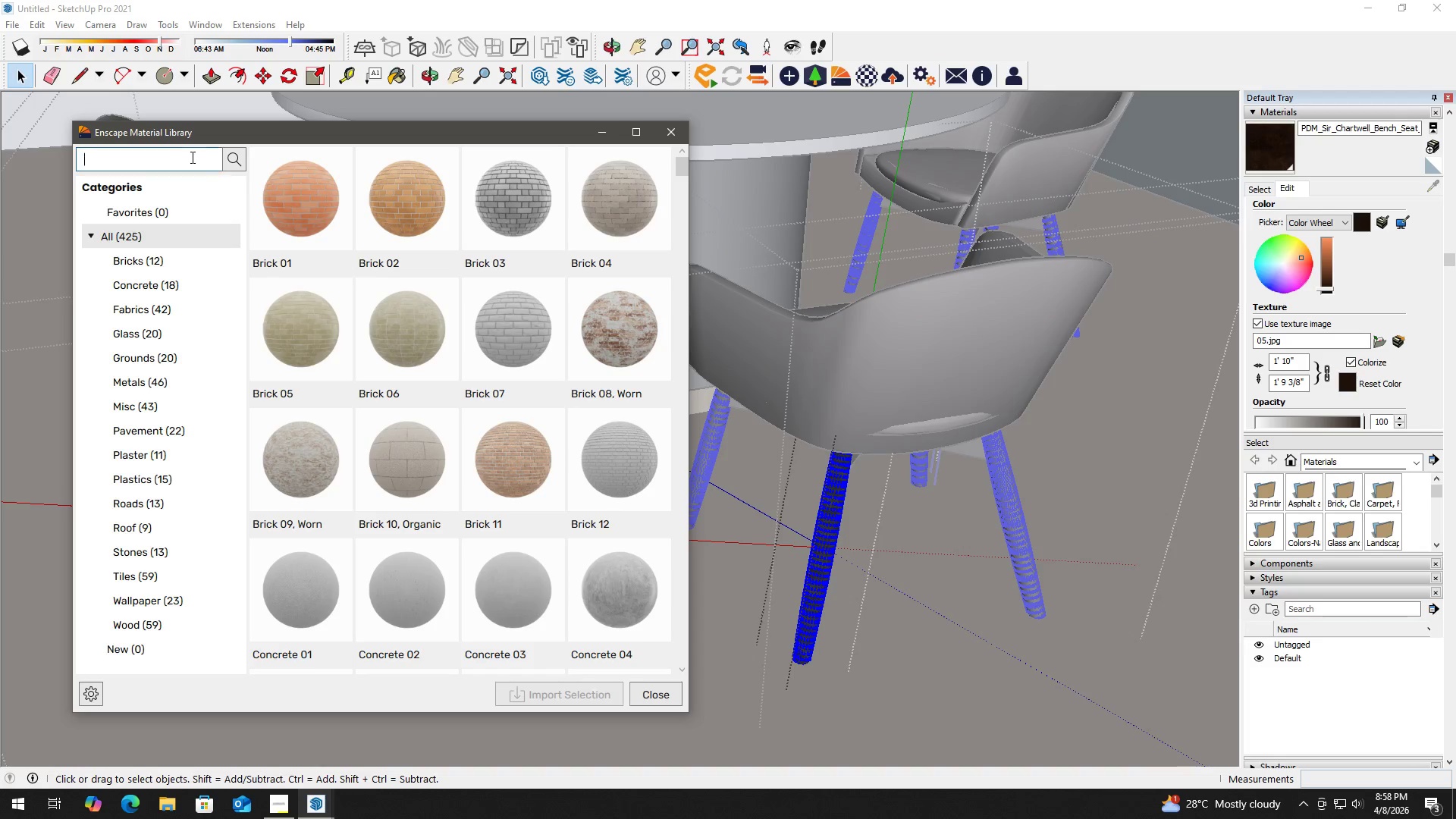 
type(brass)
 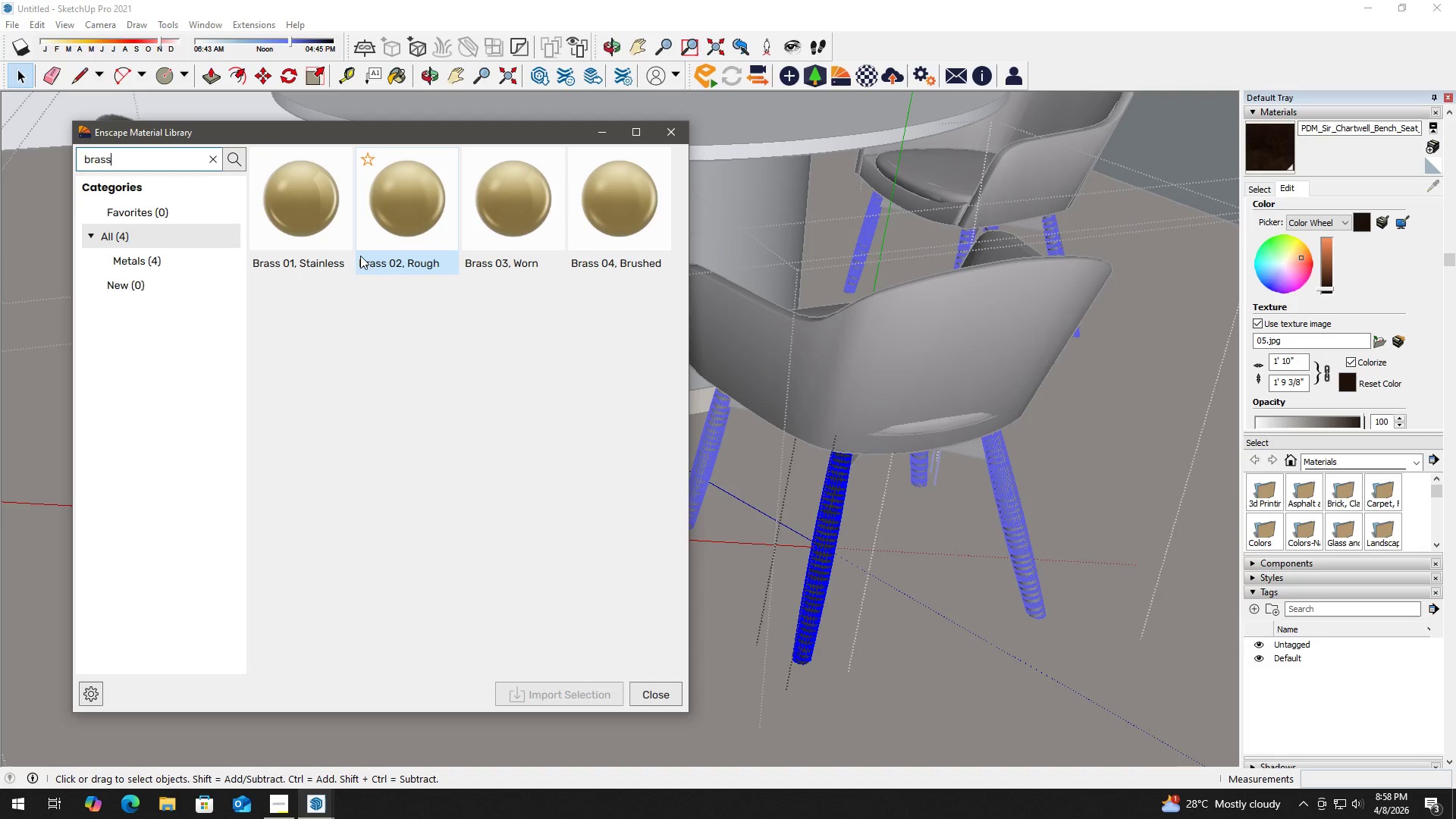 
left_click([310, 204])
 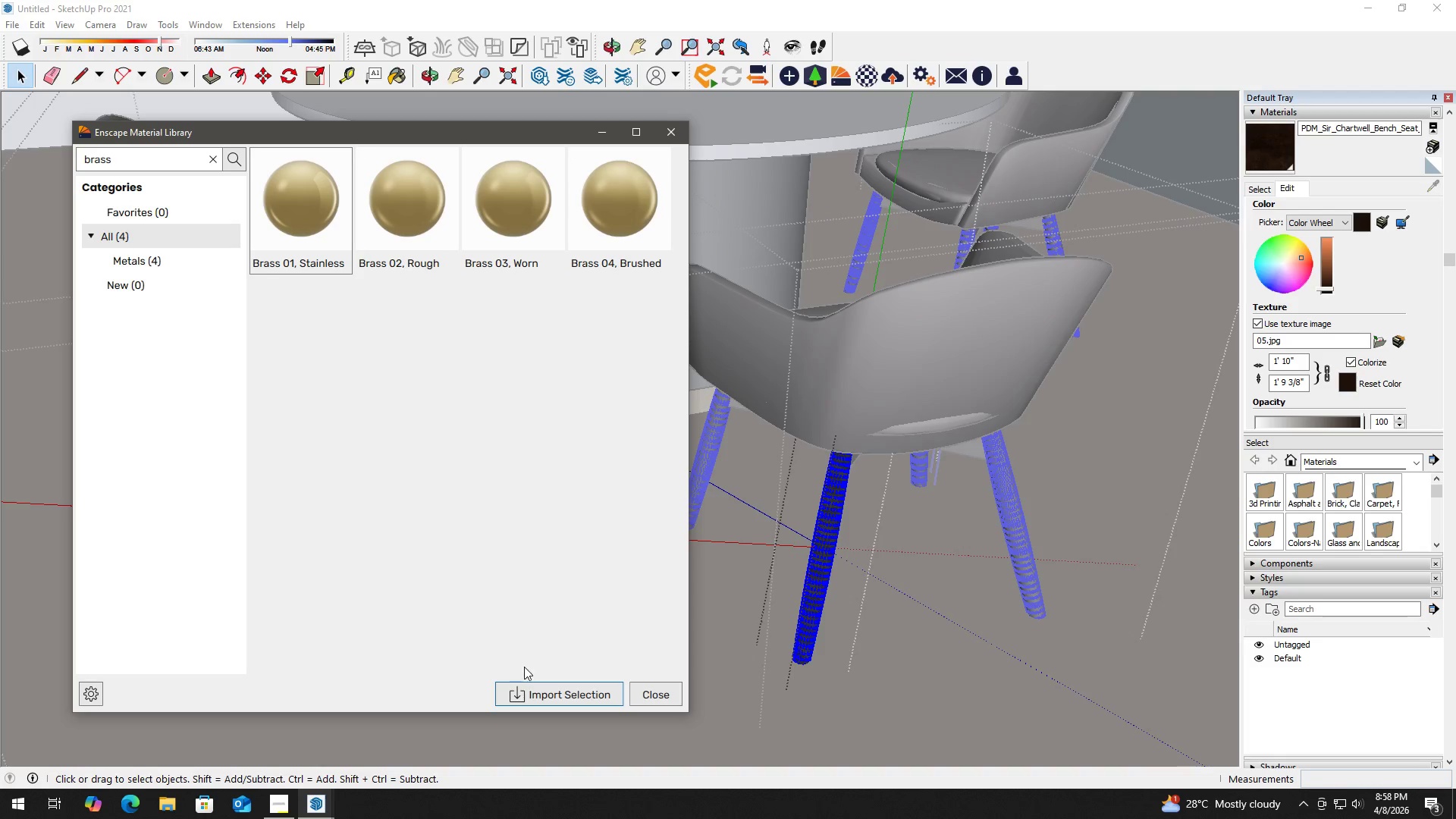 
left_click([547, 692])
 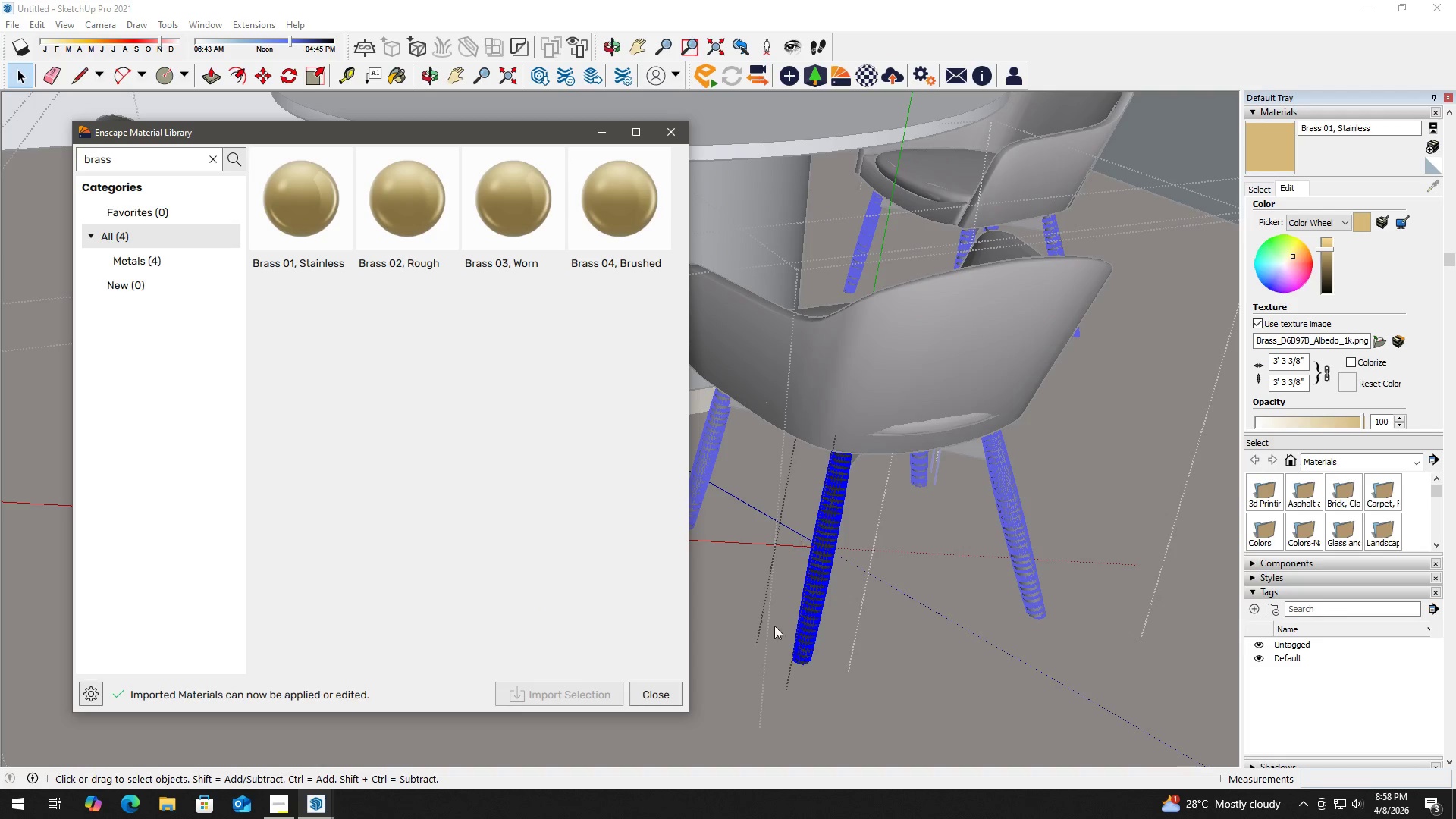 
left_click([670, 693])
 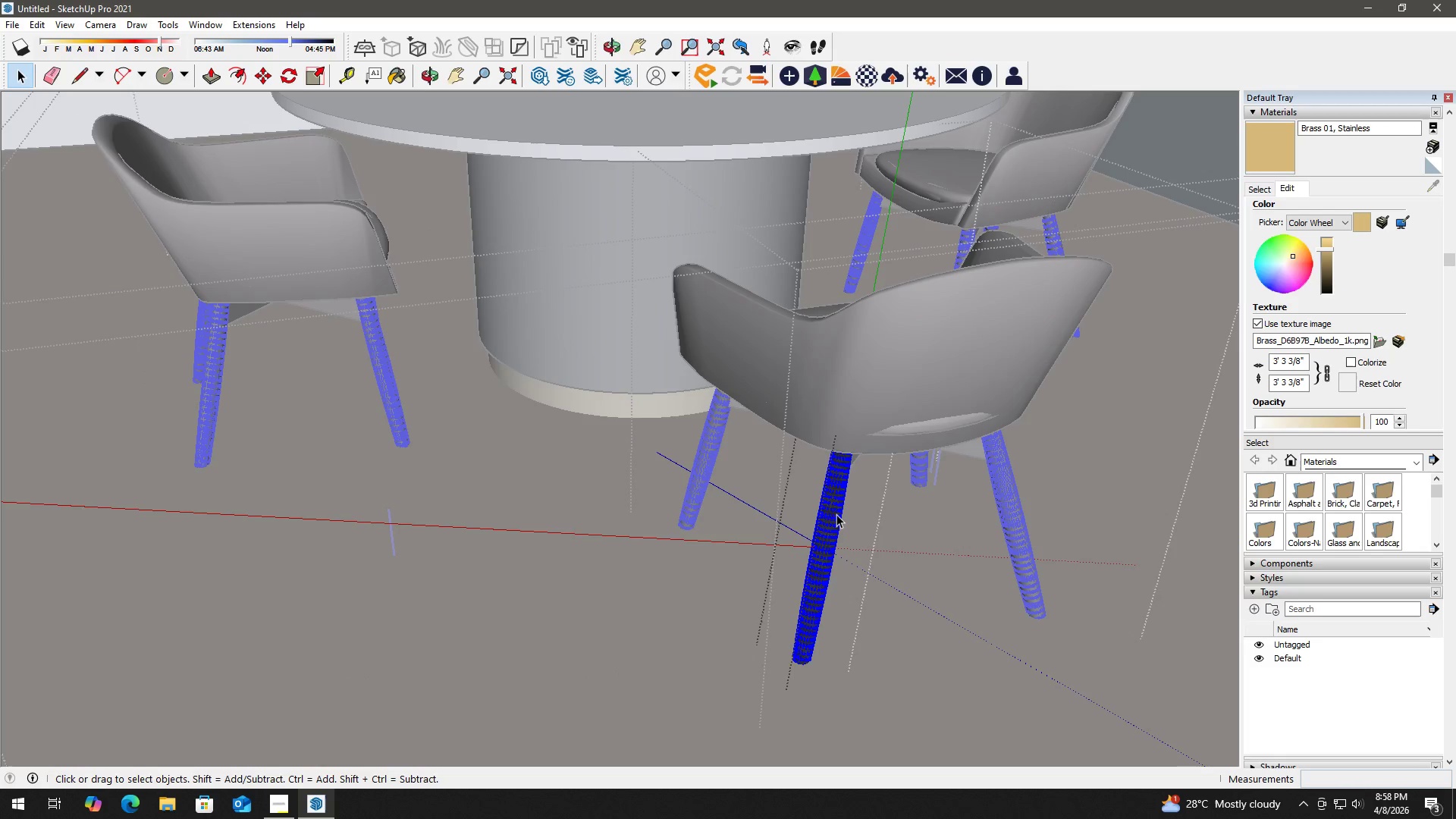 
key(B)
 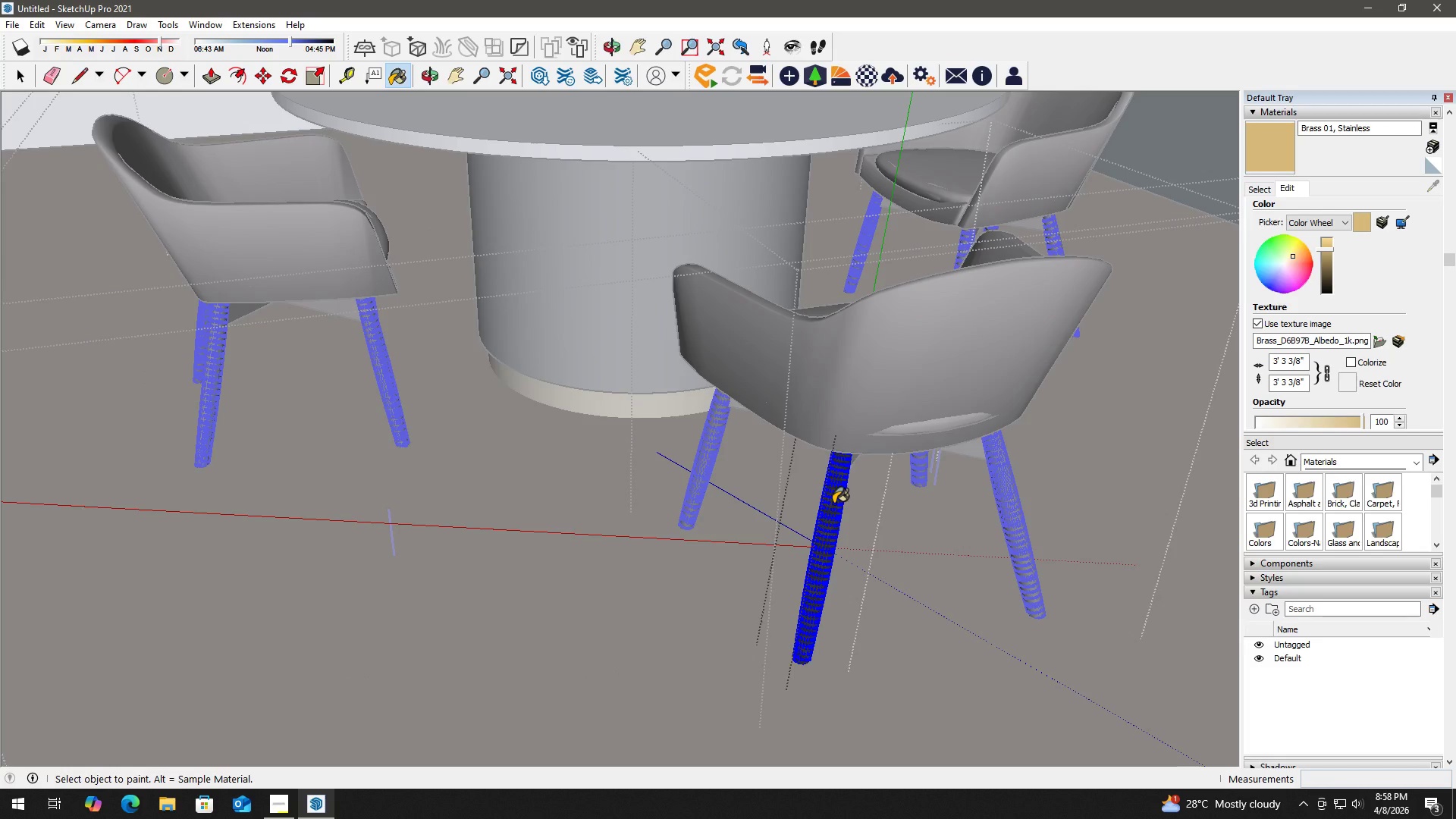 
double_click([833, 504])
 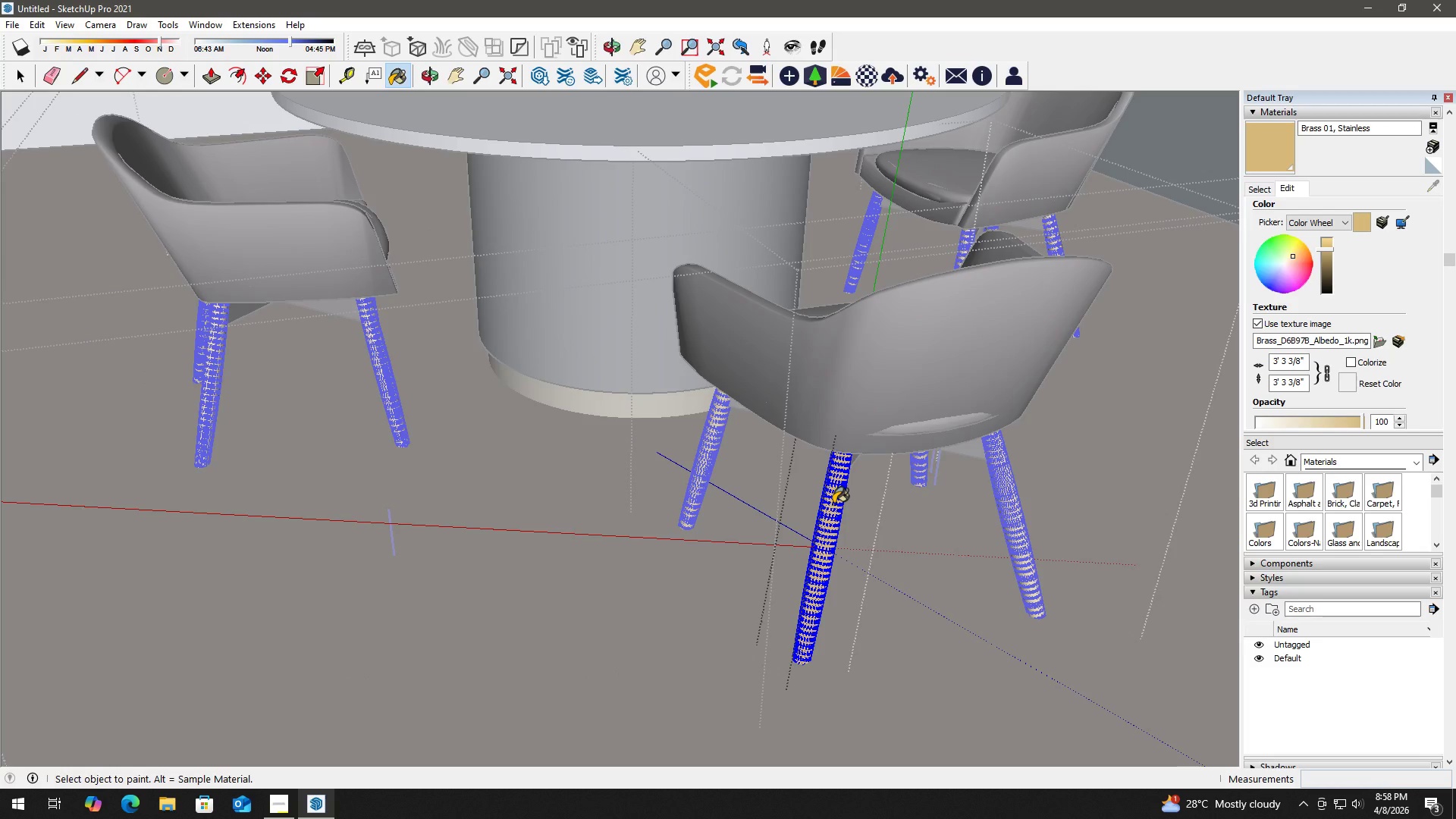 
double_click([833, 504])
 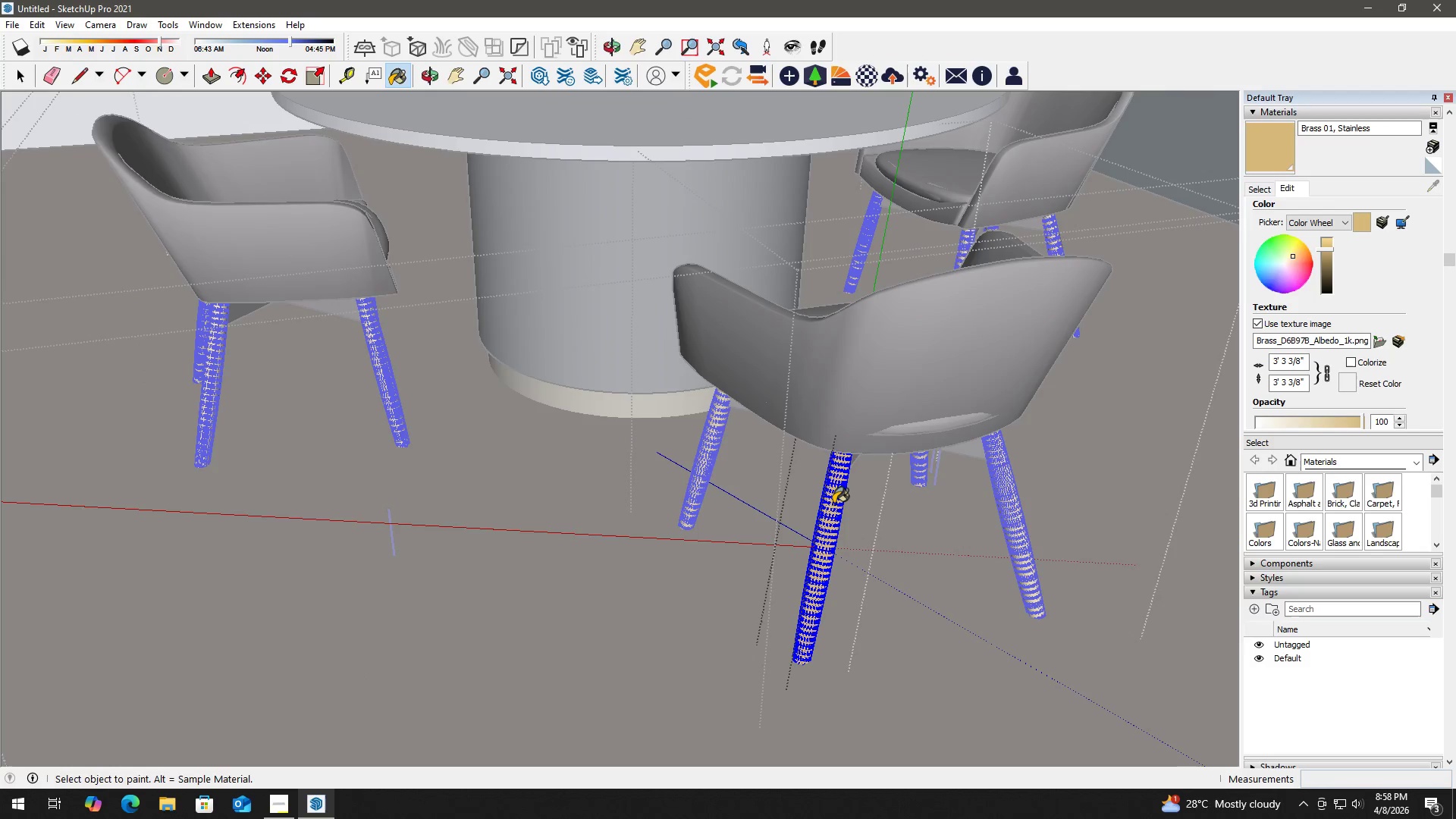 
triple_click([833, 504])
 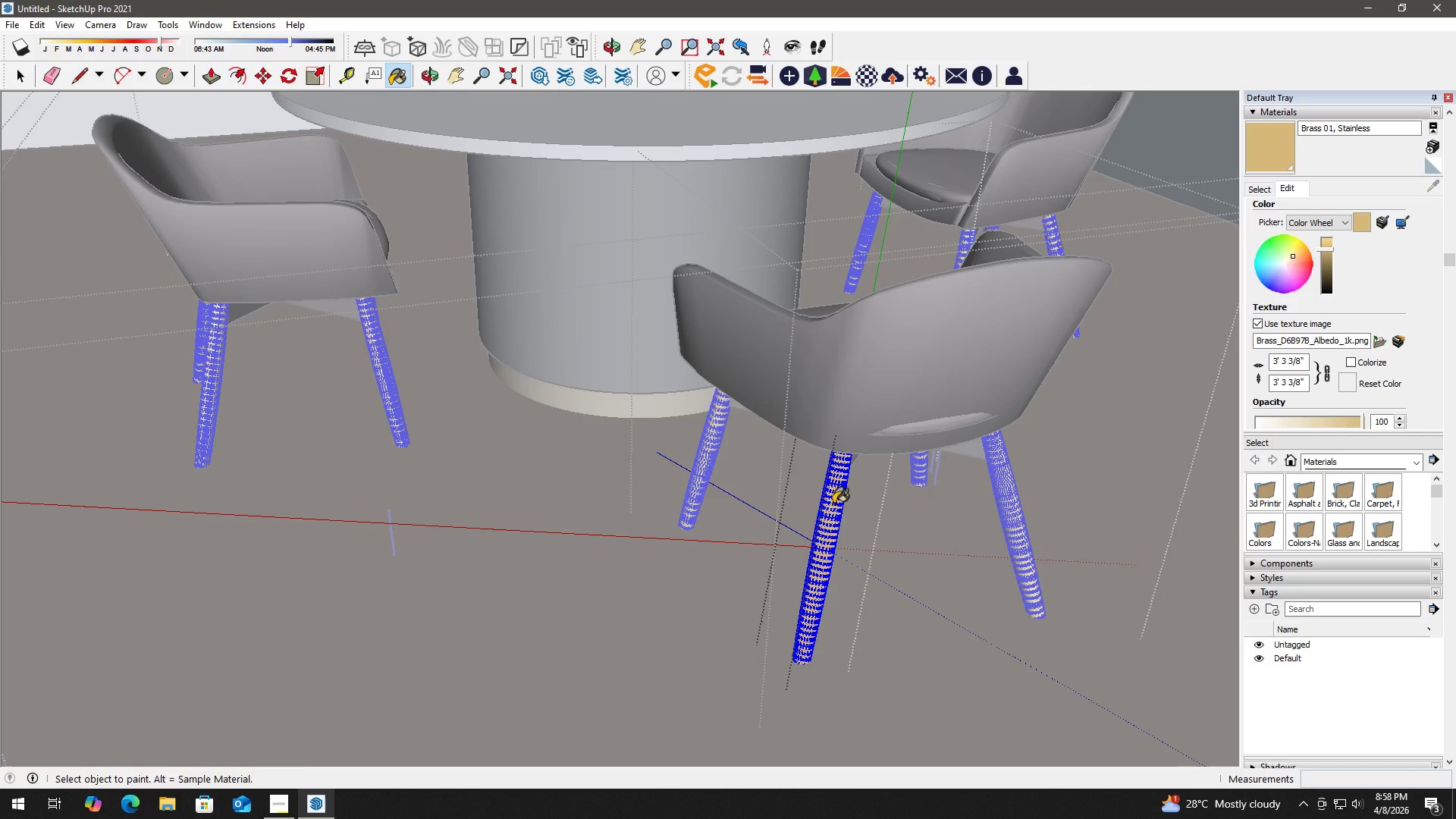 
key(Space)
 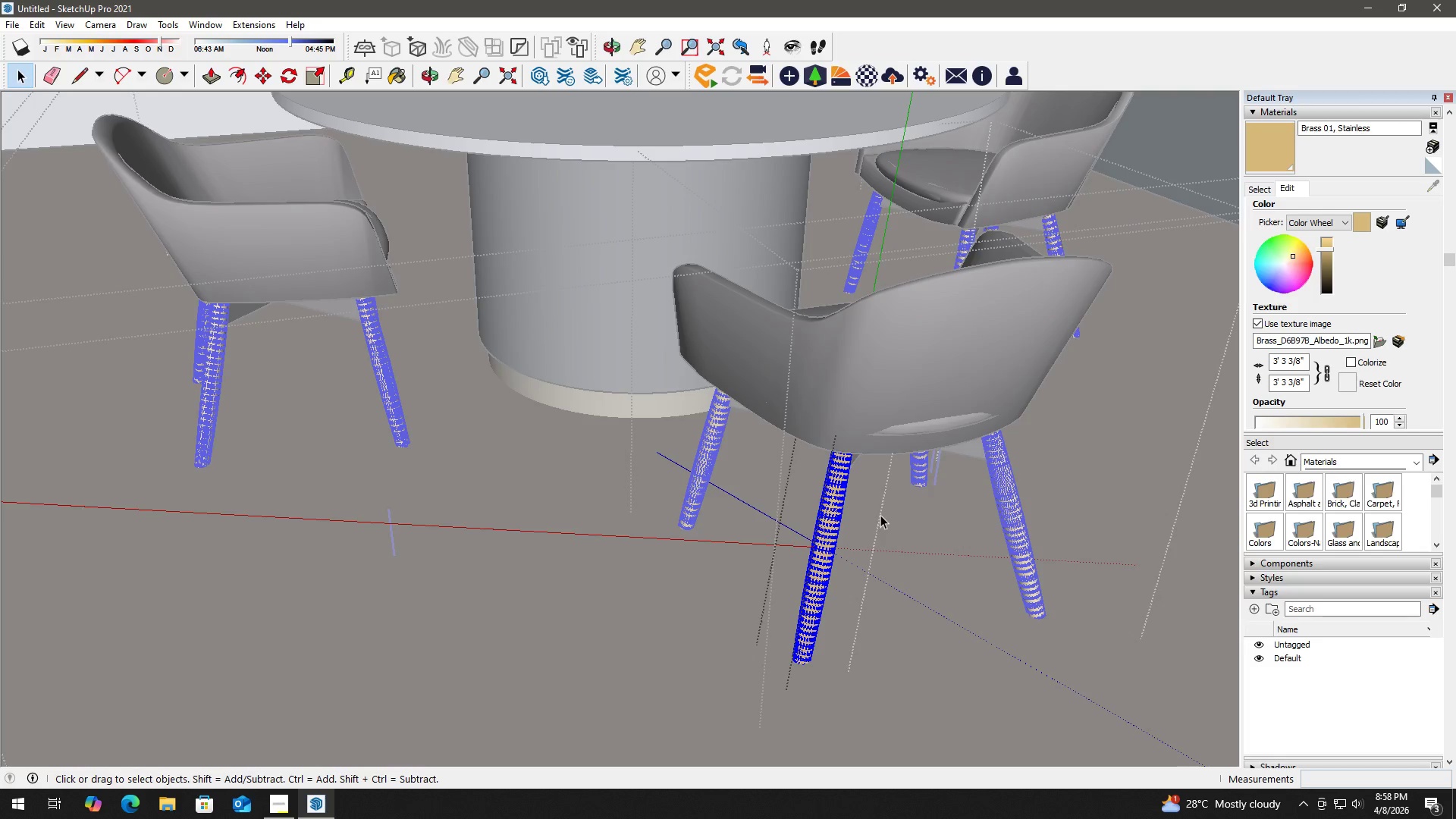 
triple_click([880, 515])
 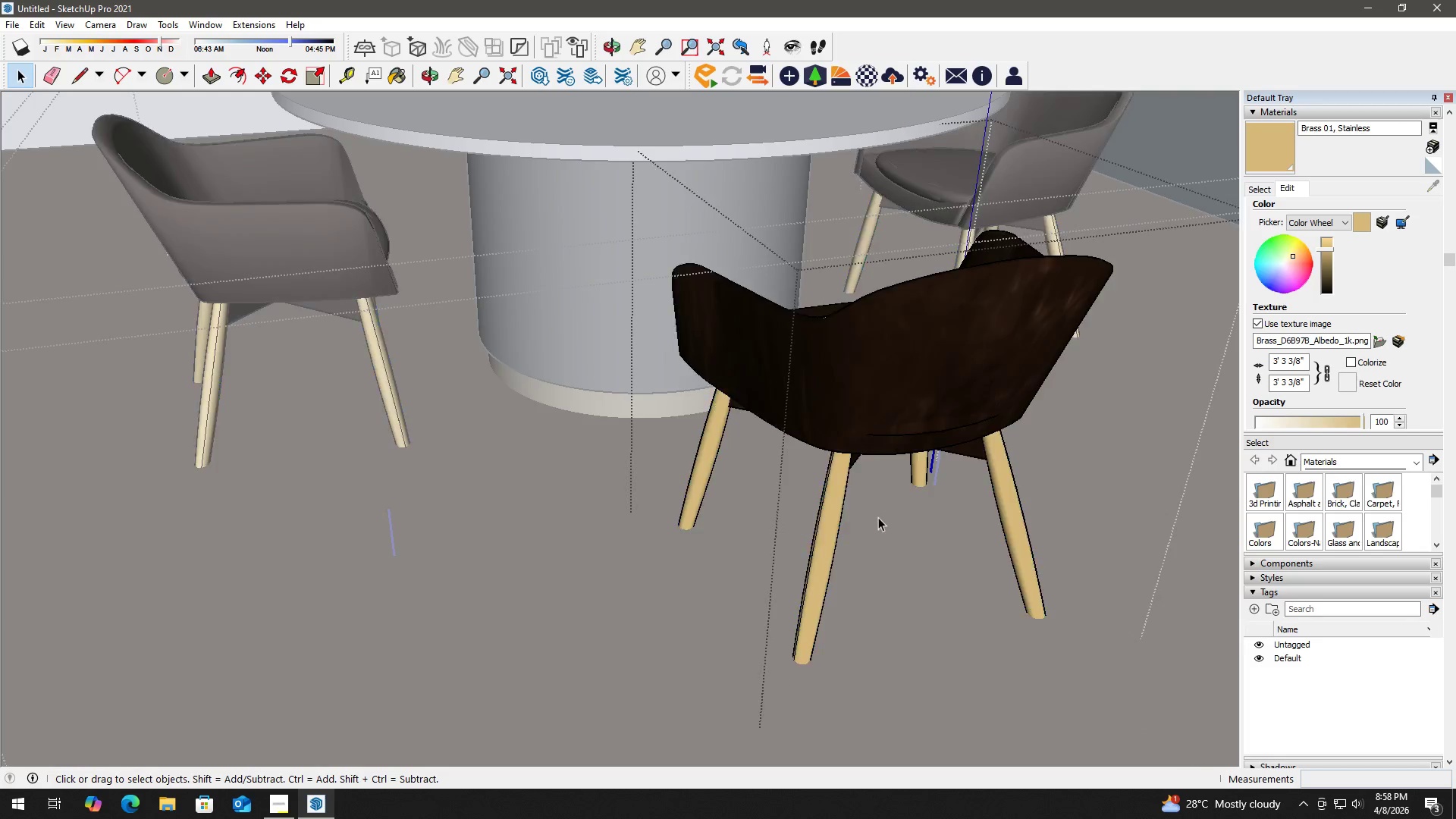 
key(Escape)
 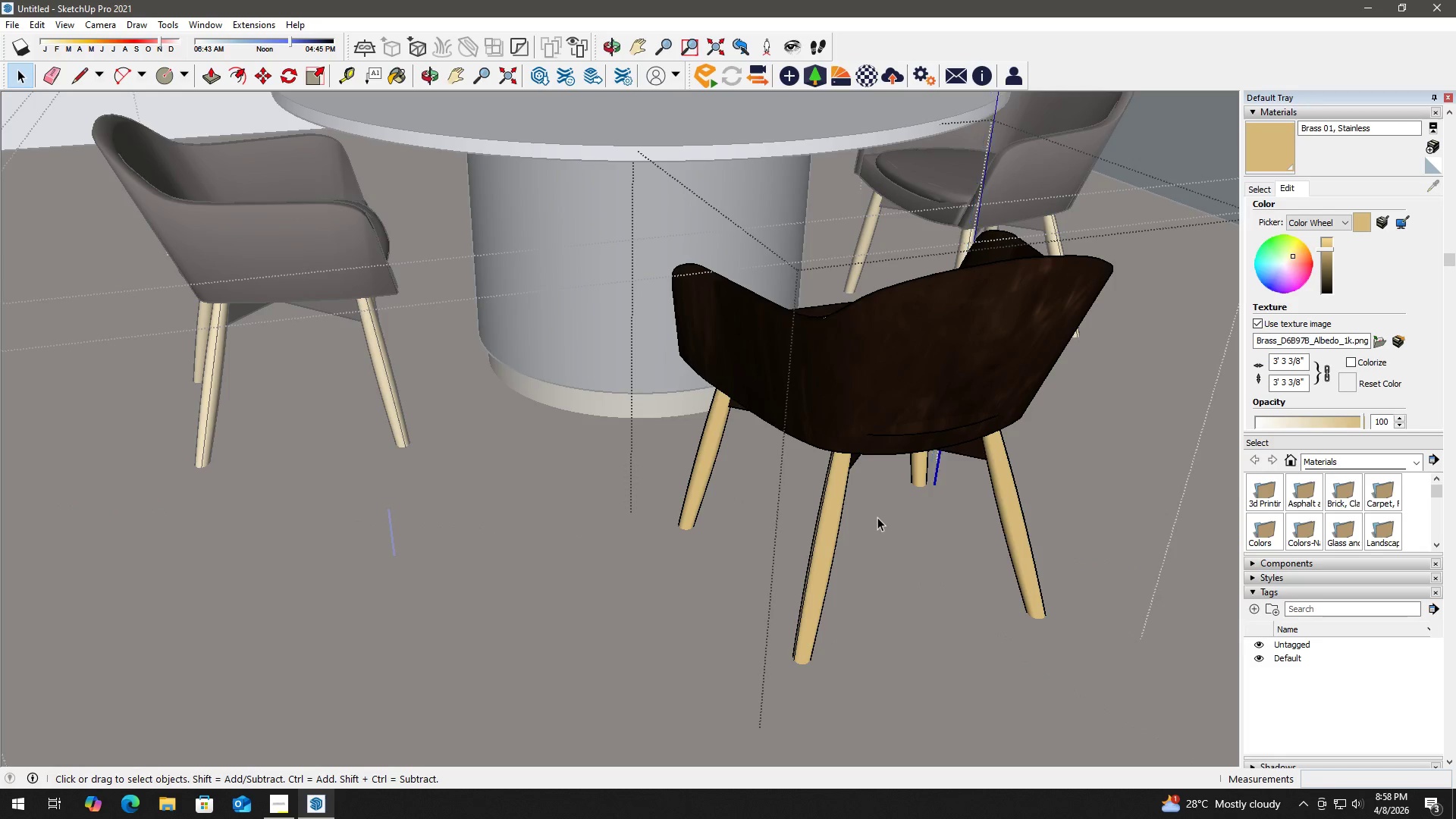 
key(Escape)
 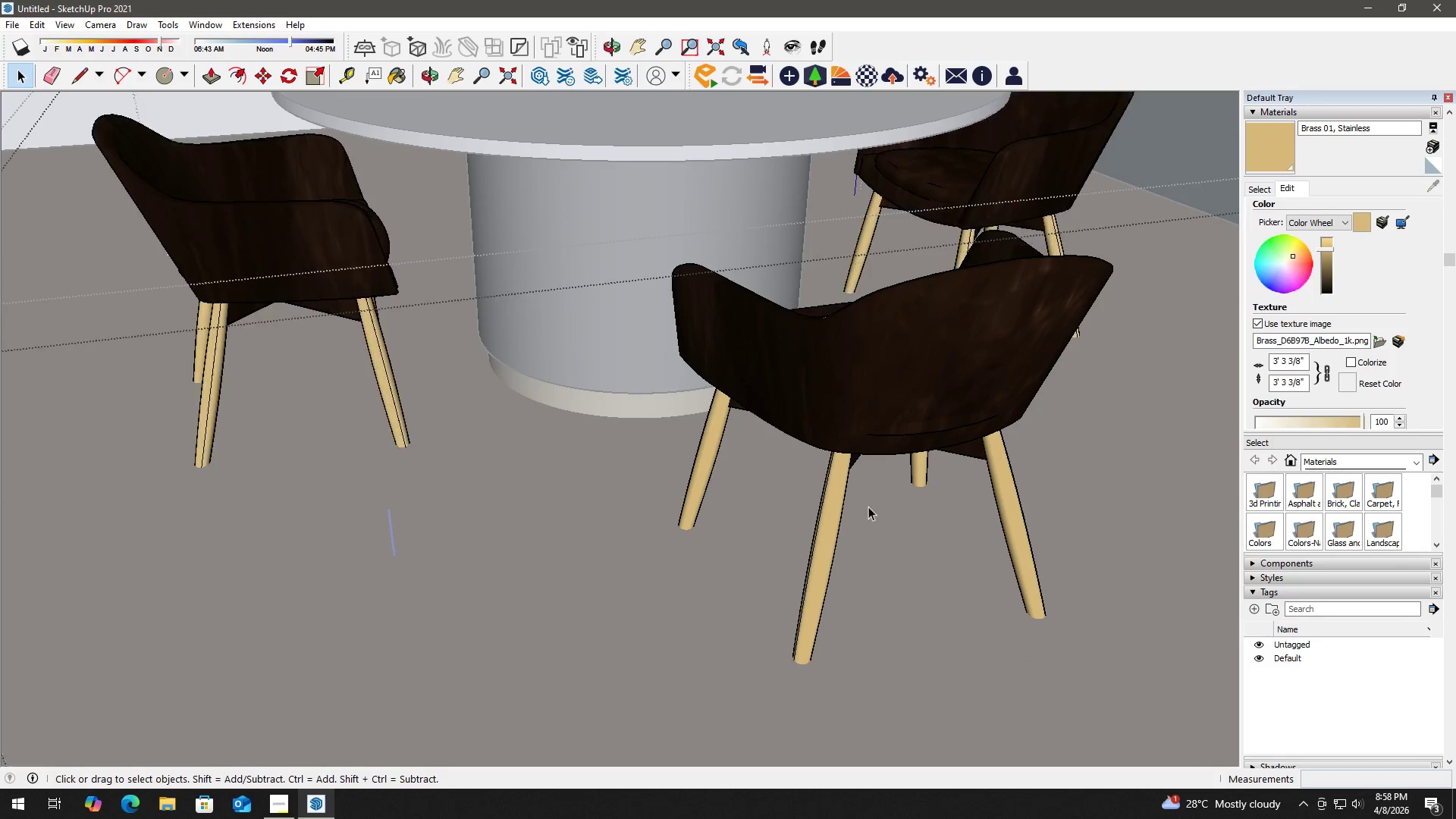 
key(Escape)
 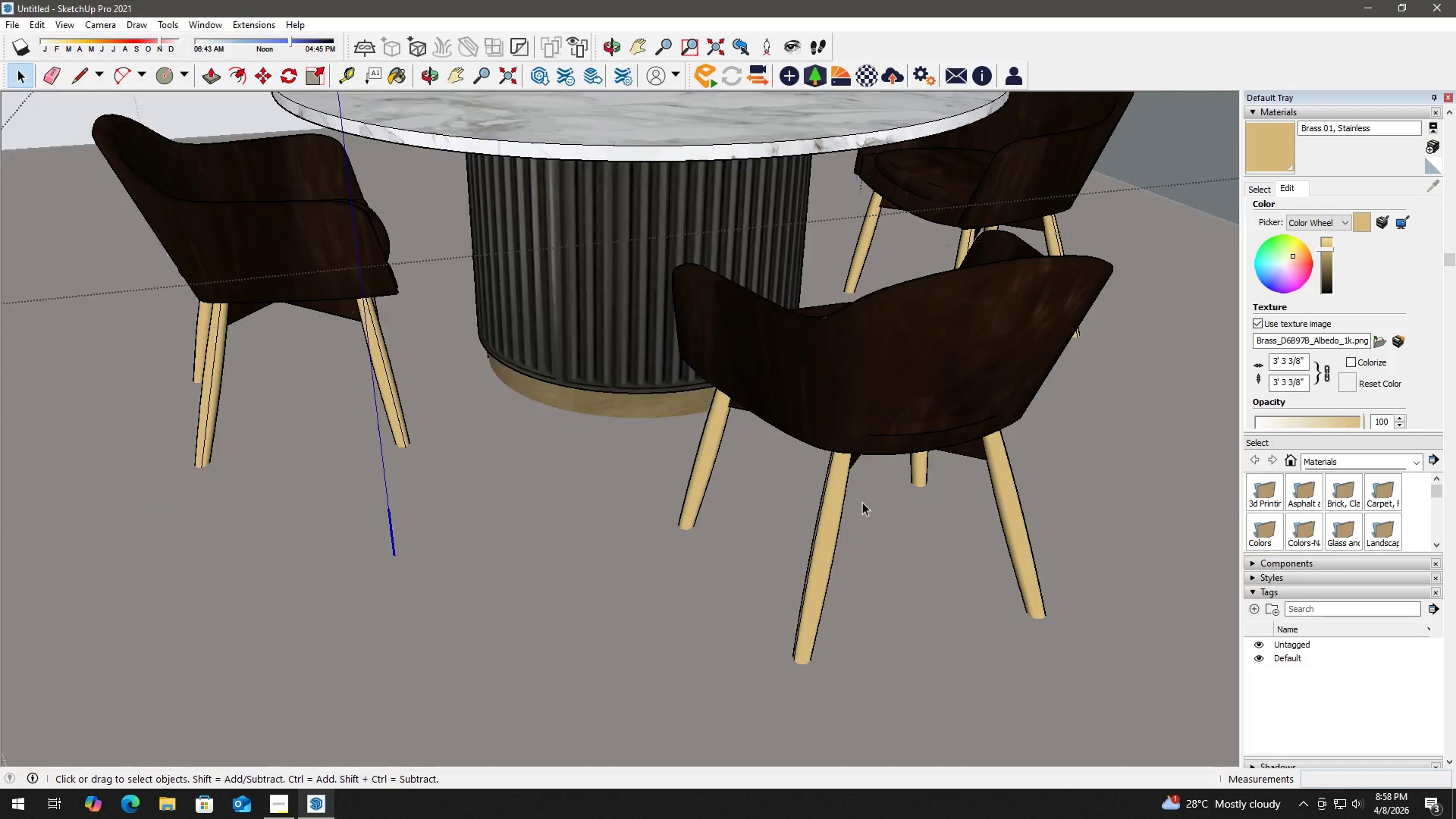 
scroll: coordinate [817, 531], scroll_direction: down, amount: 6.0
 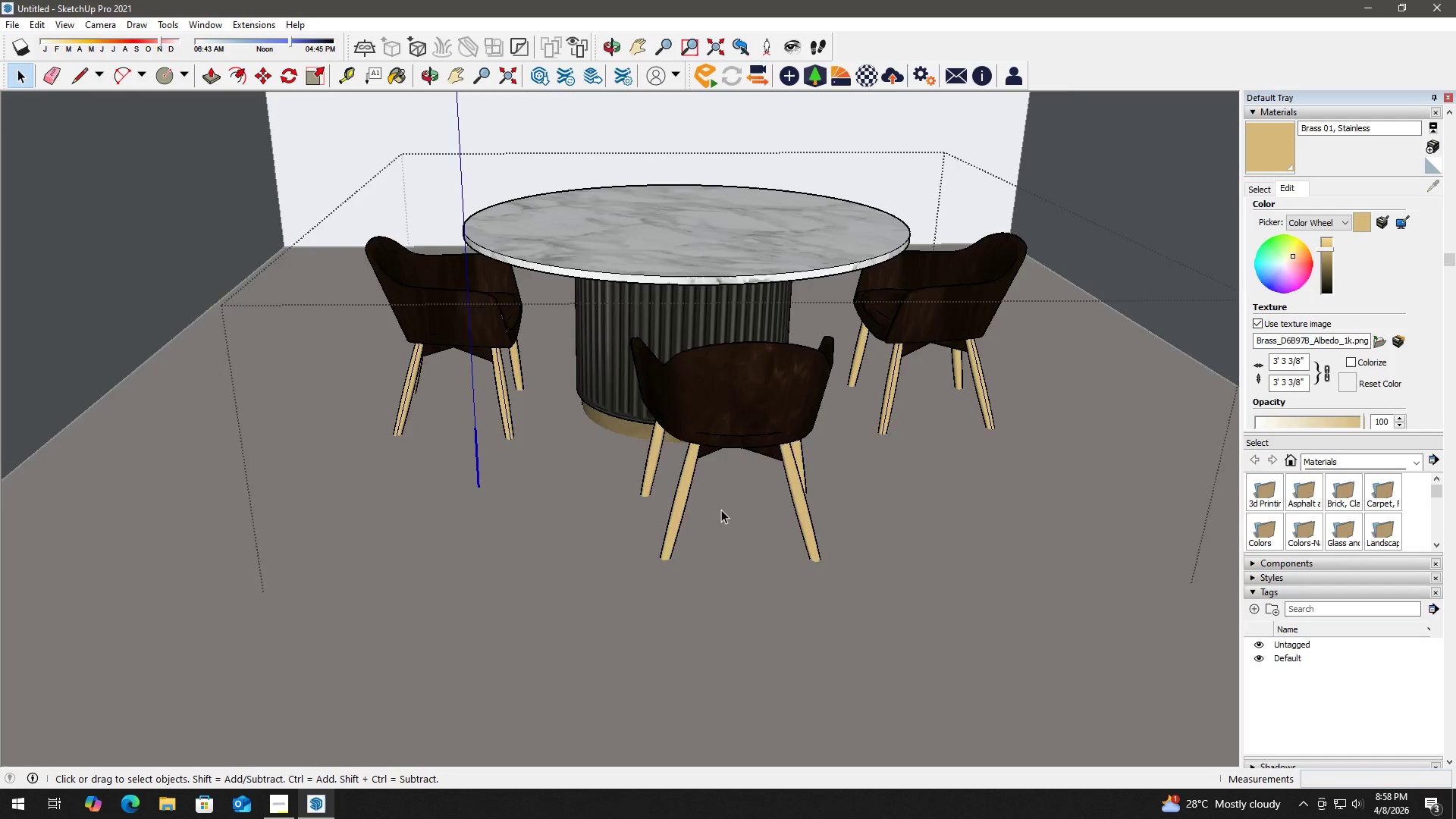 
key(Escape)
 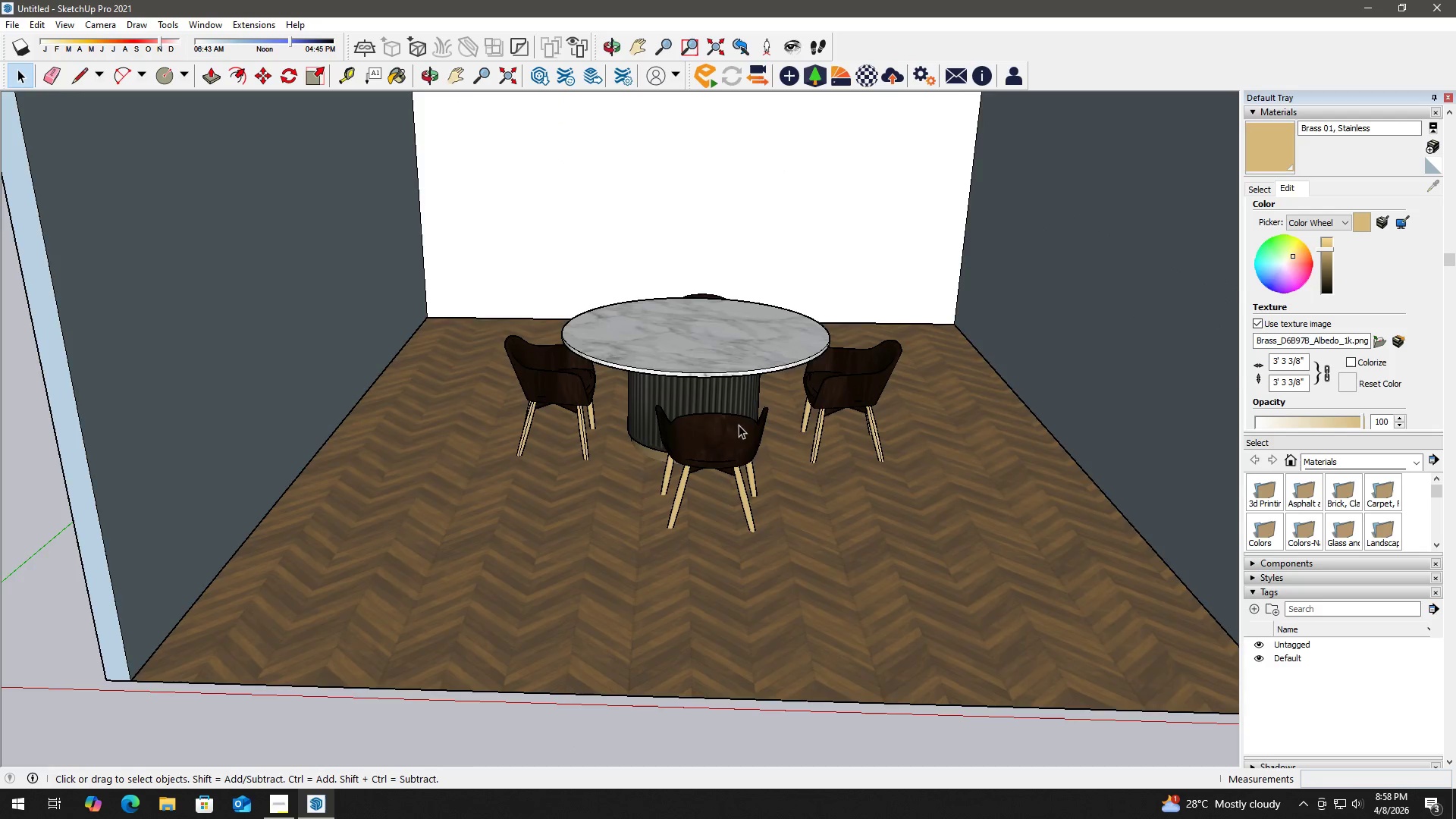 
scroll: coordinate [725, 496], scroll_direction: down, amount: 6.0
 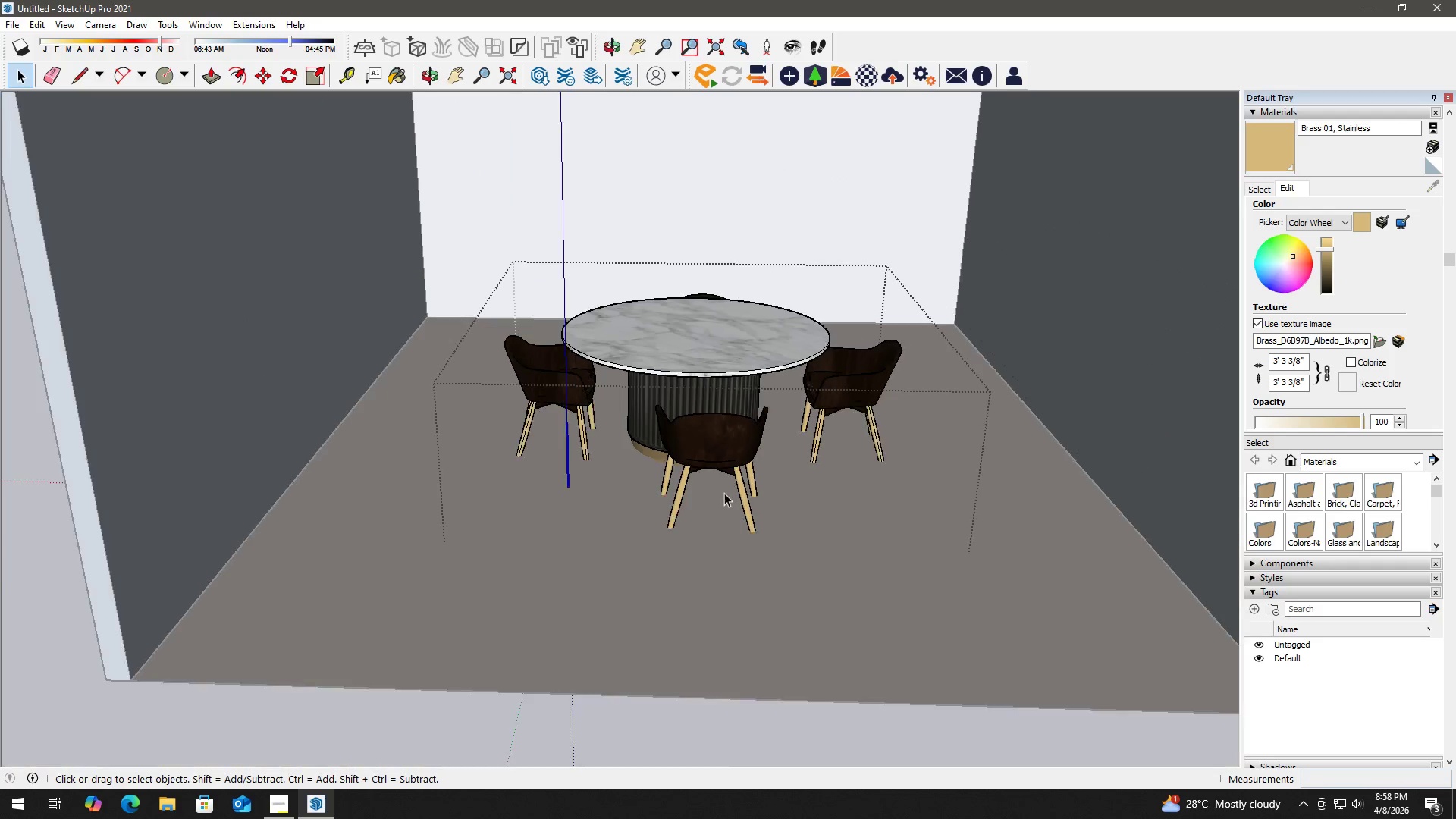 
key(H)
 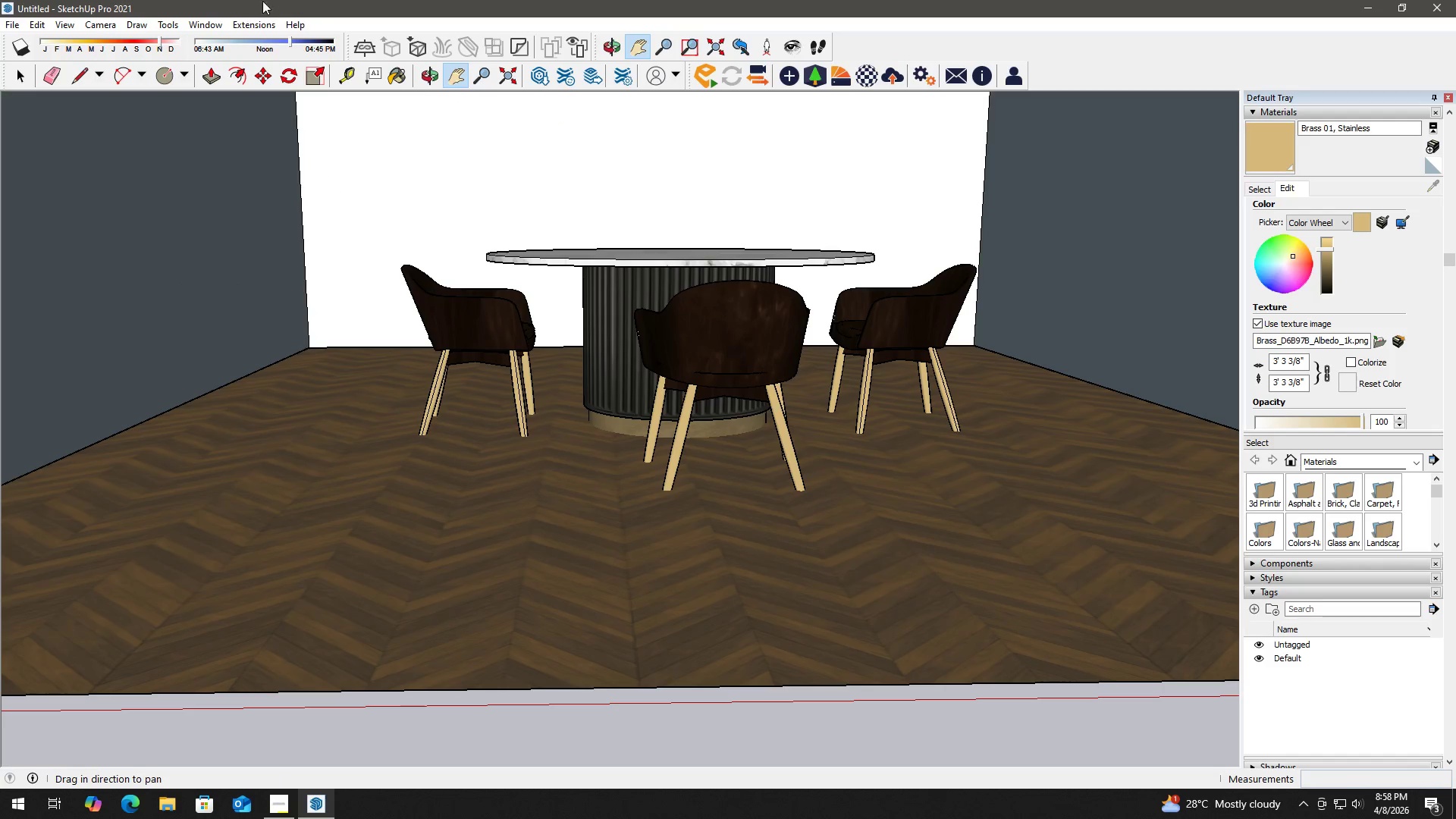 
scroll: coordinate [765, 382], scroll_direction: up, amount: 3.0
 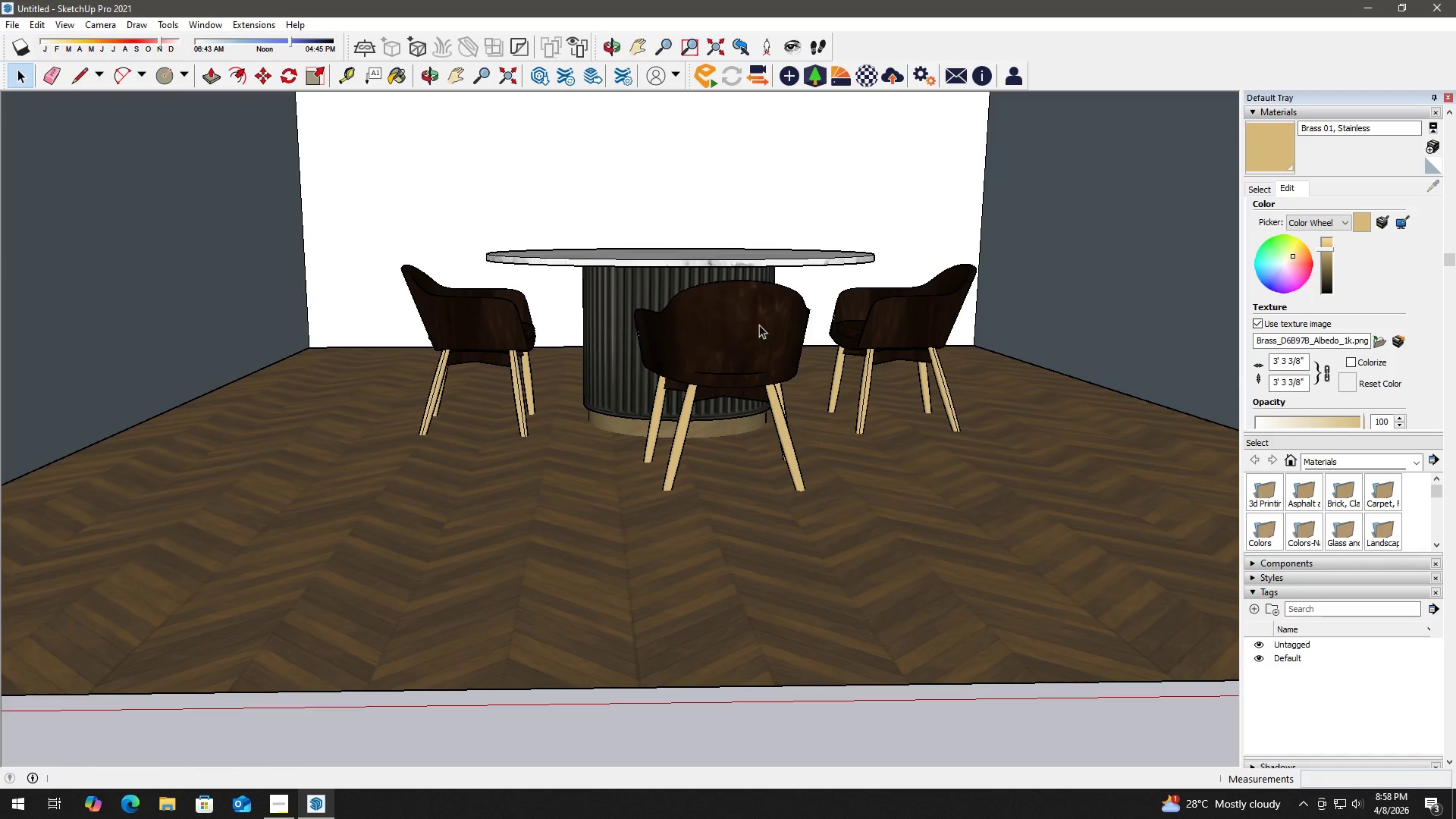 
left_click([240, 17])
 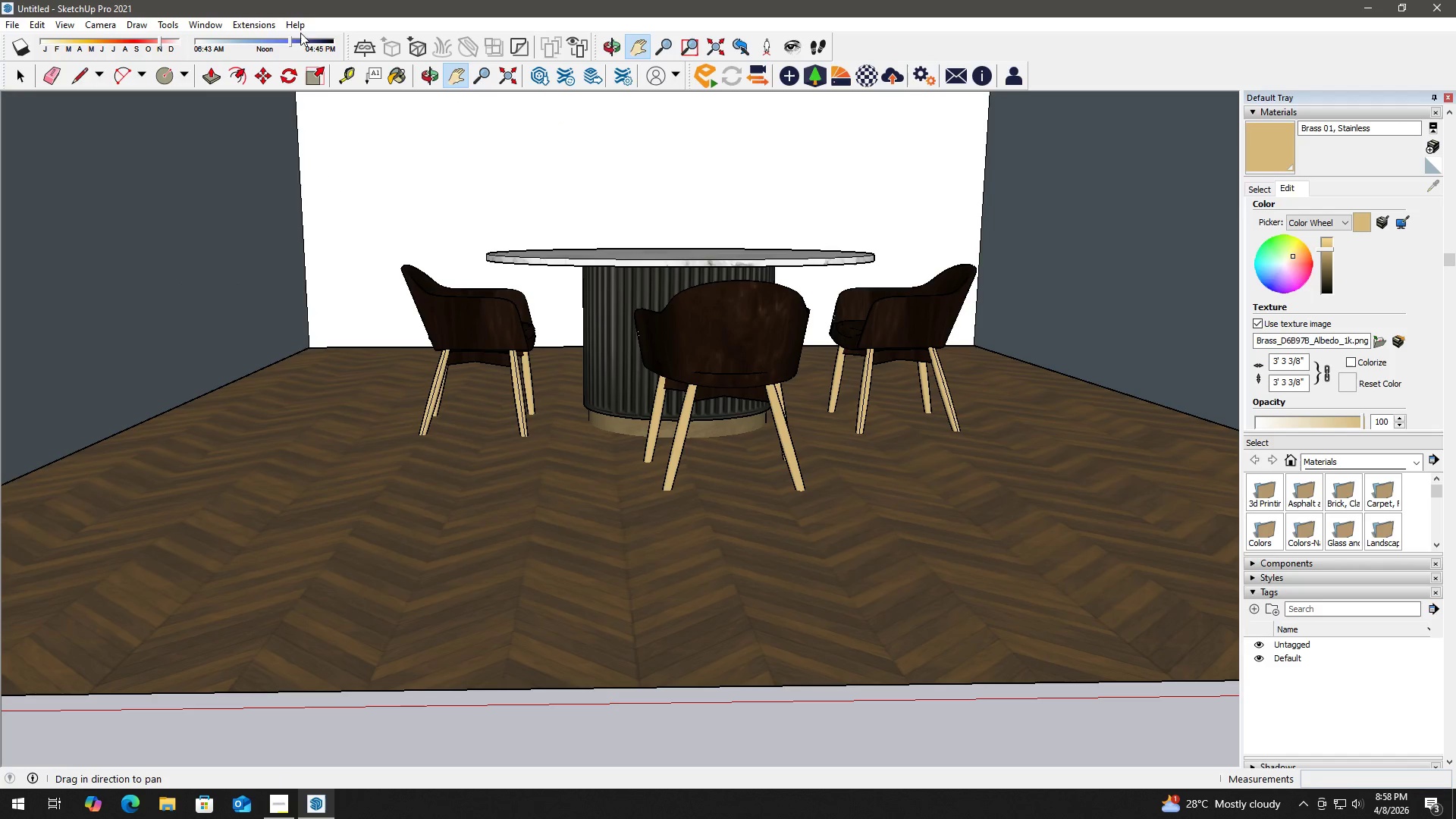 
left_click([244, 18])
 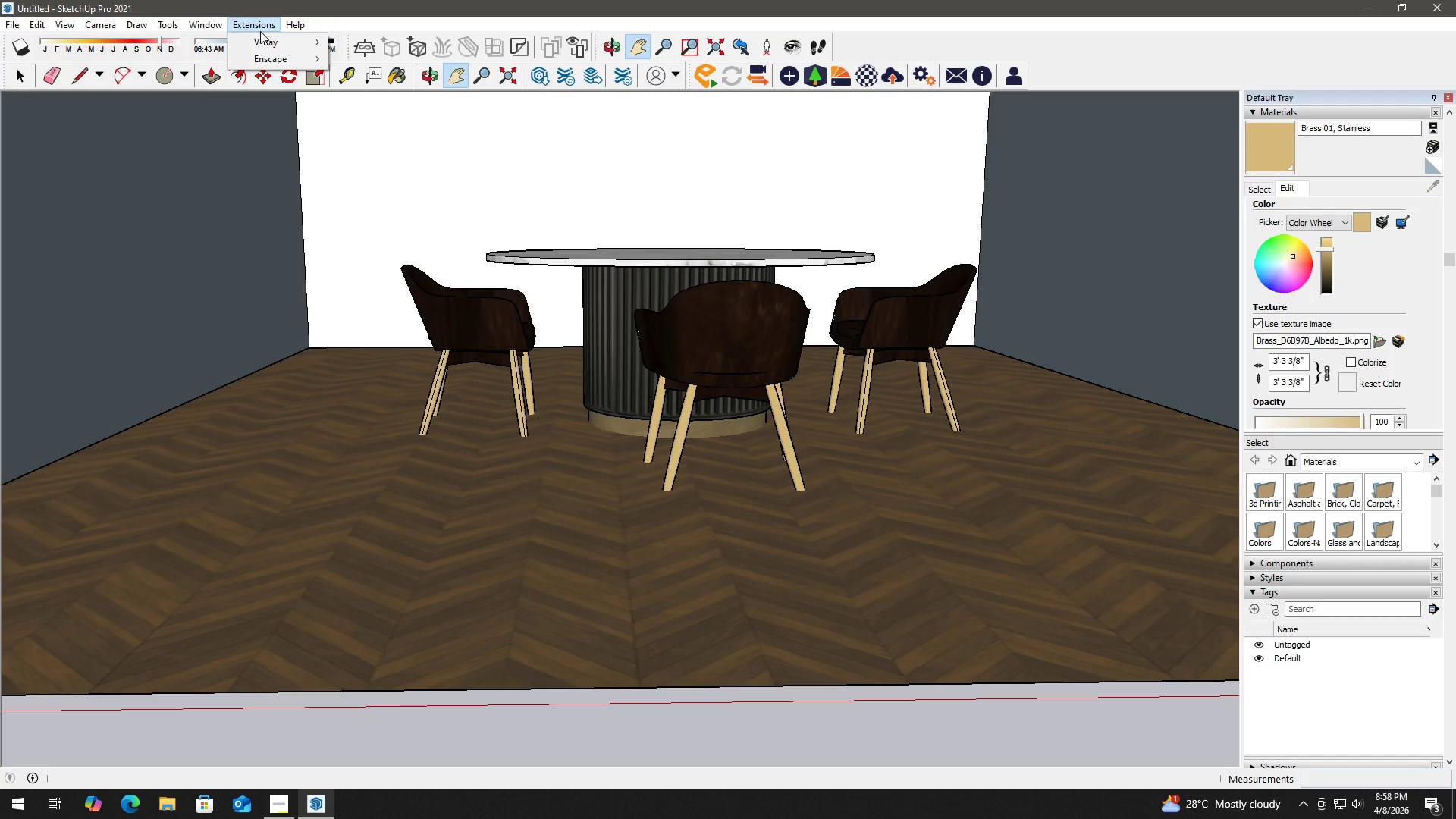 
left_click([290, 41])
 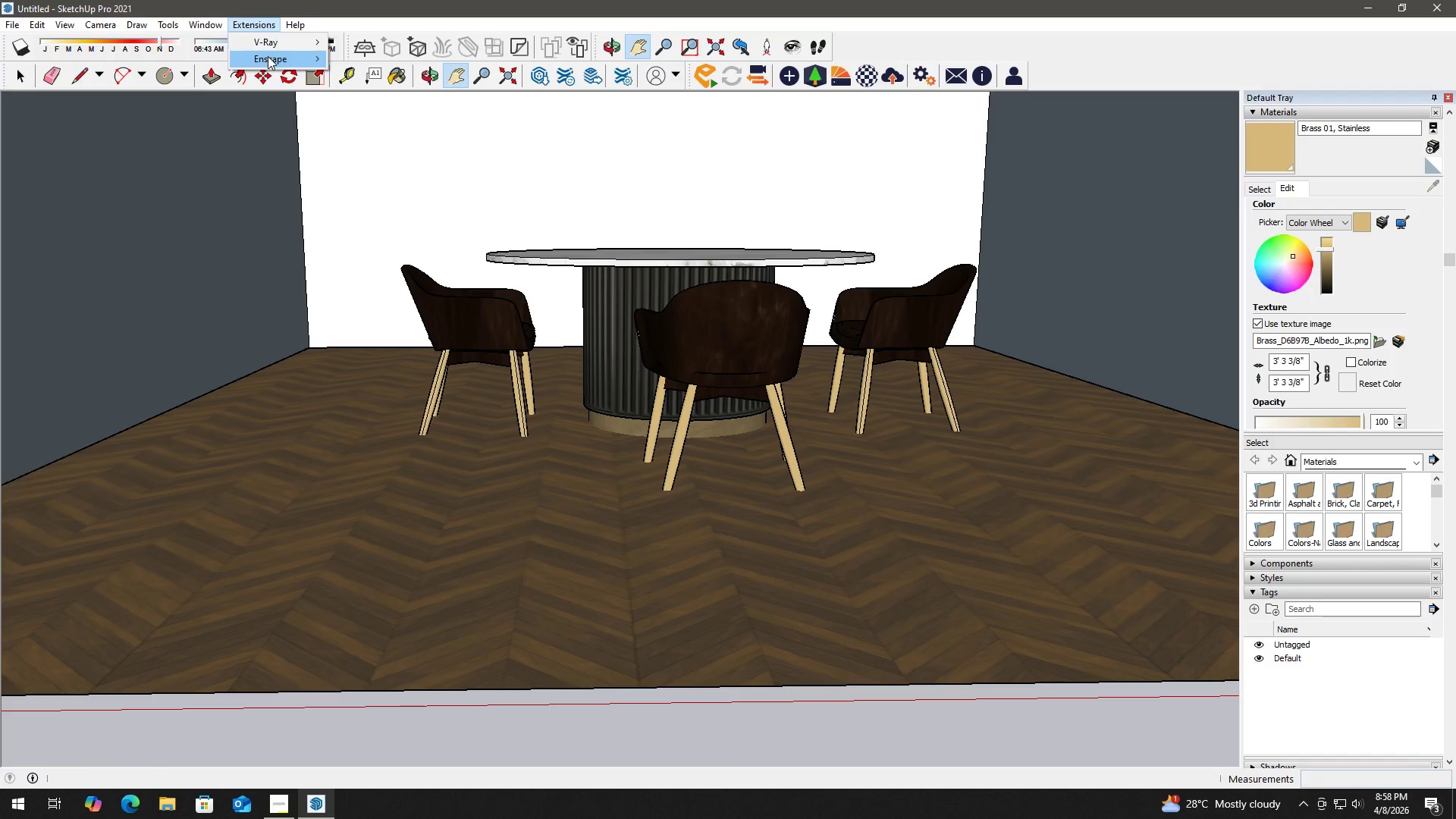 
left_click([375, 60])
 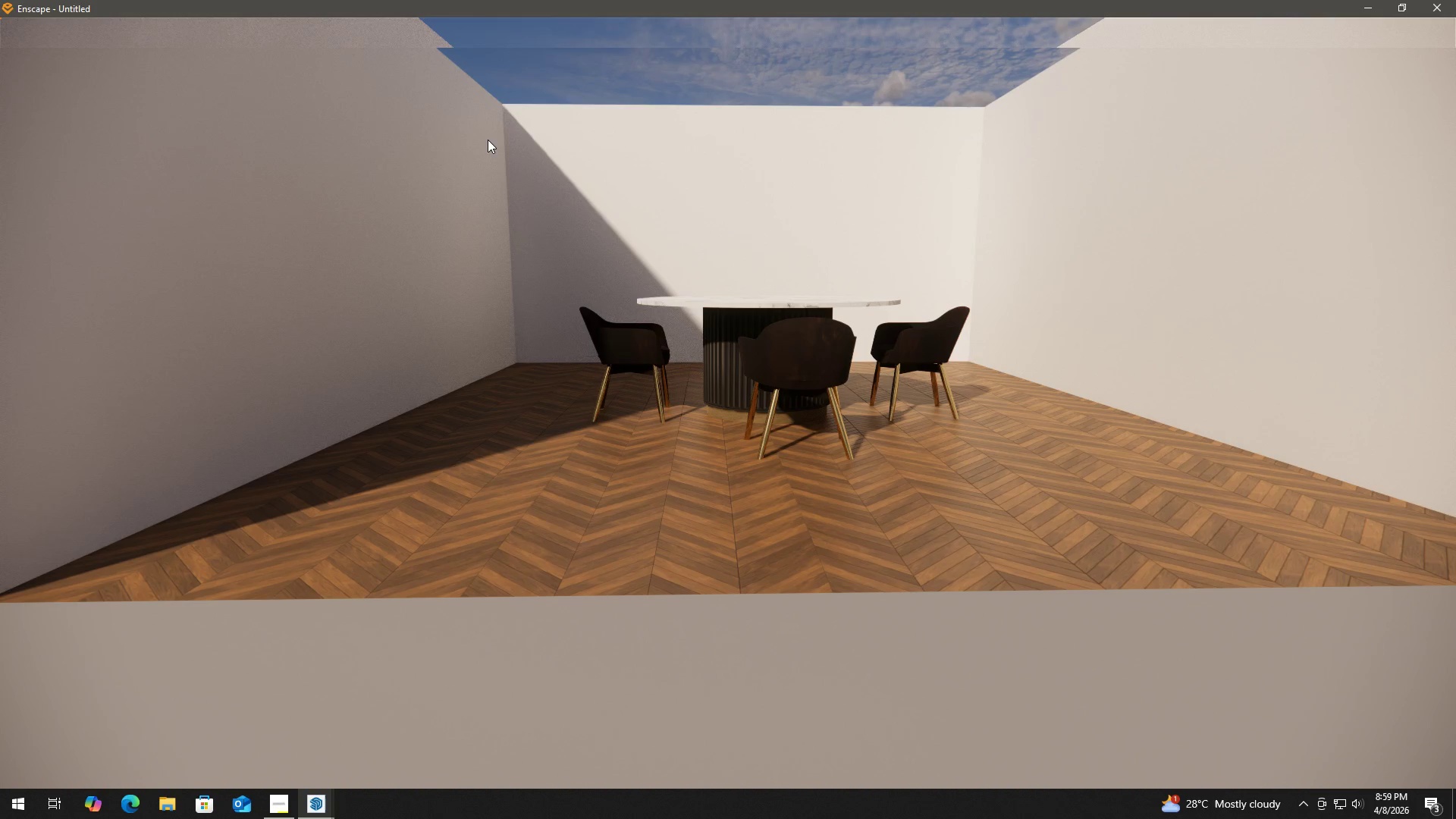 
wait(24.89)
 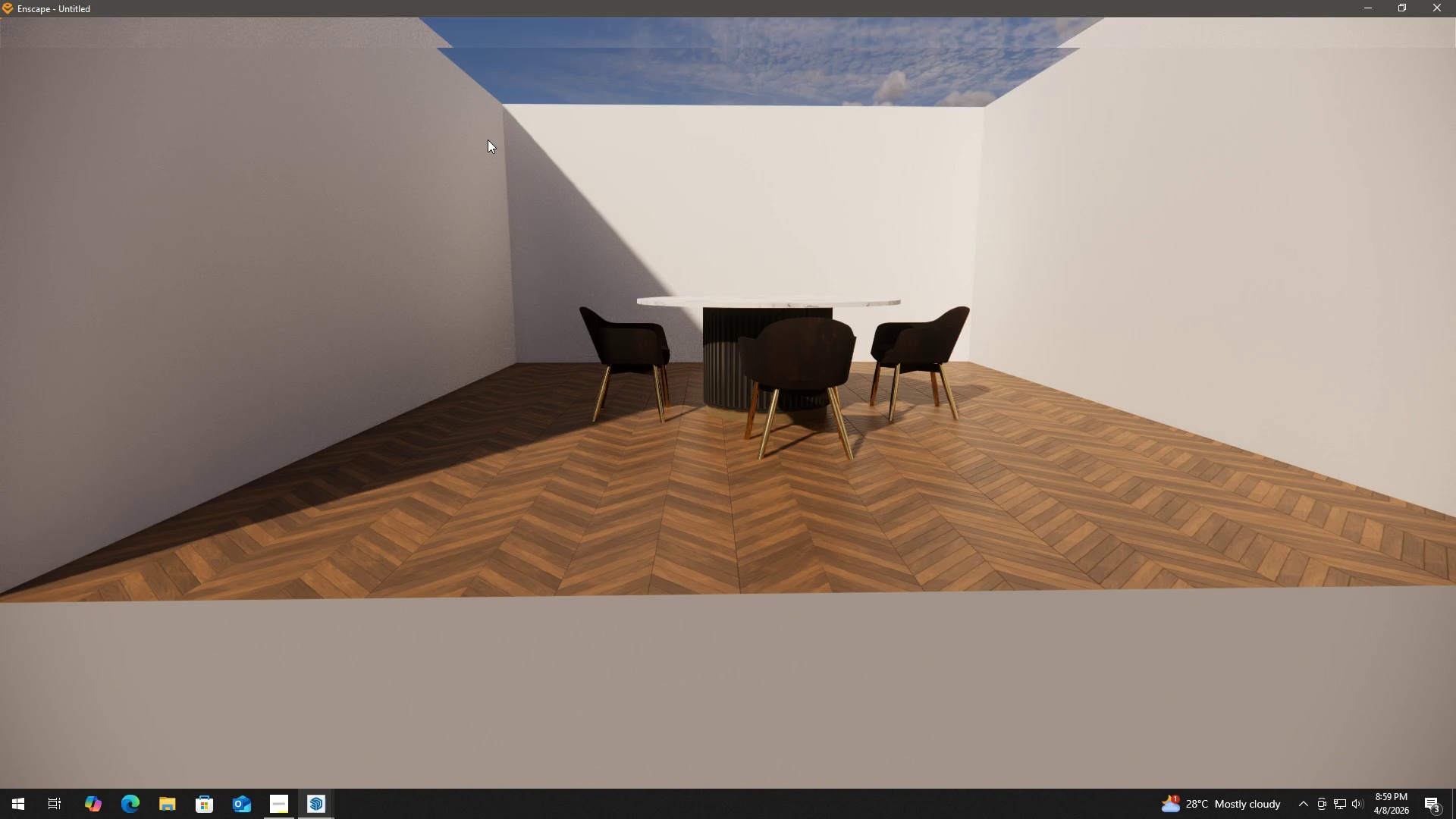 
scroll: coordinate [683, 293], scroll_direction: none, amount: 0.0
 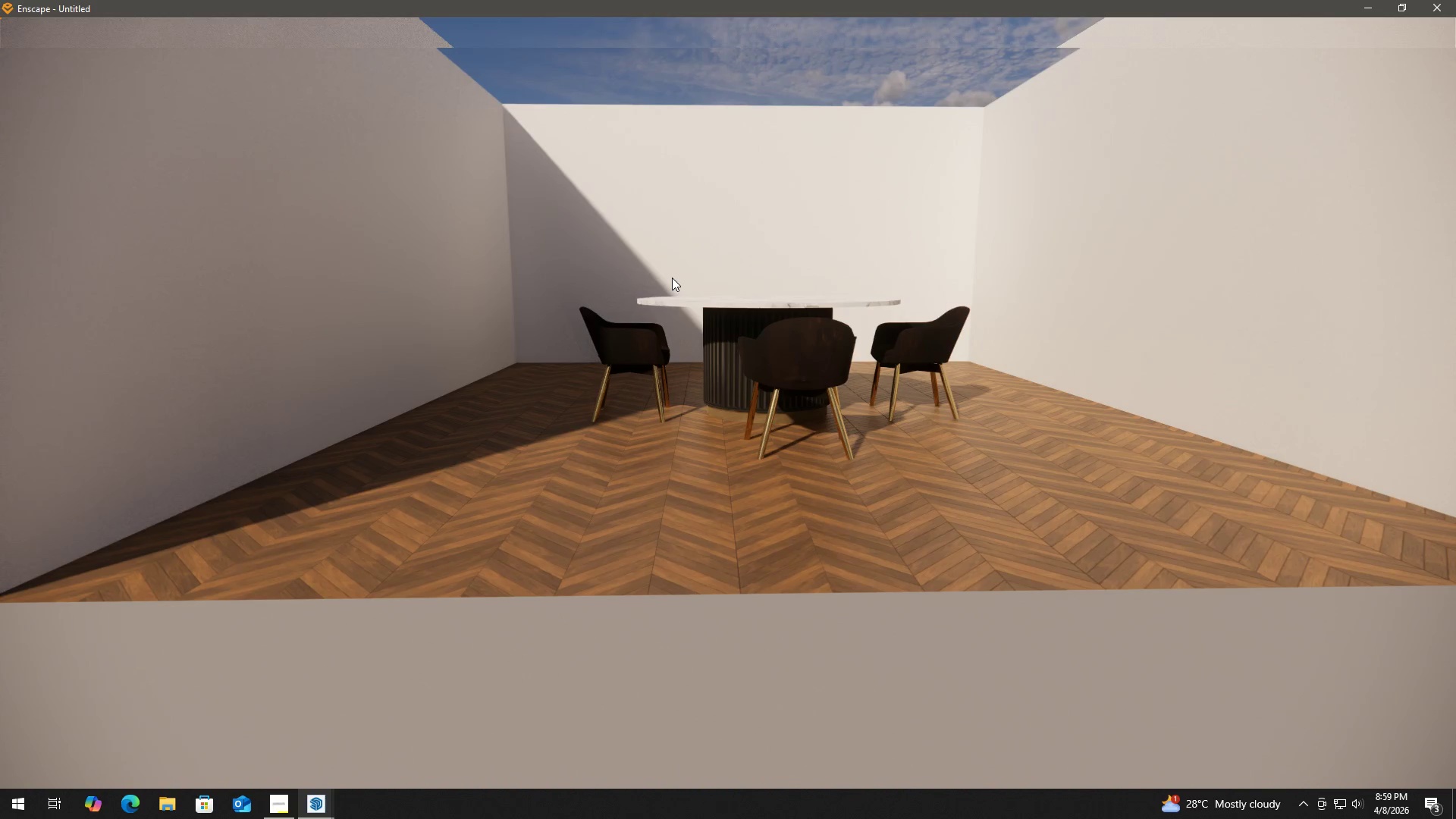 
scroll: coordinate [757, 278], scroll_direction: up, amount: 3.0
 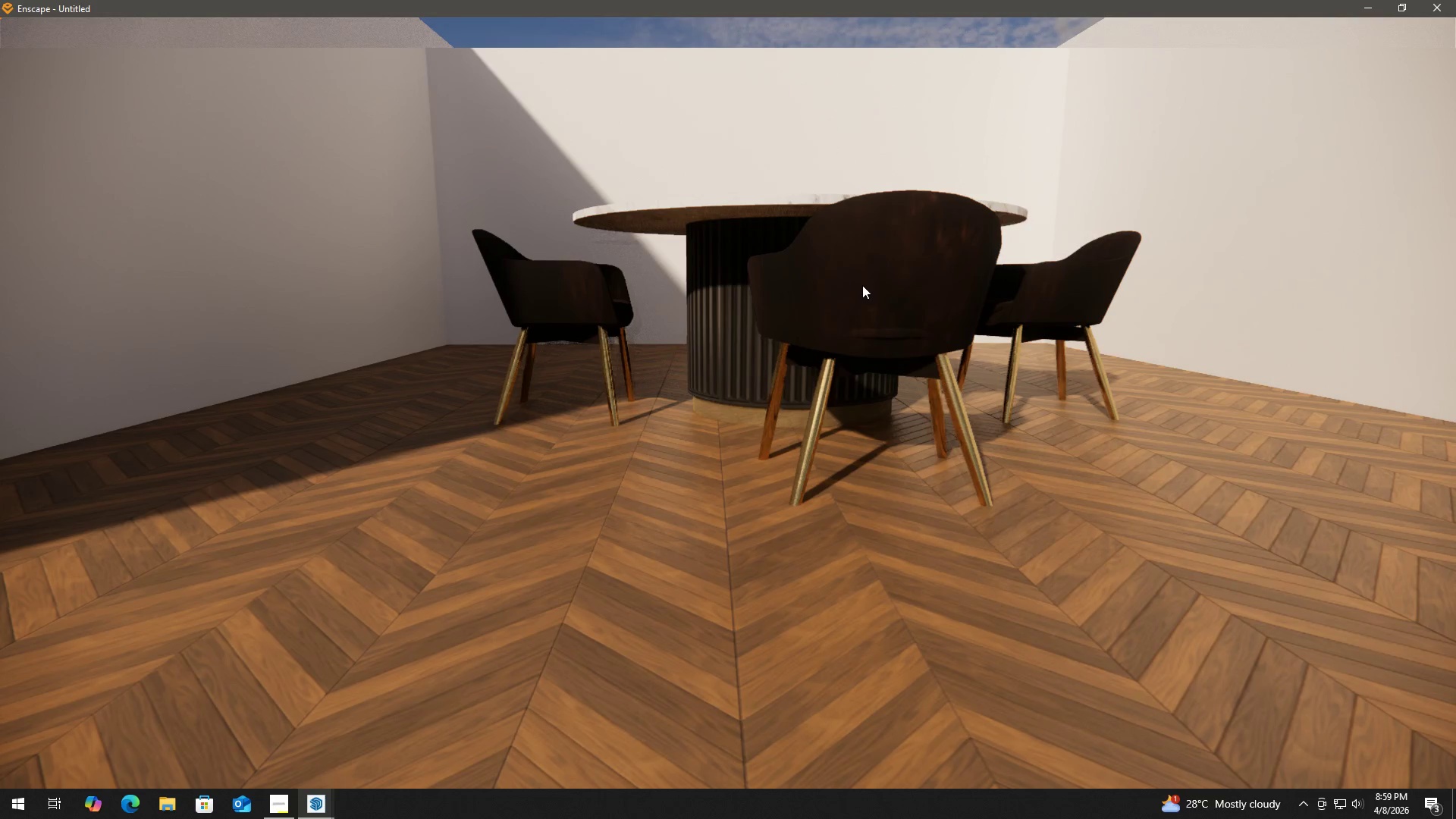 
scroll: coordinate [862, 286], scroll_direction: down, amount: 2.0
 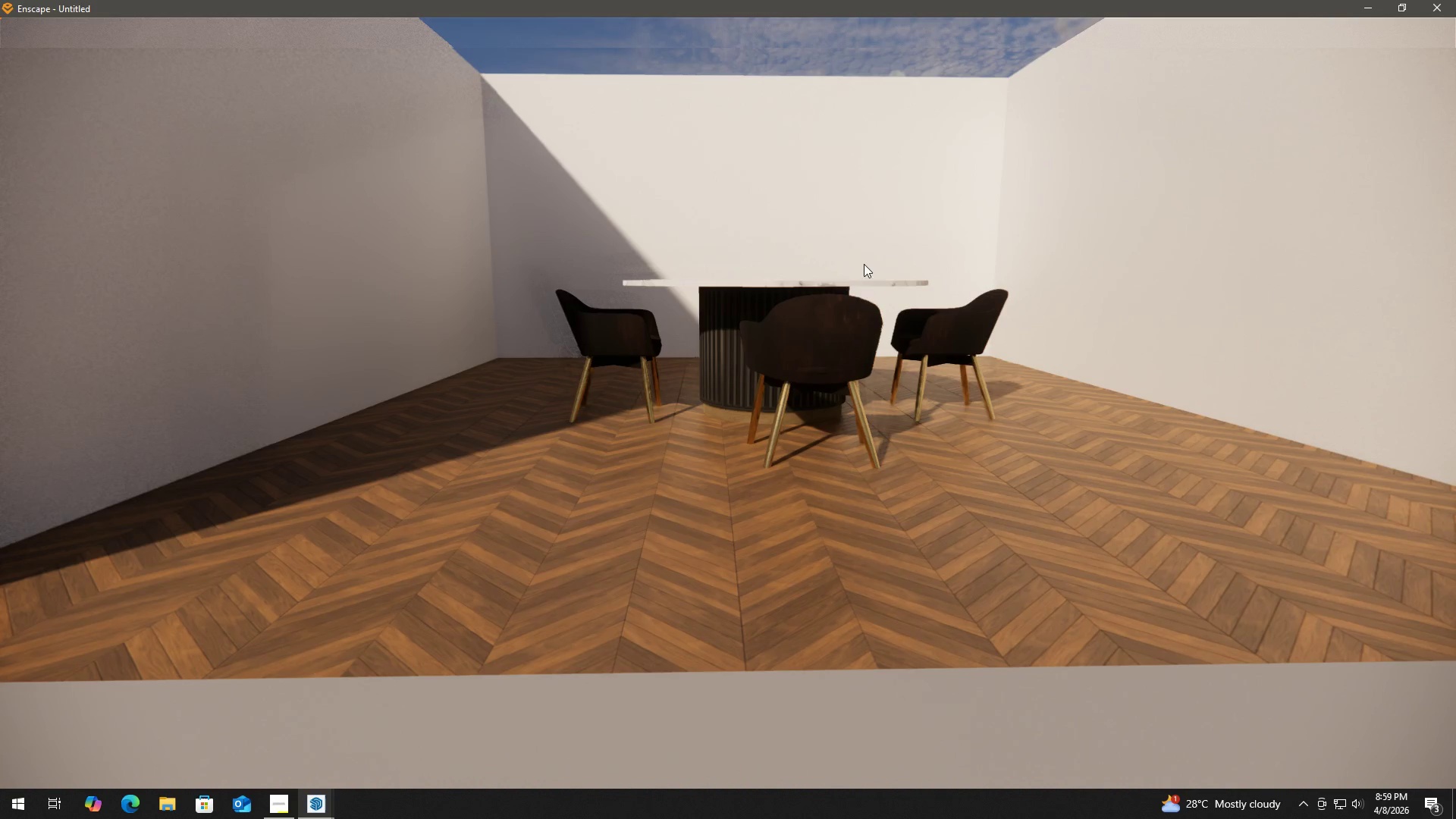 
key(Escape)
 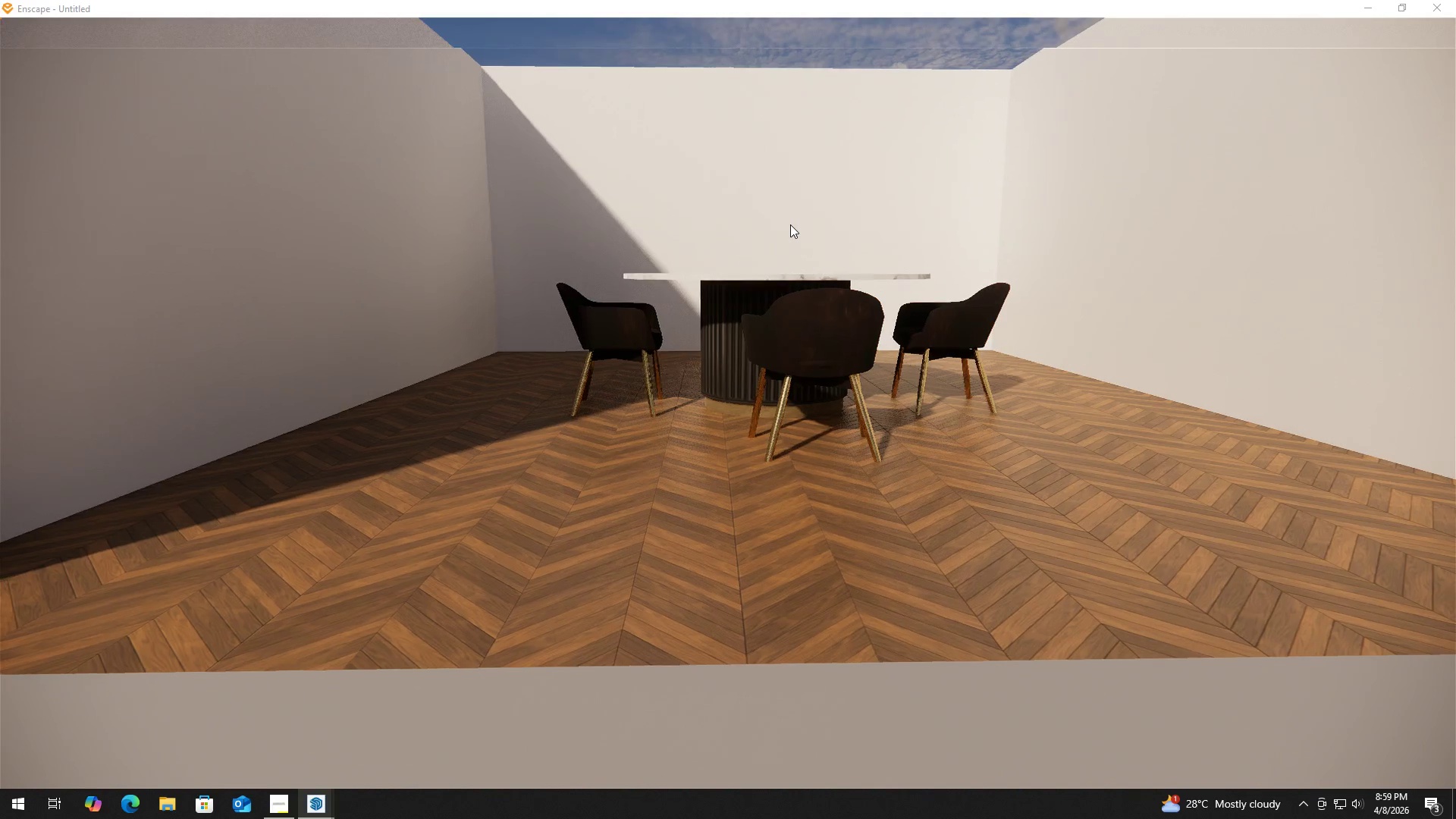 
hold_key(key=W, duration=0.36)
 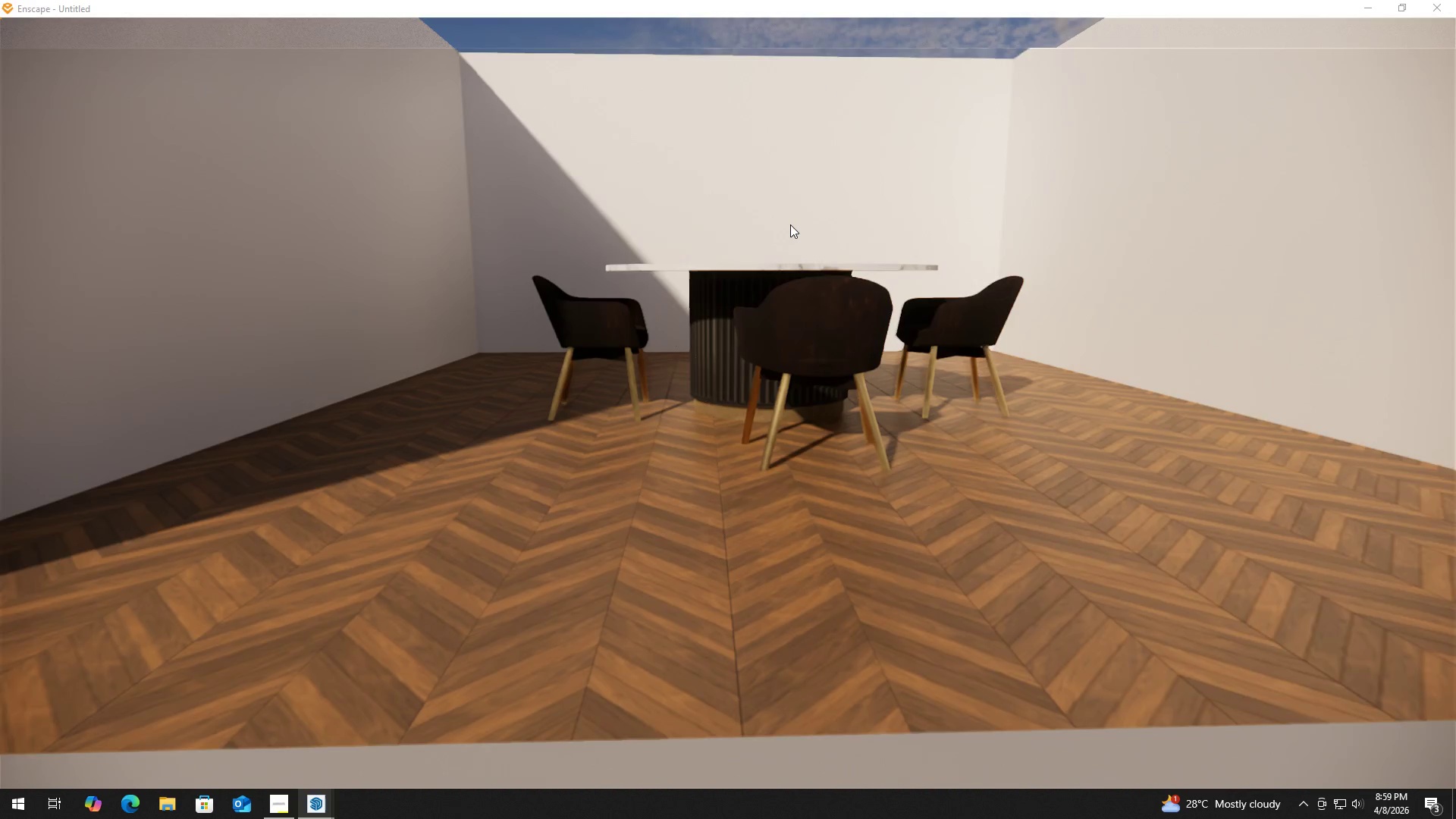 
hold_key(key=Q, duration=0.48)
 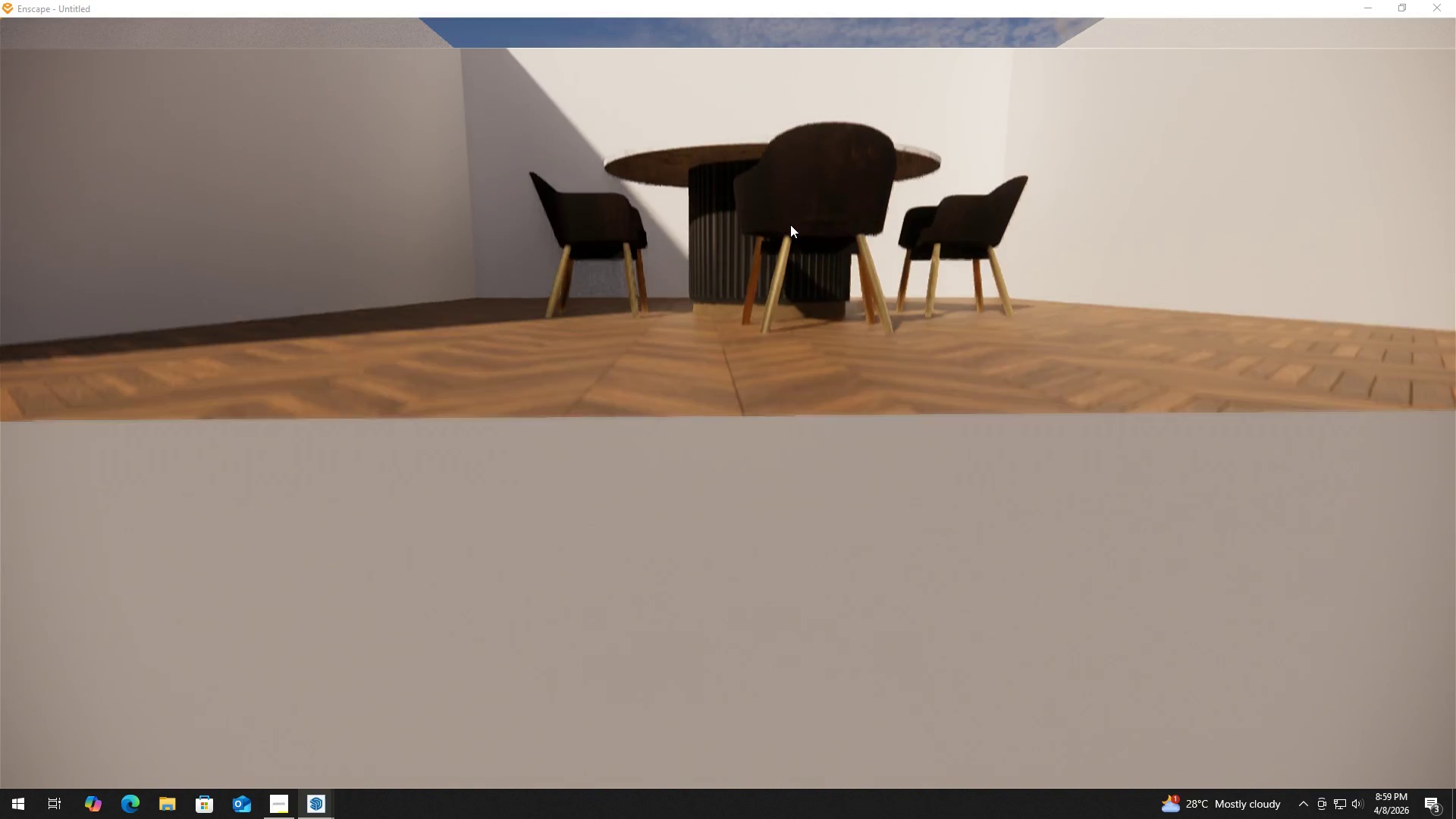 
hold_key(key=E, duration=1.34)
 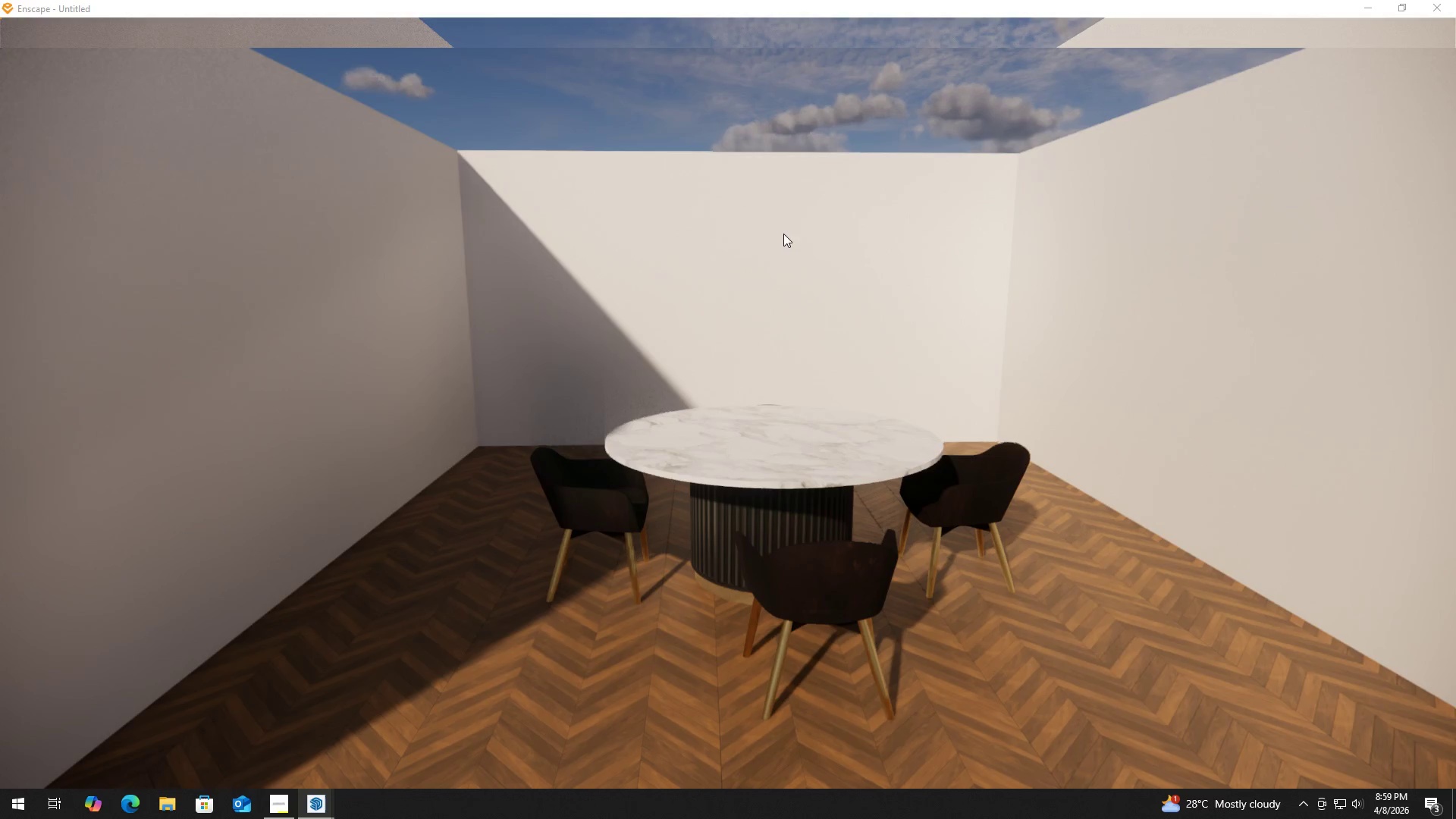 
hold_key(key=Q, duration=0.47)
 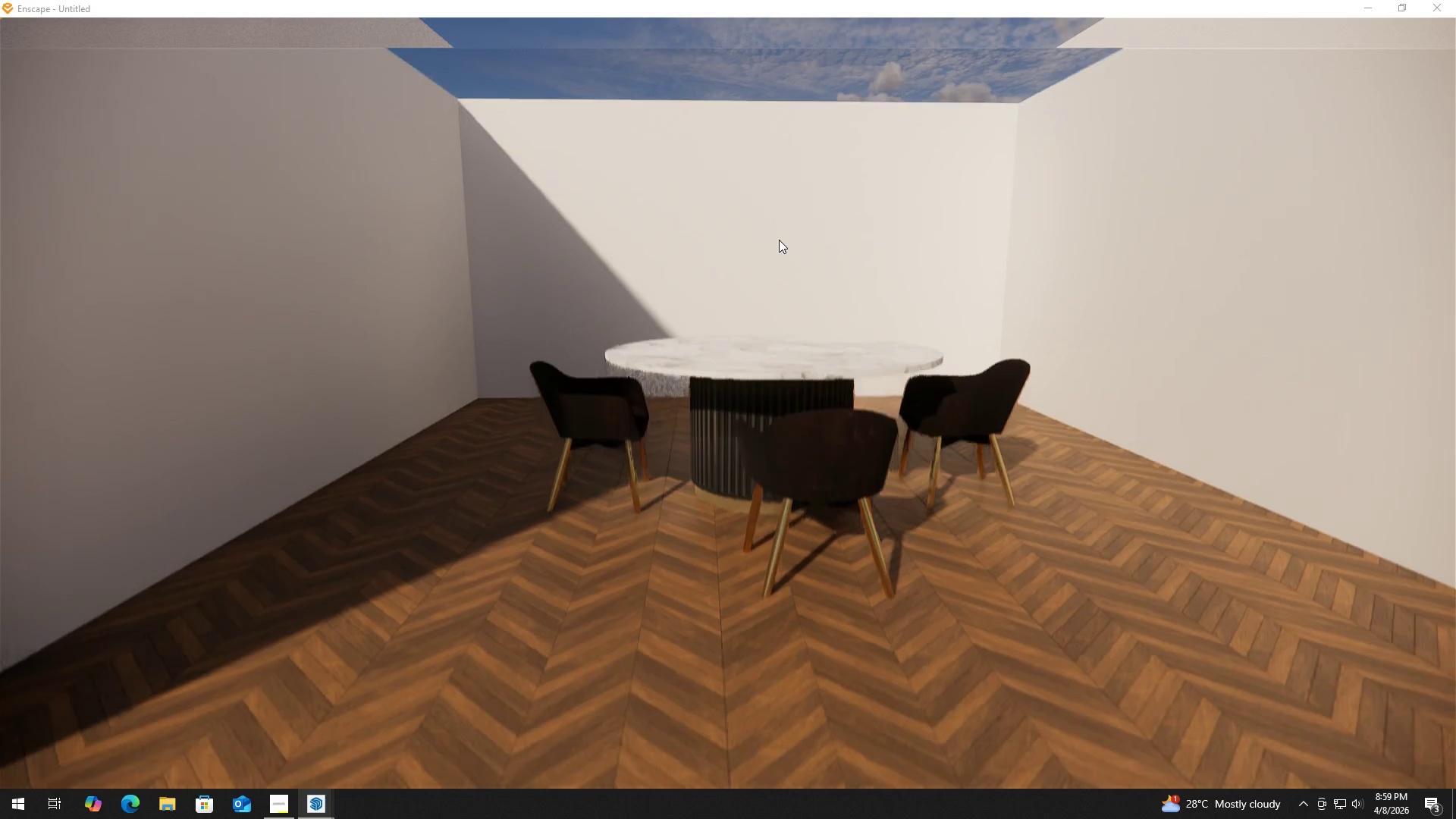 
type(eqeqeqeqeqeqqqeq)
 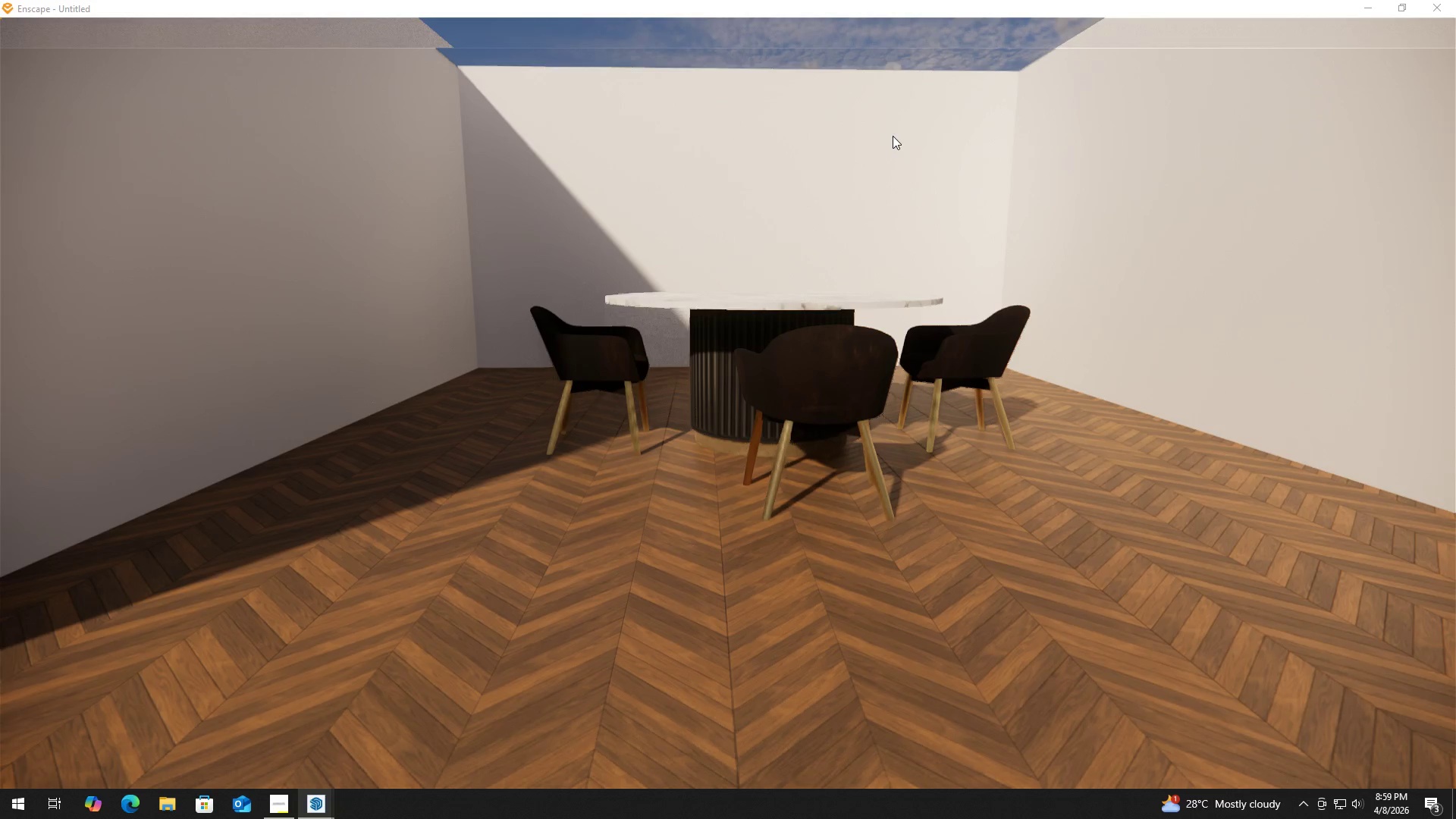 
left_click([893, 136])
 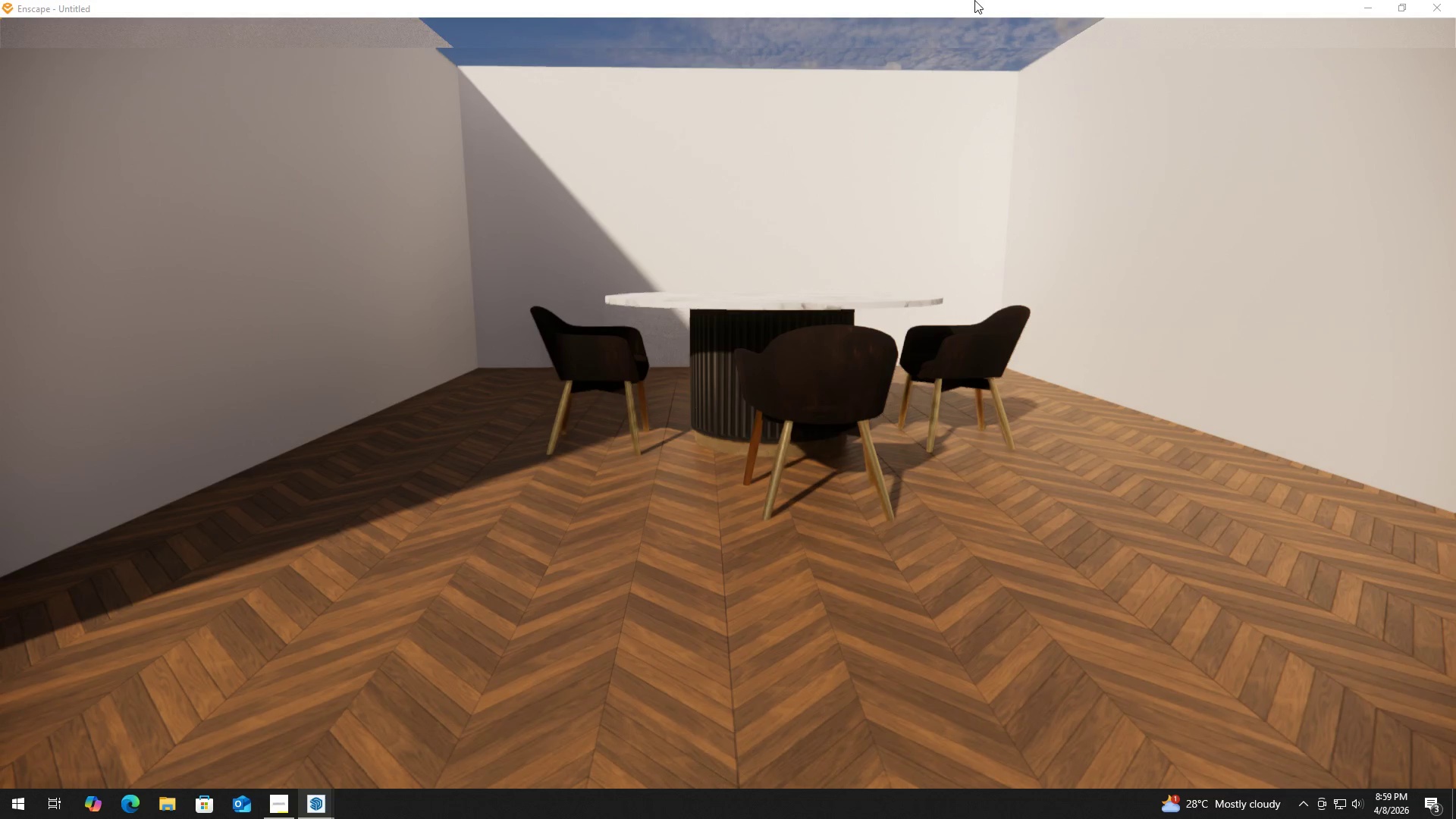 
left_click([968, 8])
 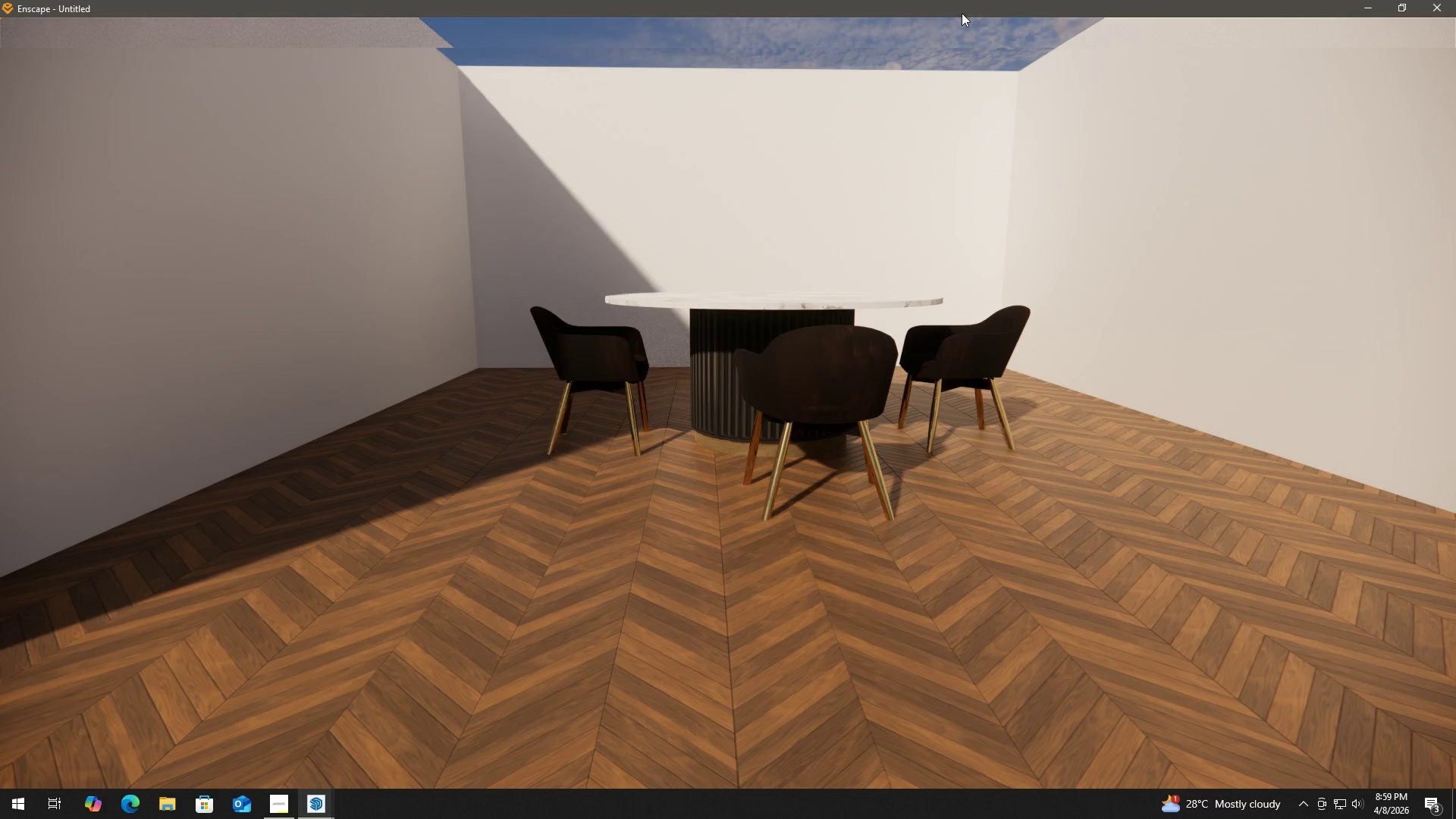 
double_click([962, 12])
 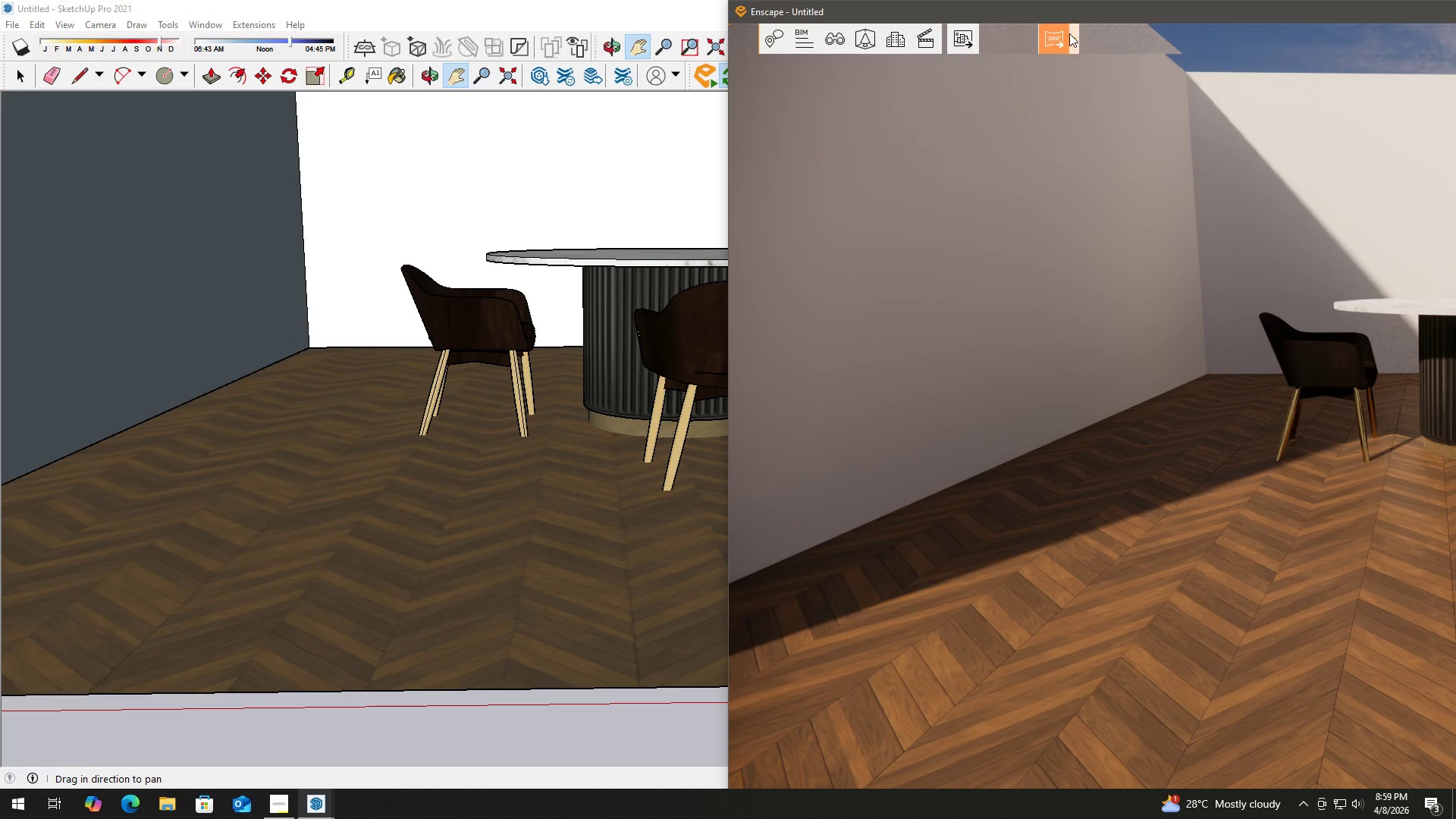 
double_click([1219, 12])
 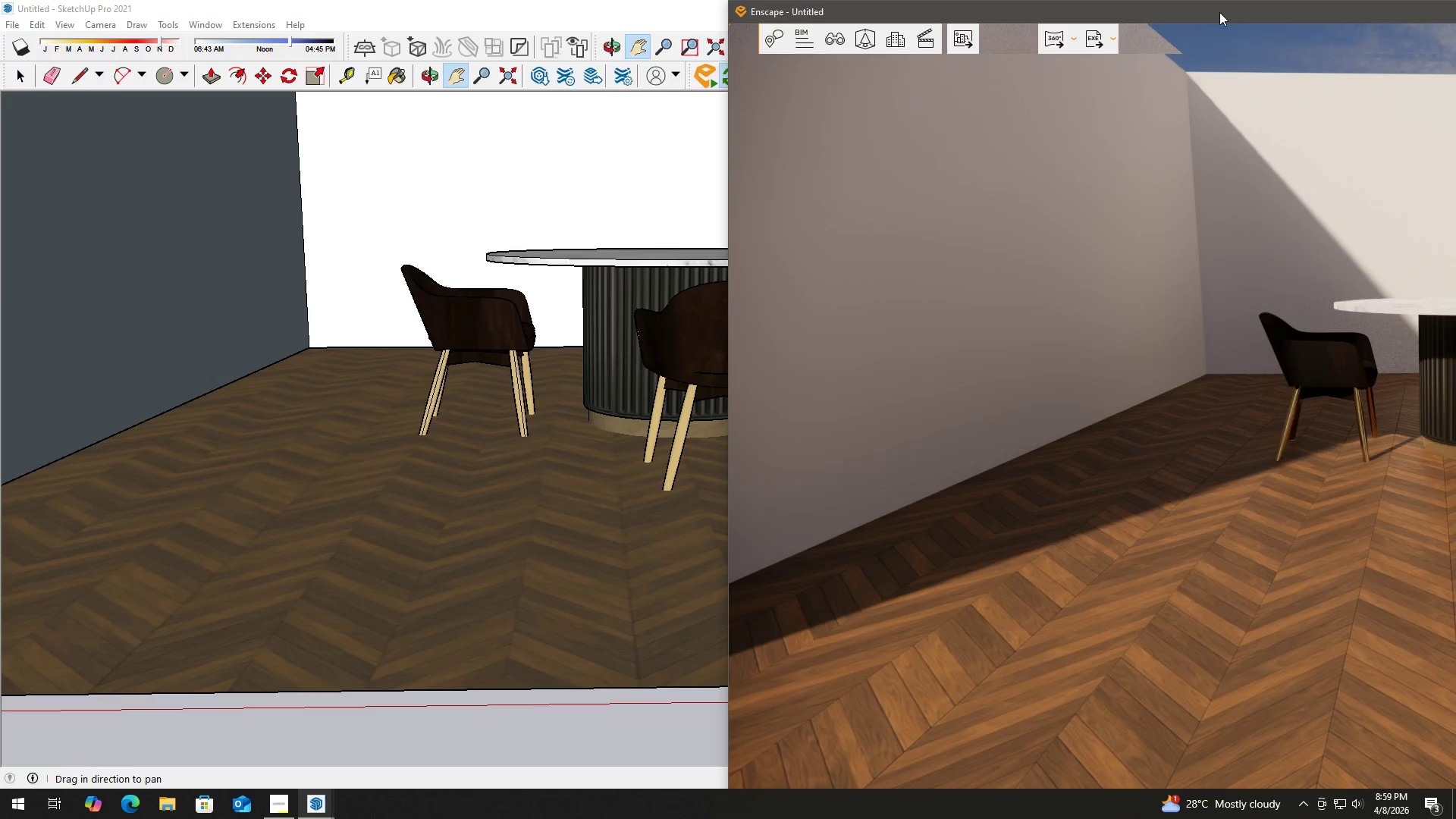 
triple_click([1219, 12])
 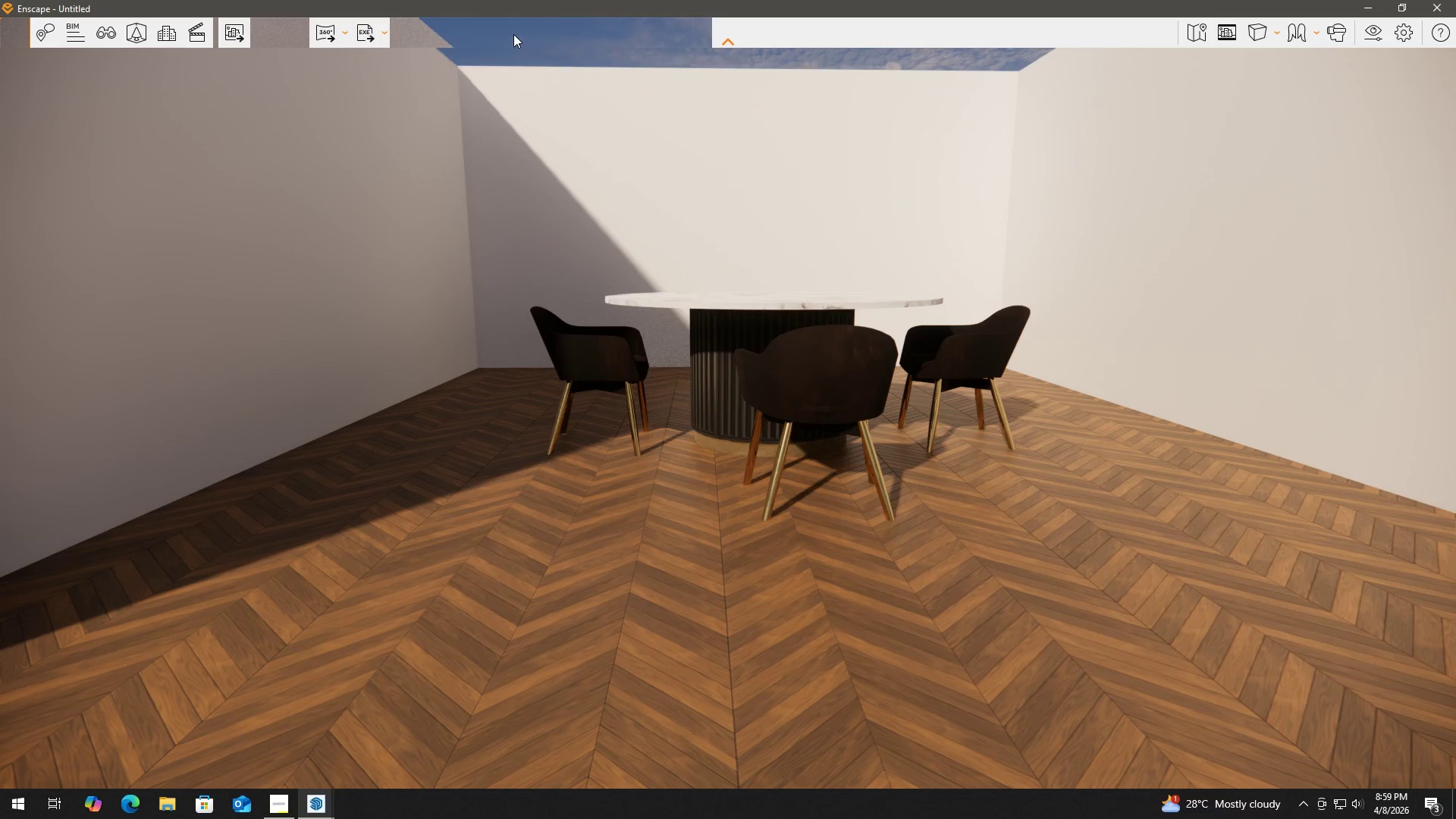 
left_click([749, 38])
 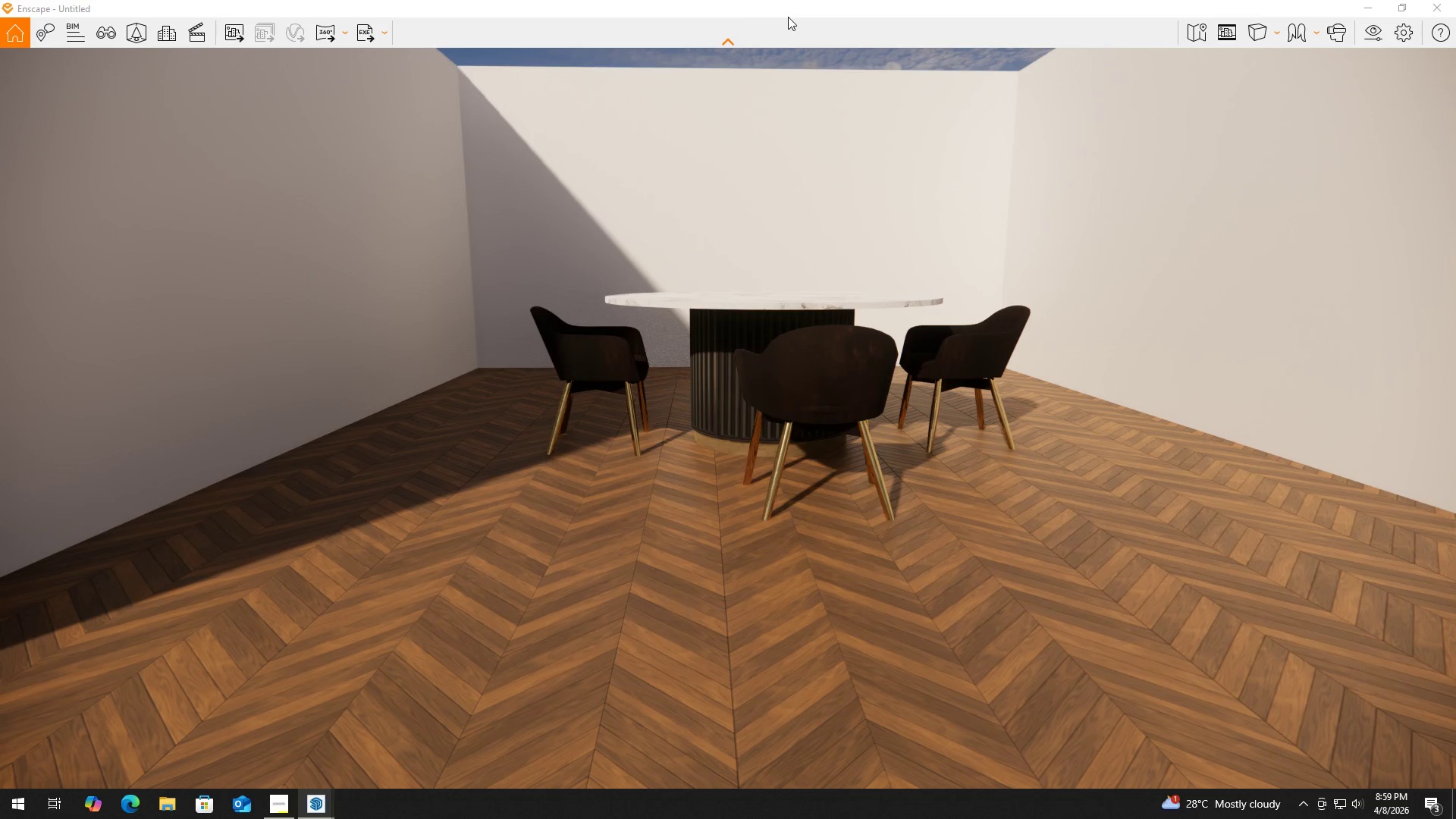 
left_click([726, 39])
 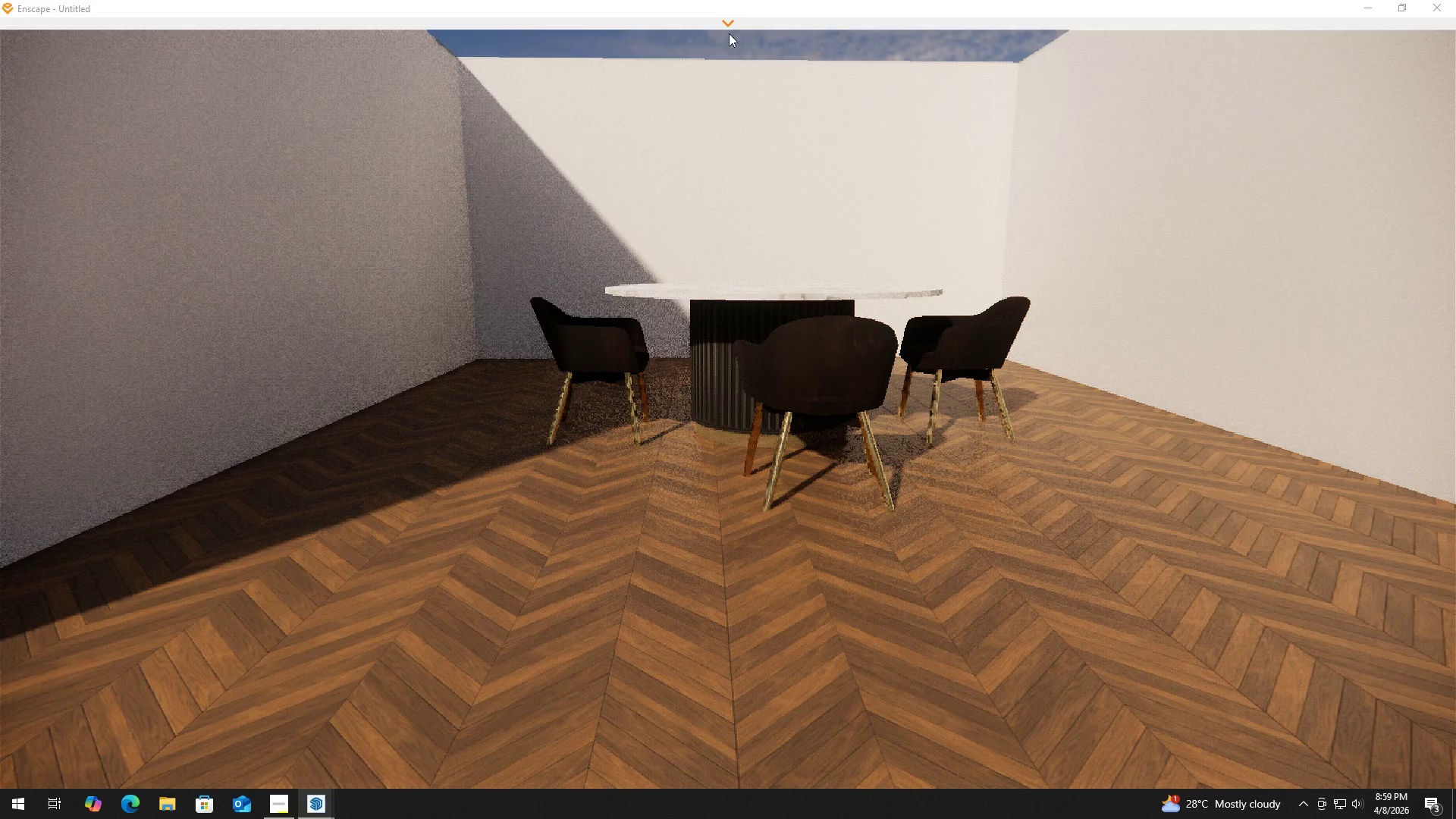 
left_click([732, 24])
 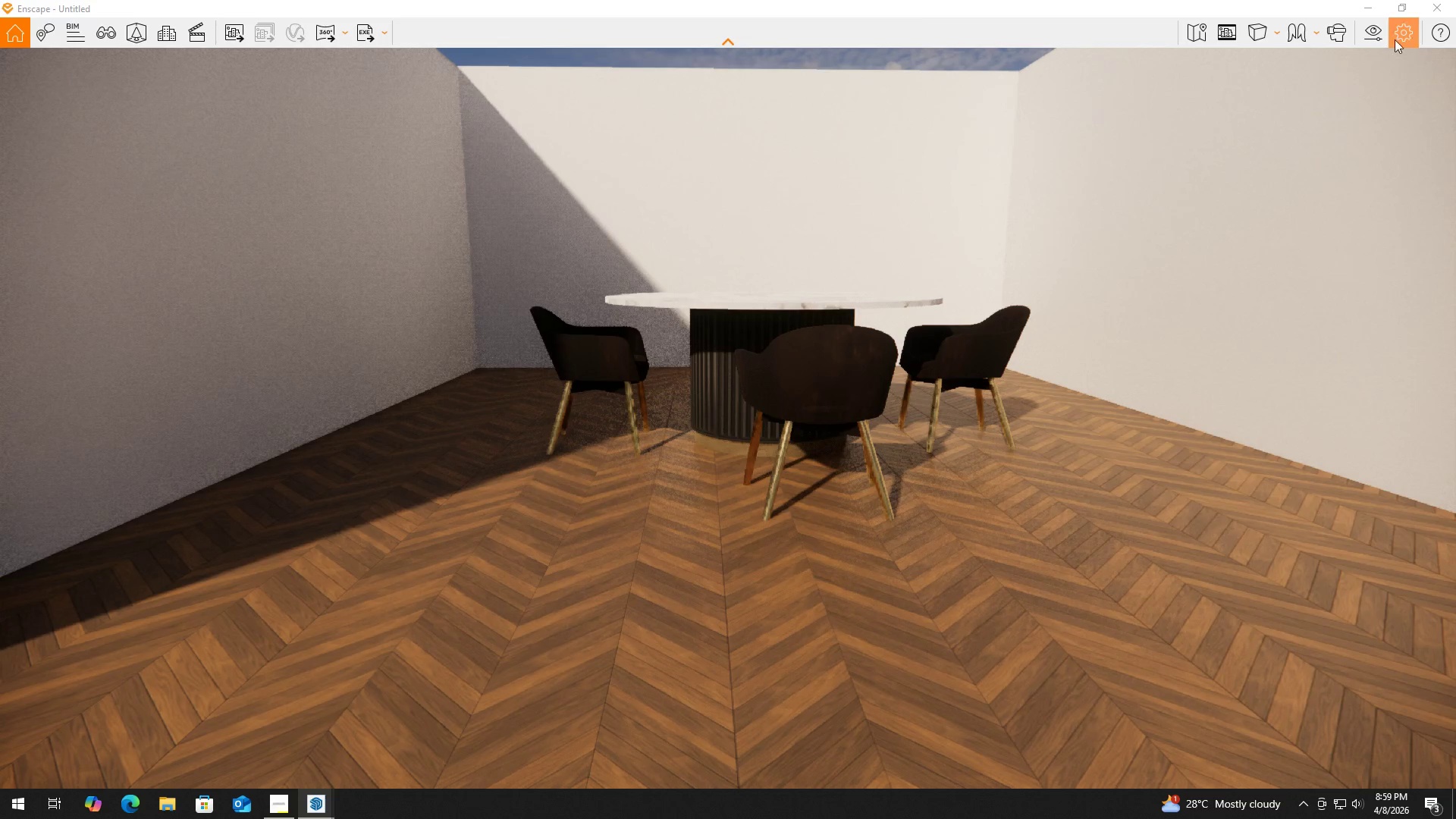 
key(W)
 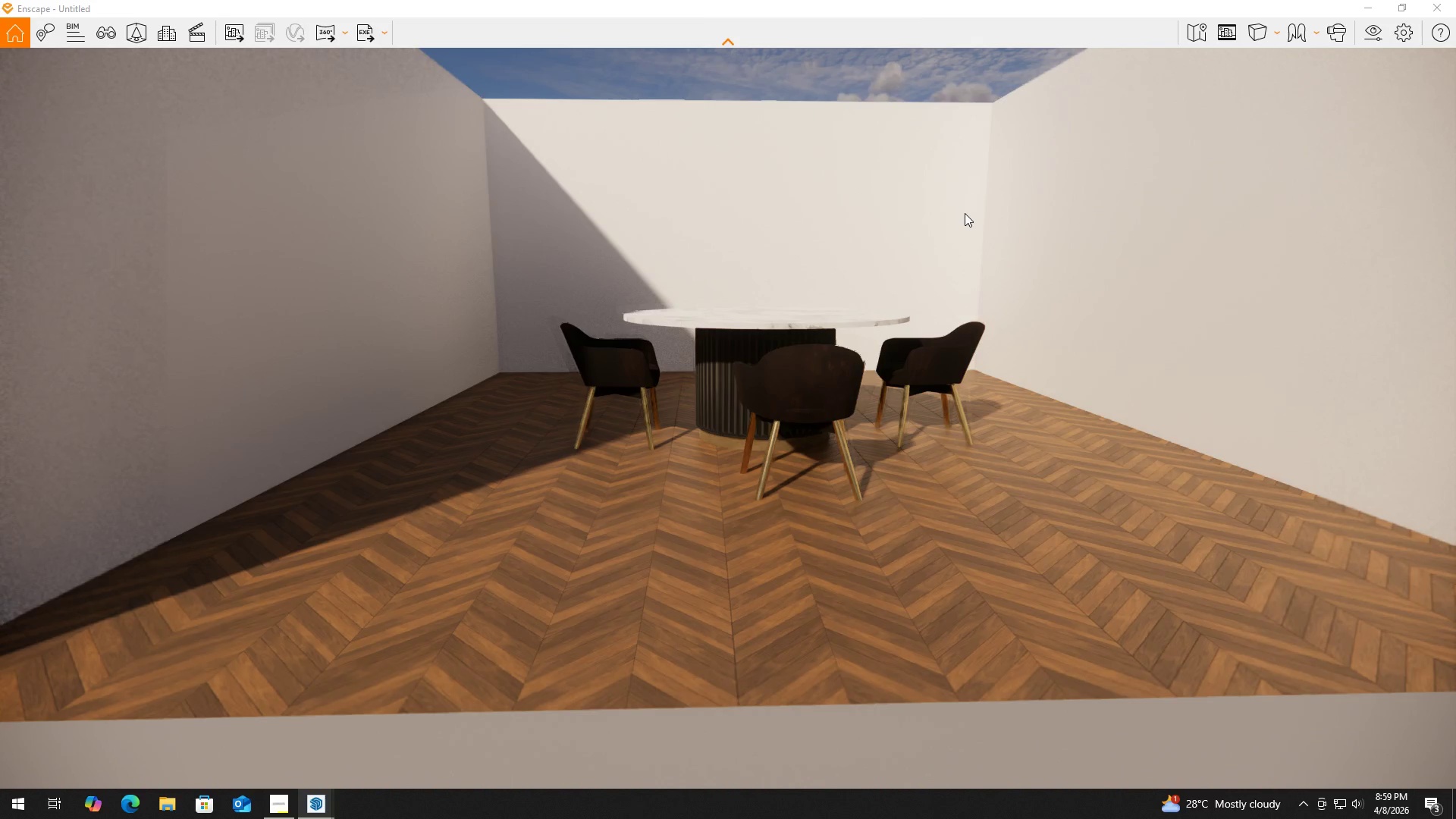 
scroll: coordinate [966, 217], scroll_direction: down, amount: 1.0
 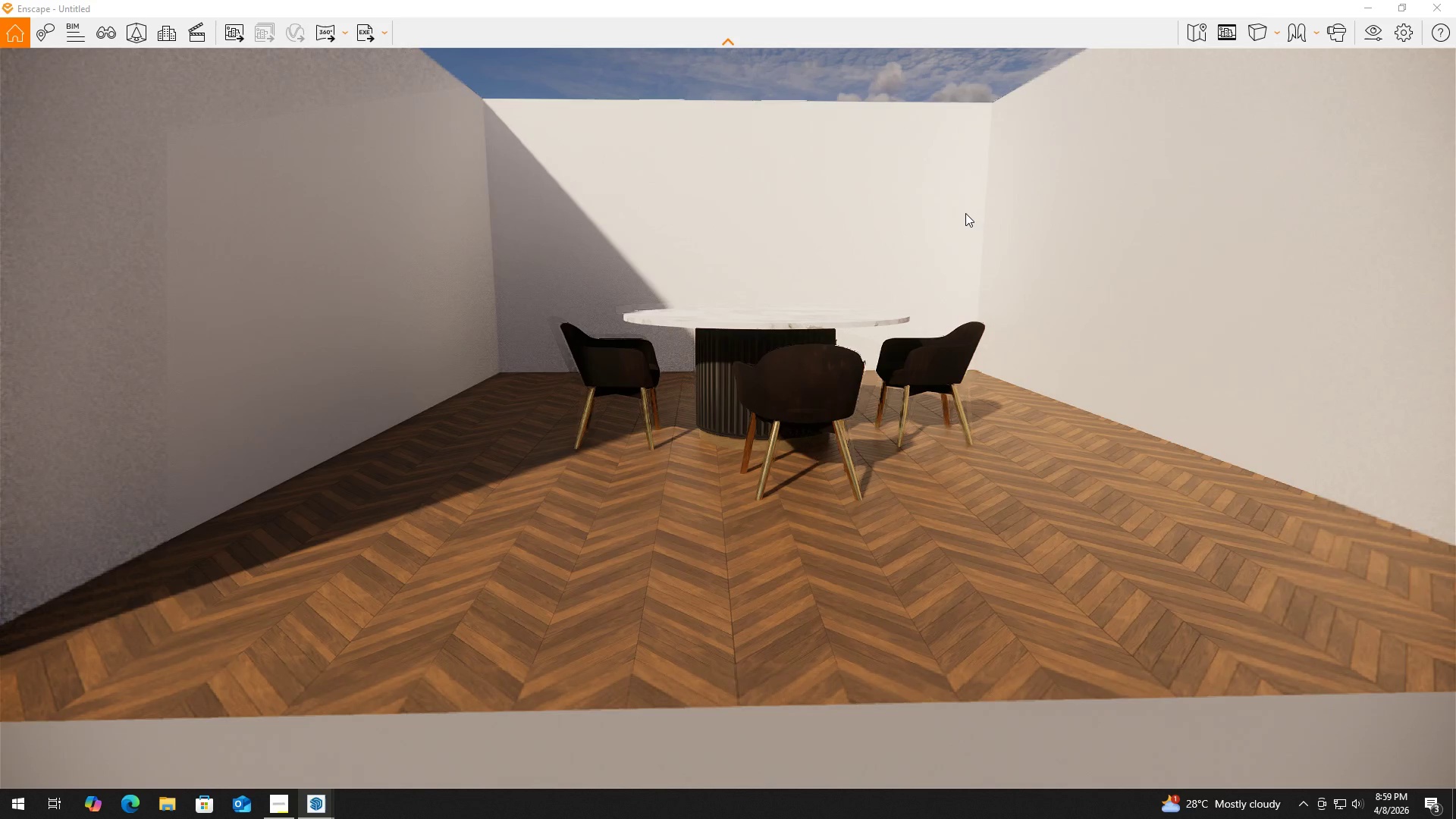 
scroll: coordinate [962, 214], scroll_direction: up, amount: 2.0
 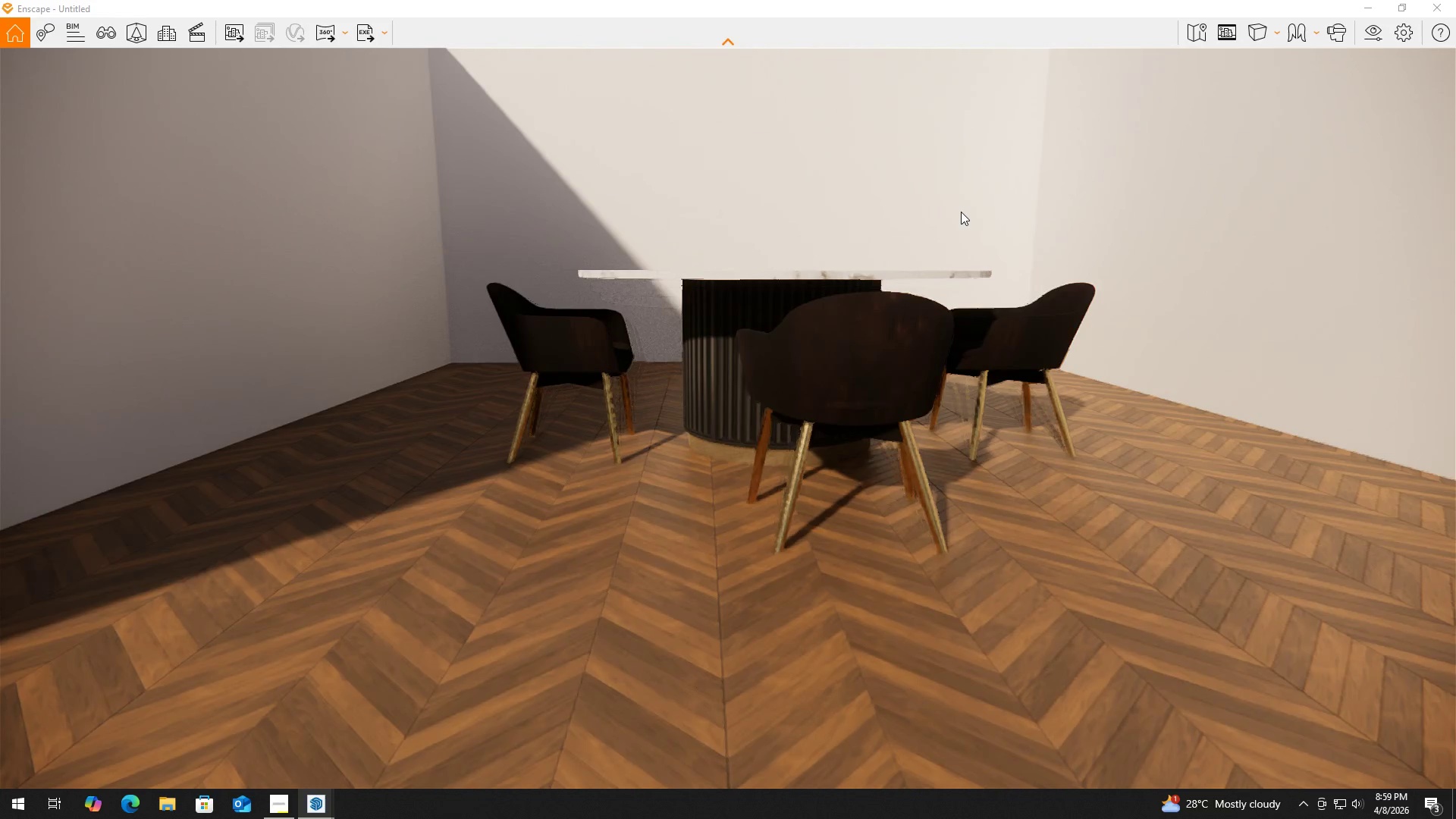 
left_click_drag(start_coordinate=[956, 197], to_coordinate=[954, 202])
 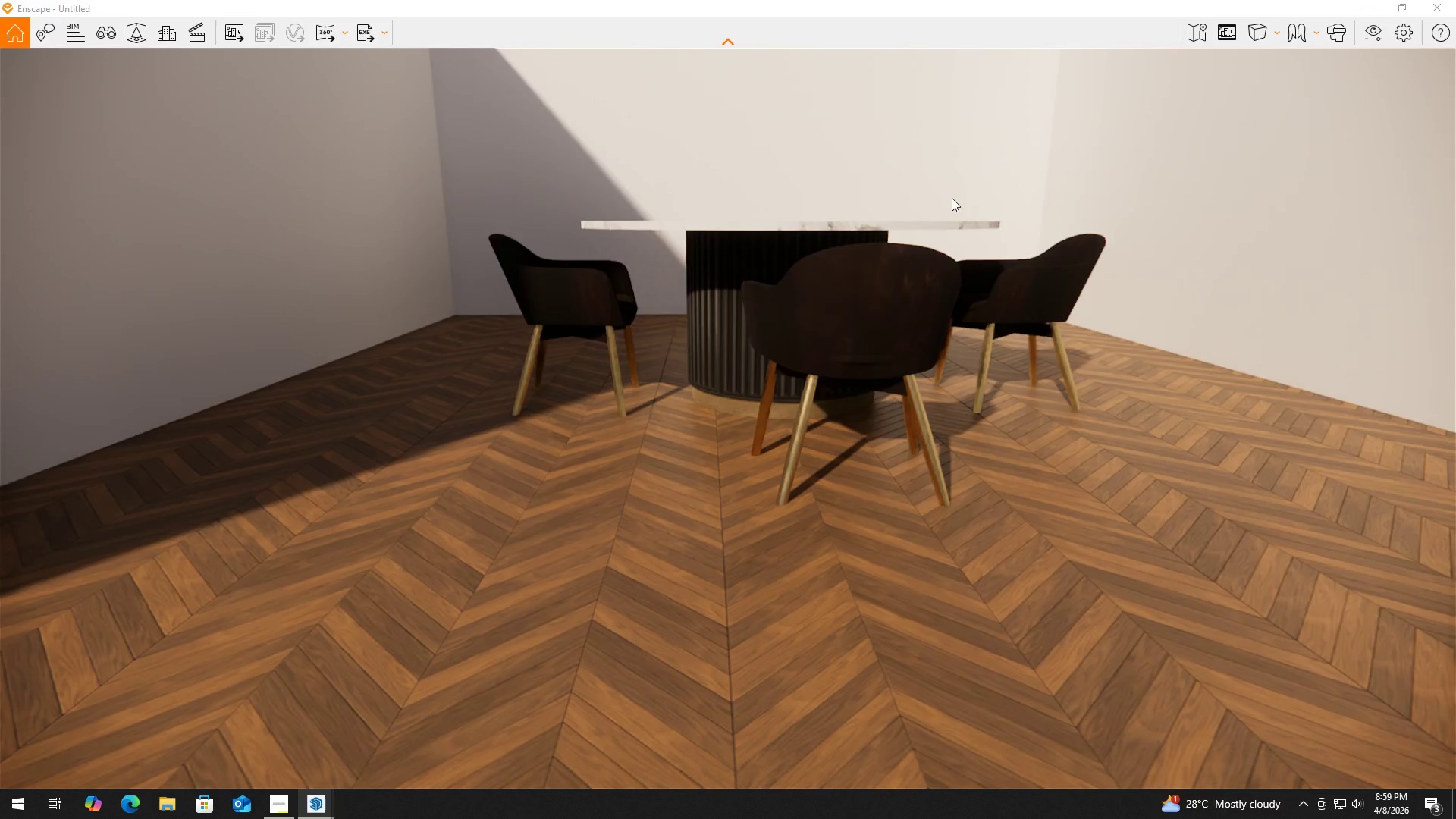 
type(weqeq)
 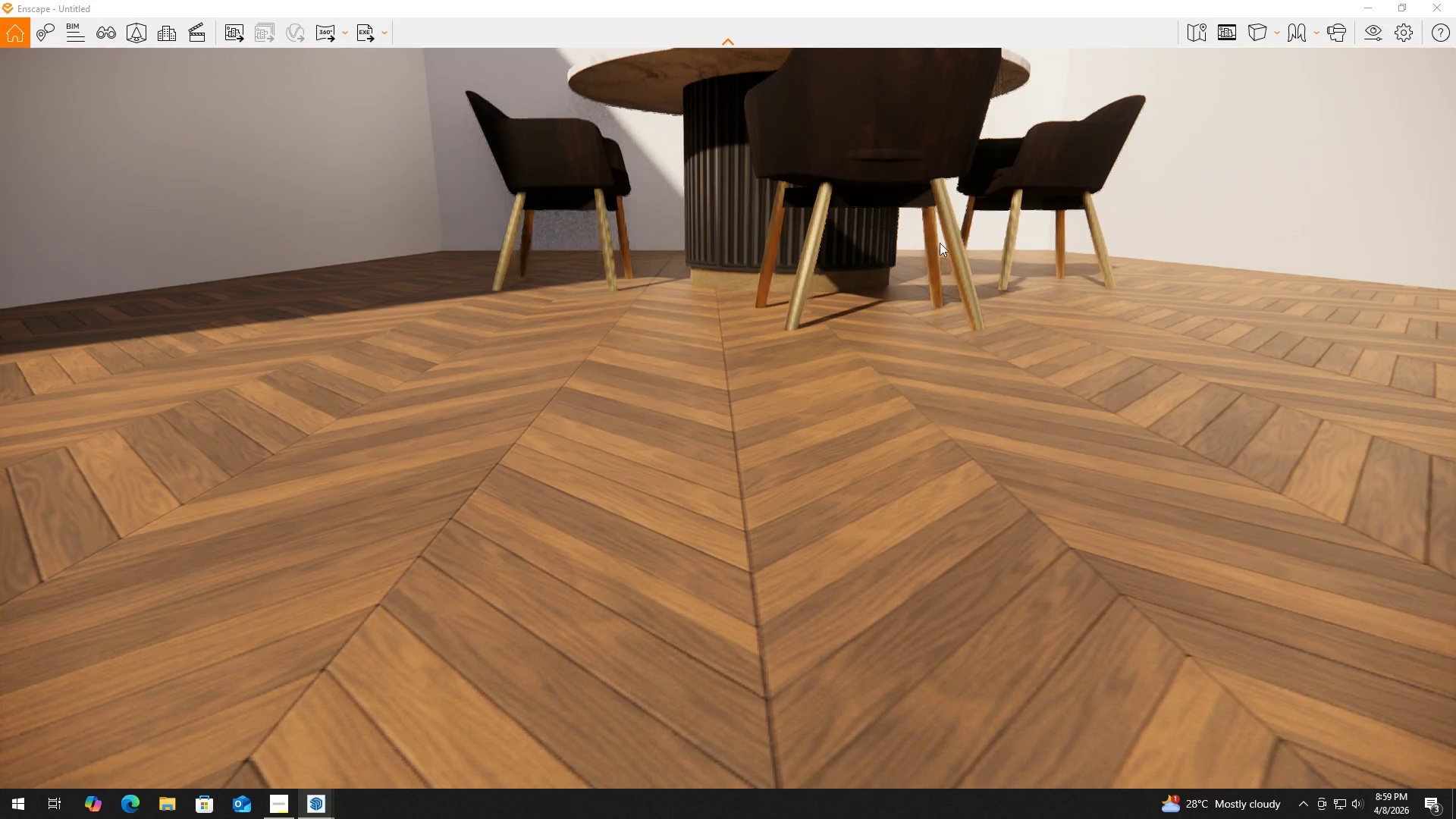 
type(eeqe)
 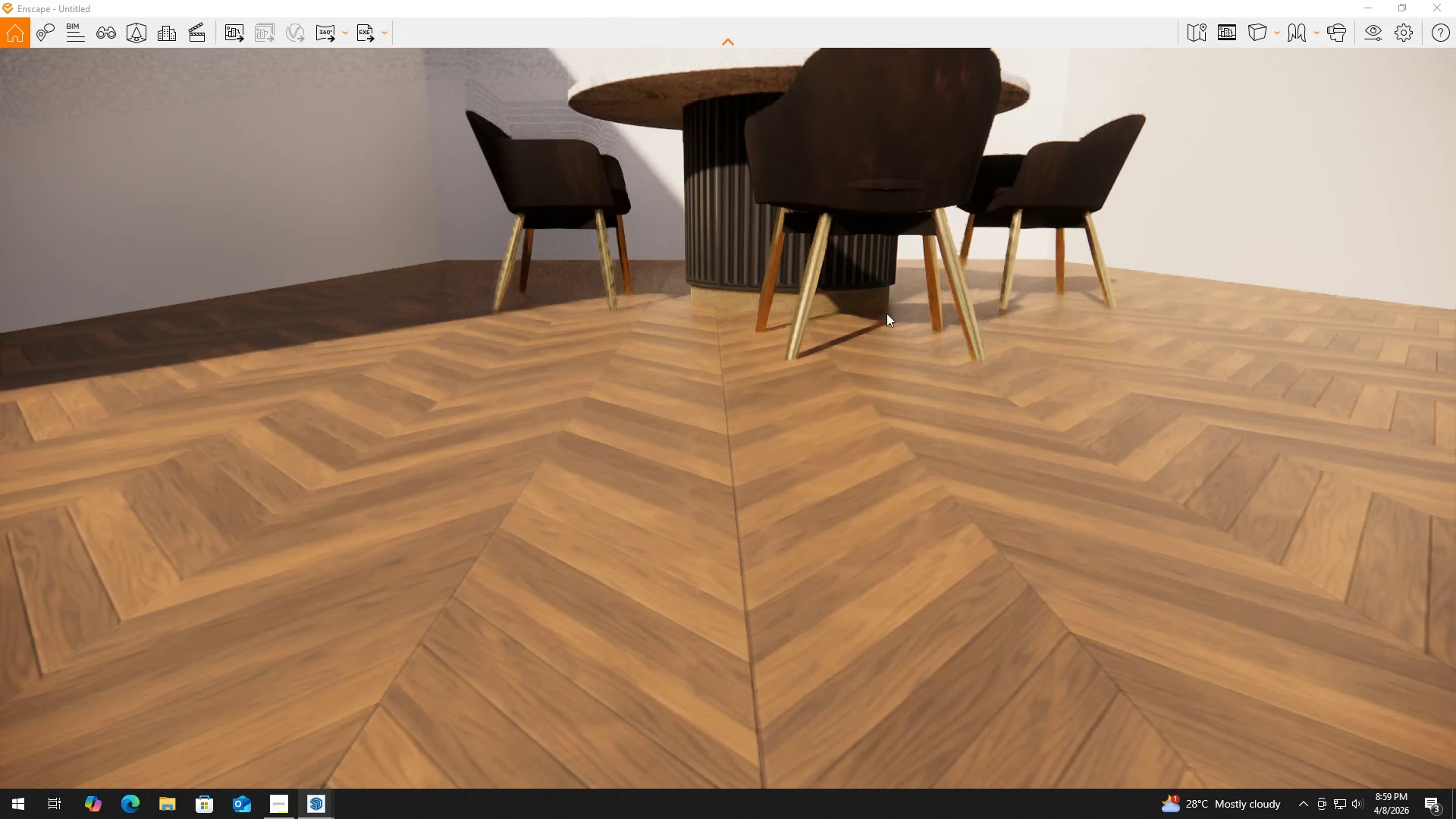 
scroll: coordinate [835, 297], scroll_direction: up, amount: 3.0
 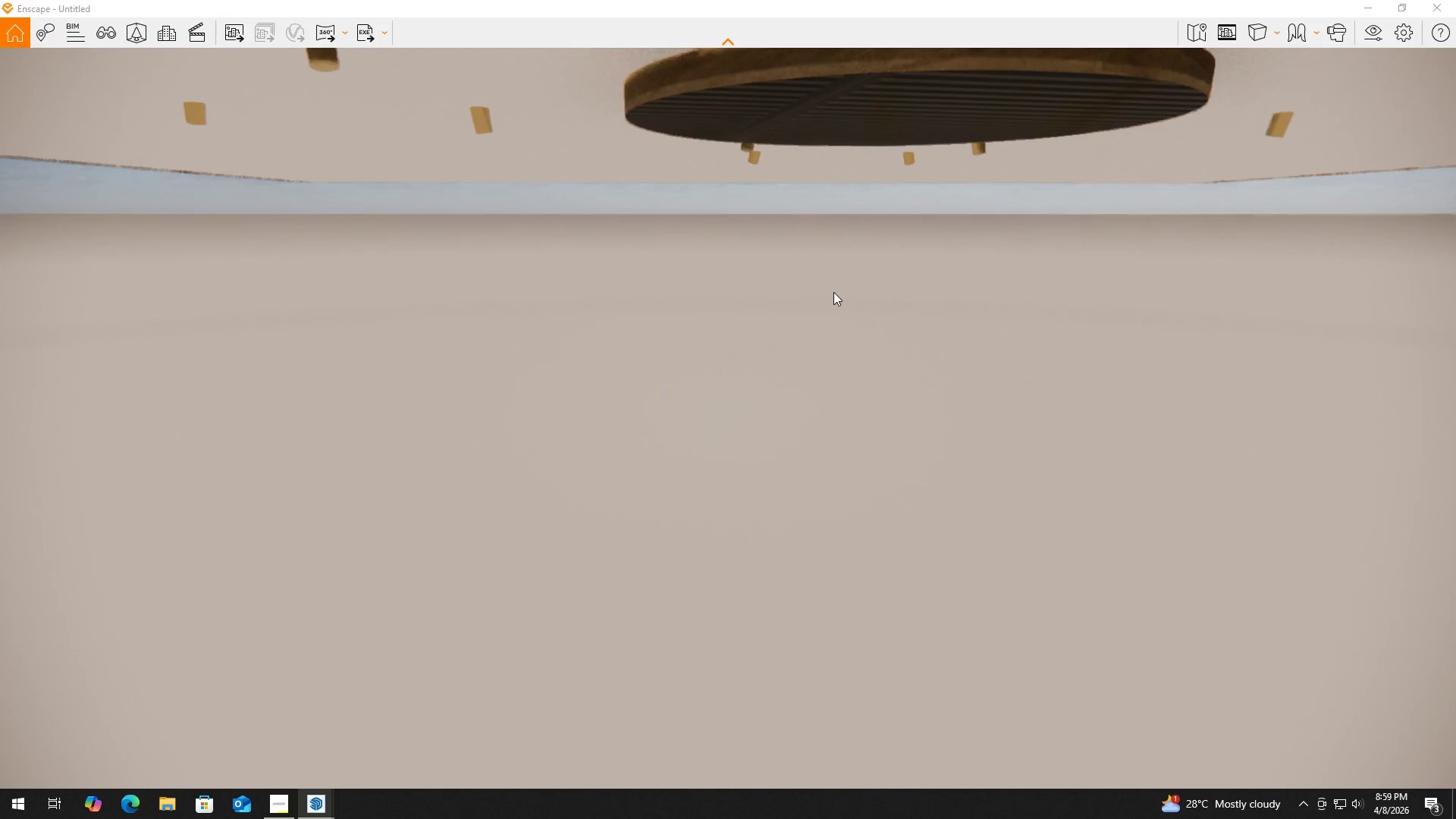 
scroll: coordinate [837, 290], scroll_direction: down, amount: 4.0
 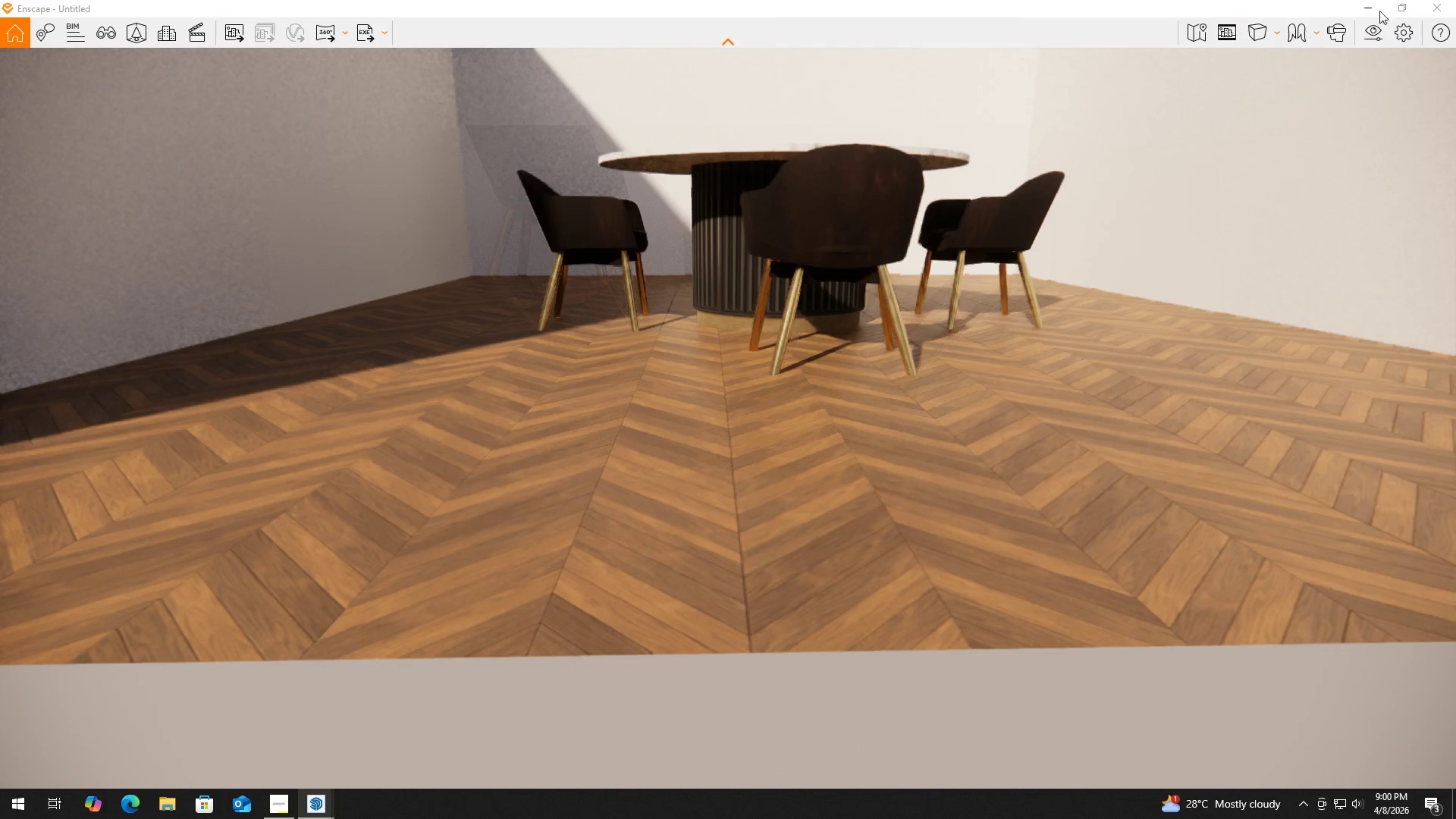 
left_click([1447, 4])
 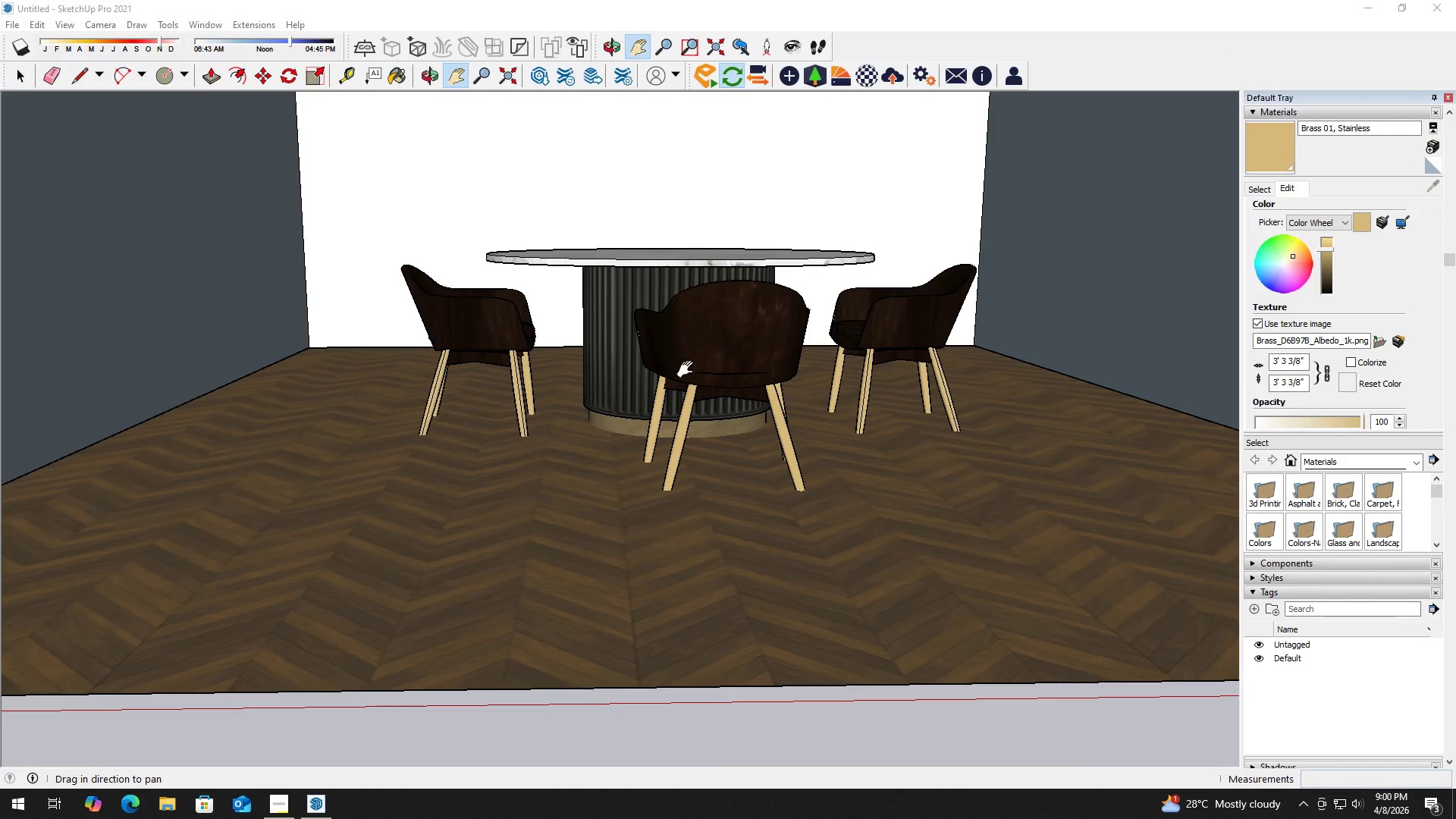 
scroll: coordinate [702, 341], scroll_direction: down, amount: 2.0
 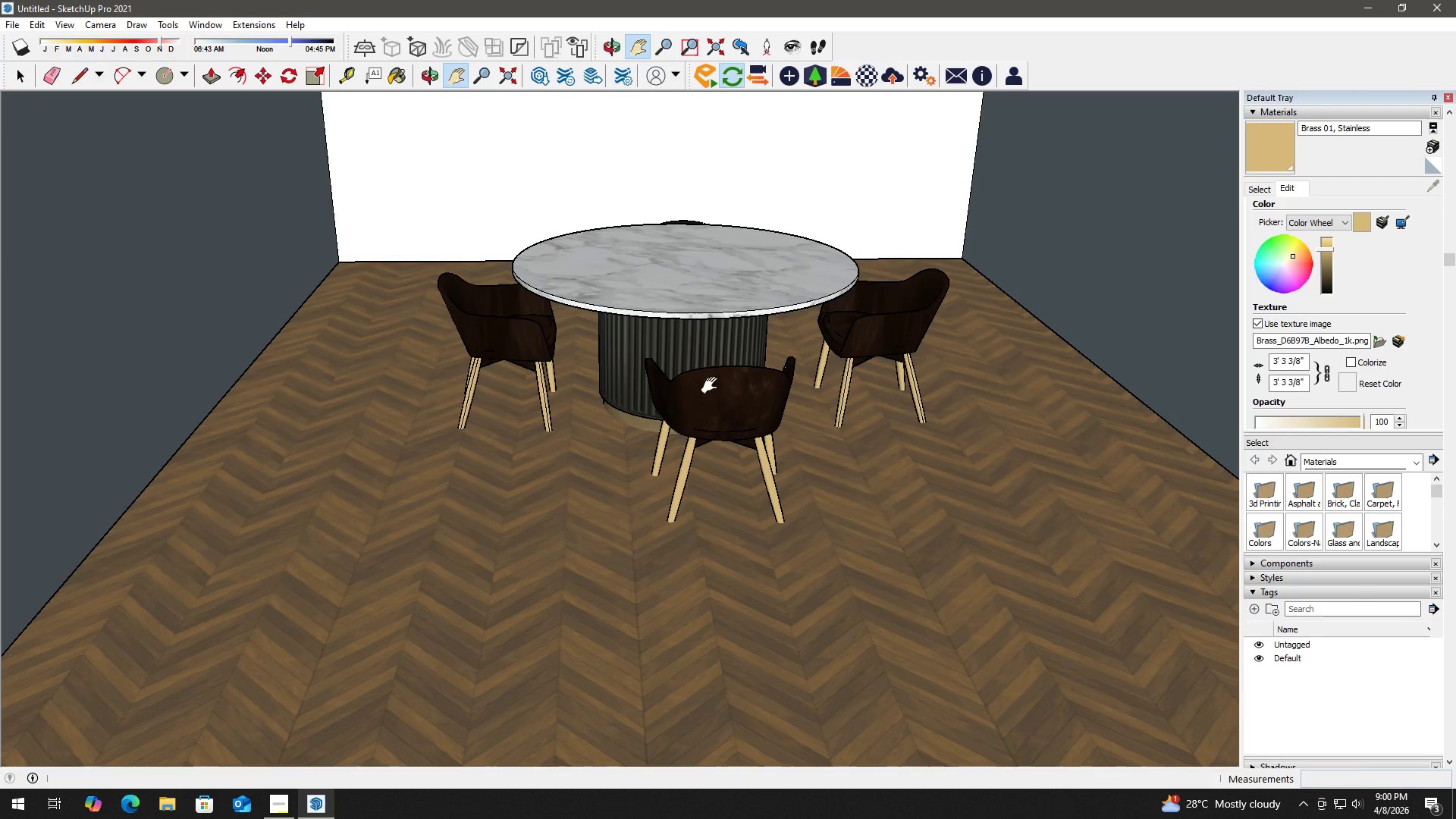 
key(B)
 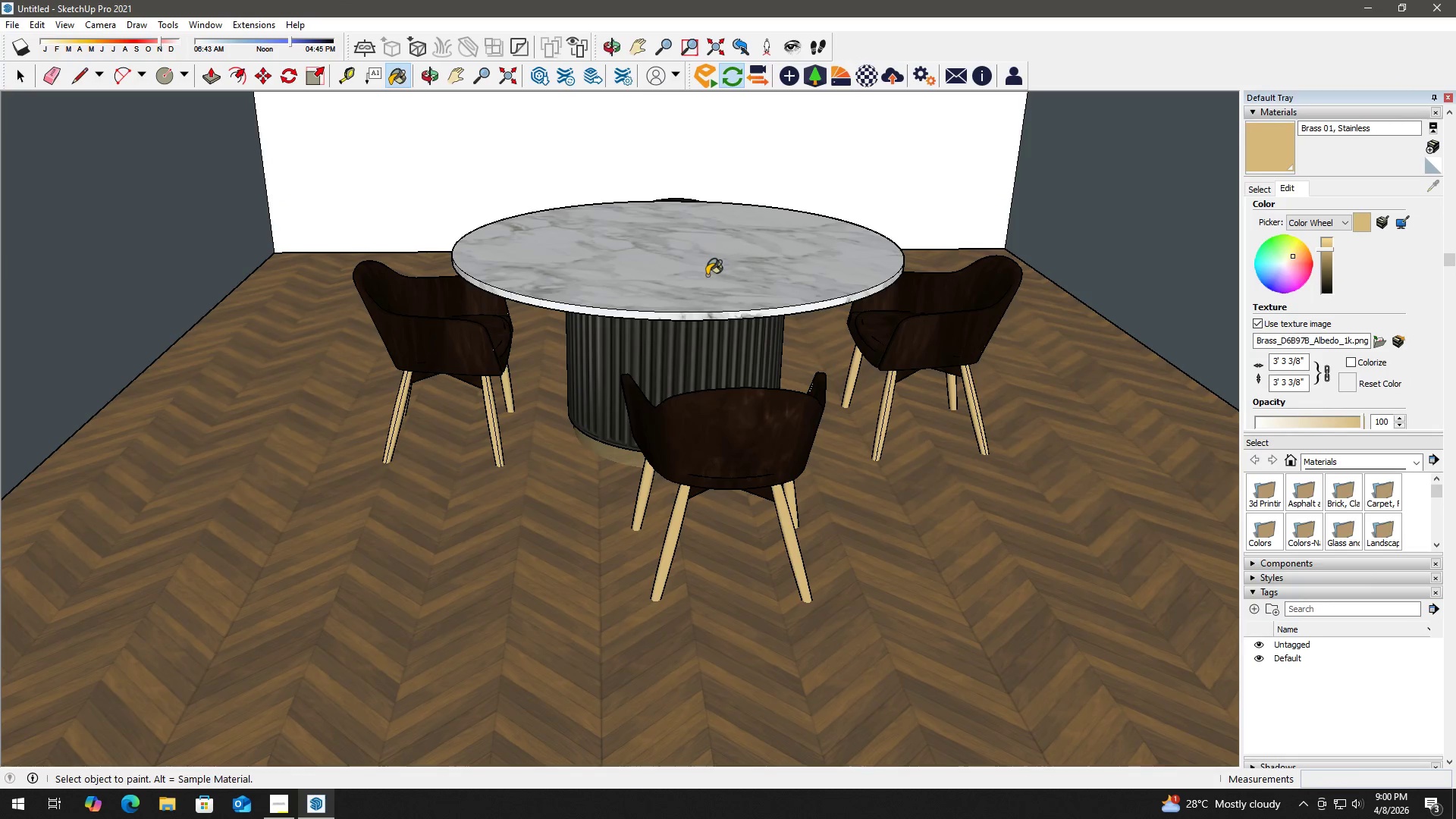 
hold_key(key=AltLeft, duration=0.41)
 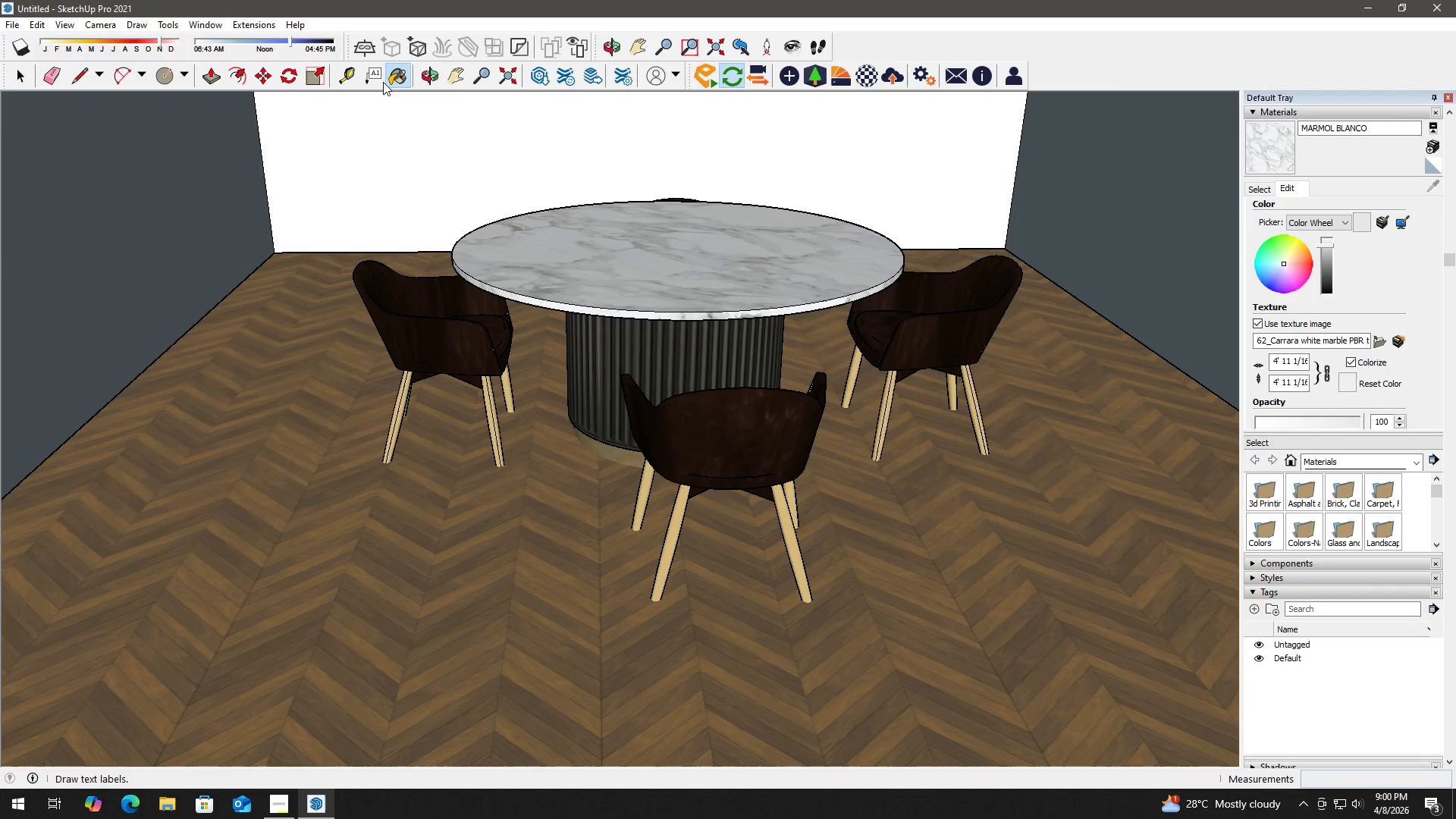 
scroll: coordinate [711, 311], scroll_direction: up, amount: 3.0
 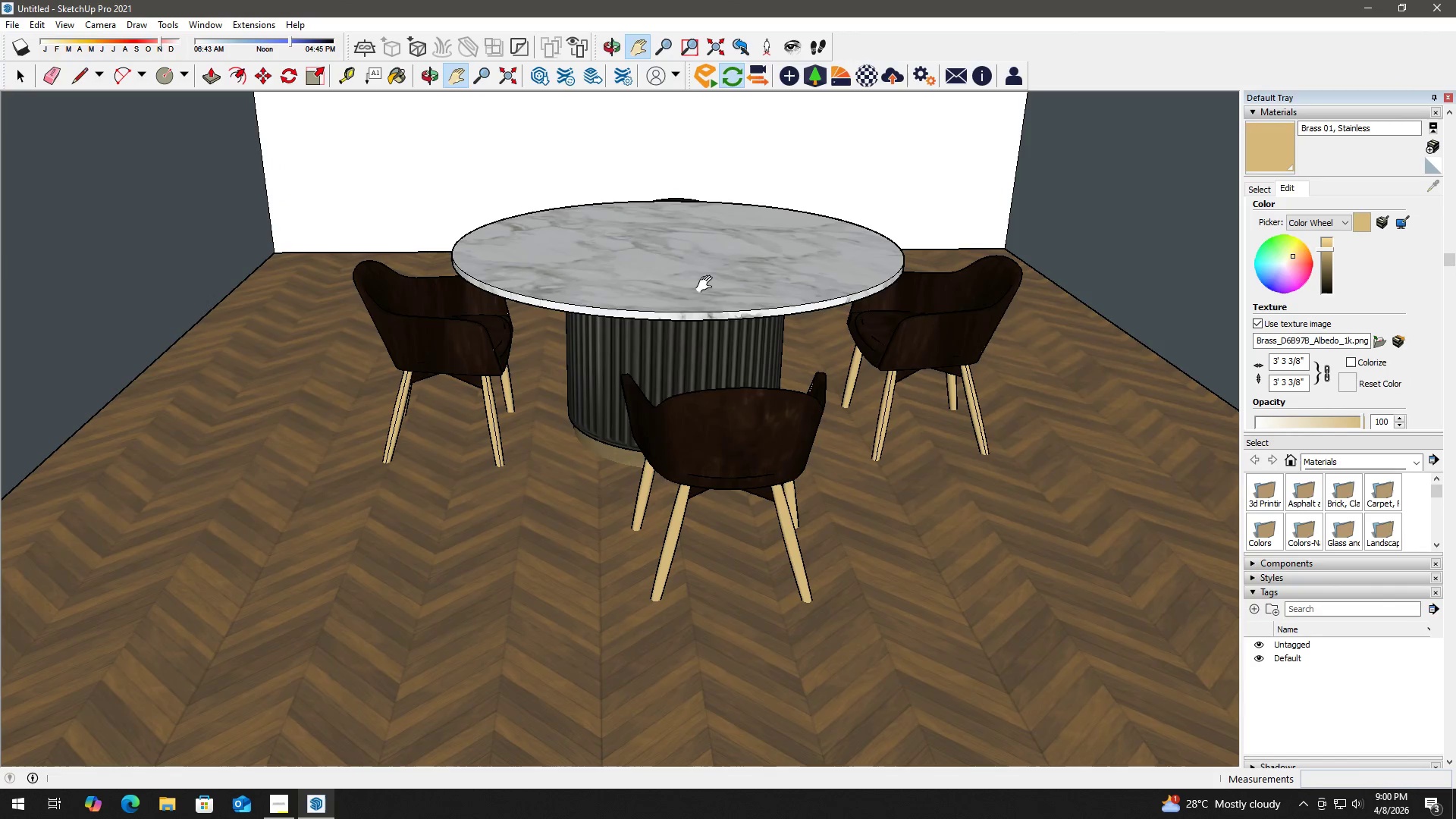 
double_click([711, 274])
 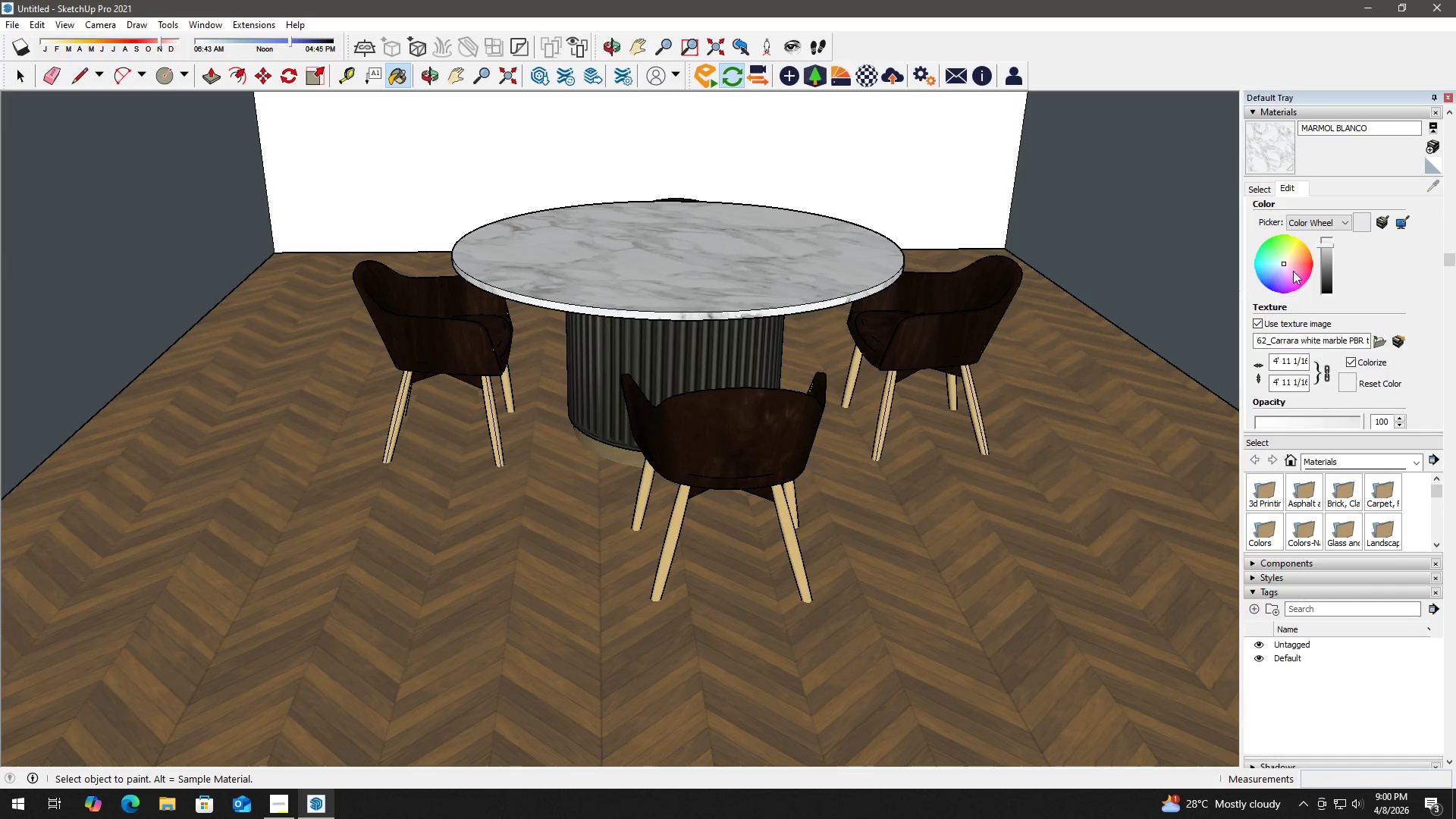 
left_click([1263, 195])
 